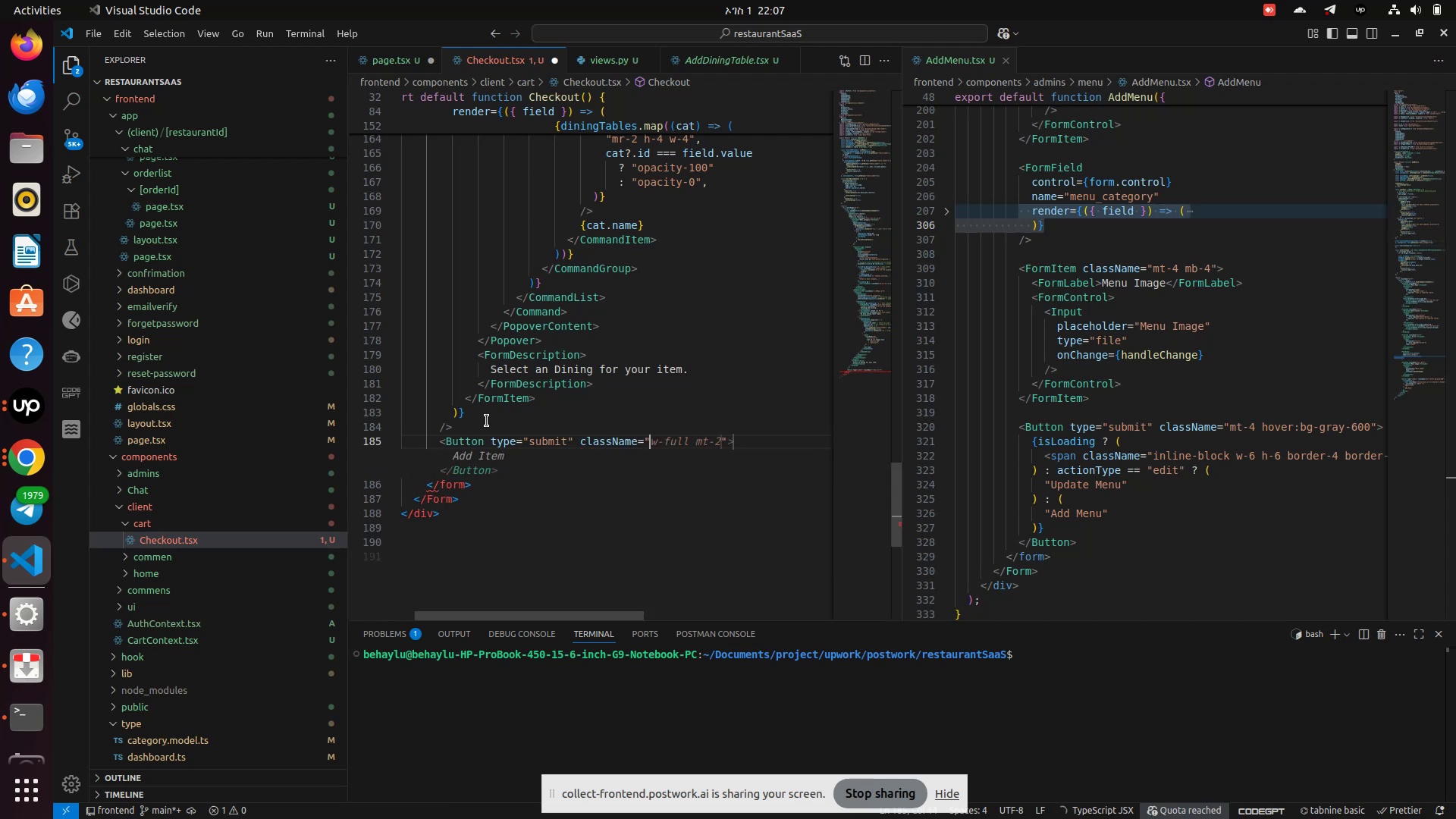 
type(mt-4 hover:bg-gray-600)
 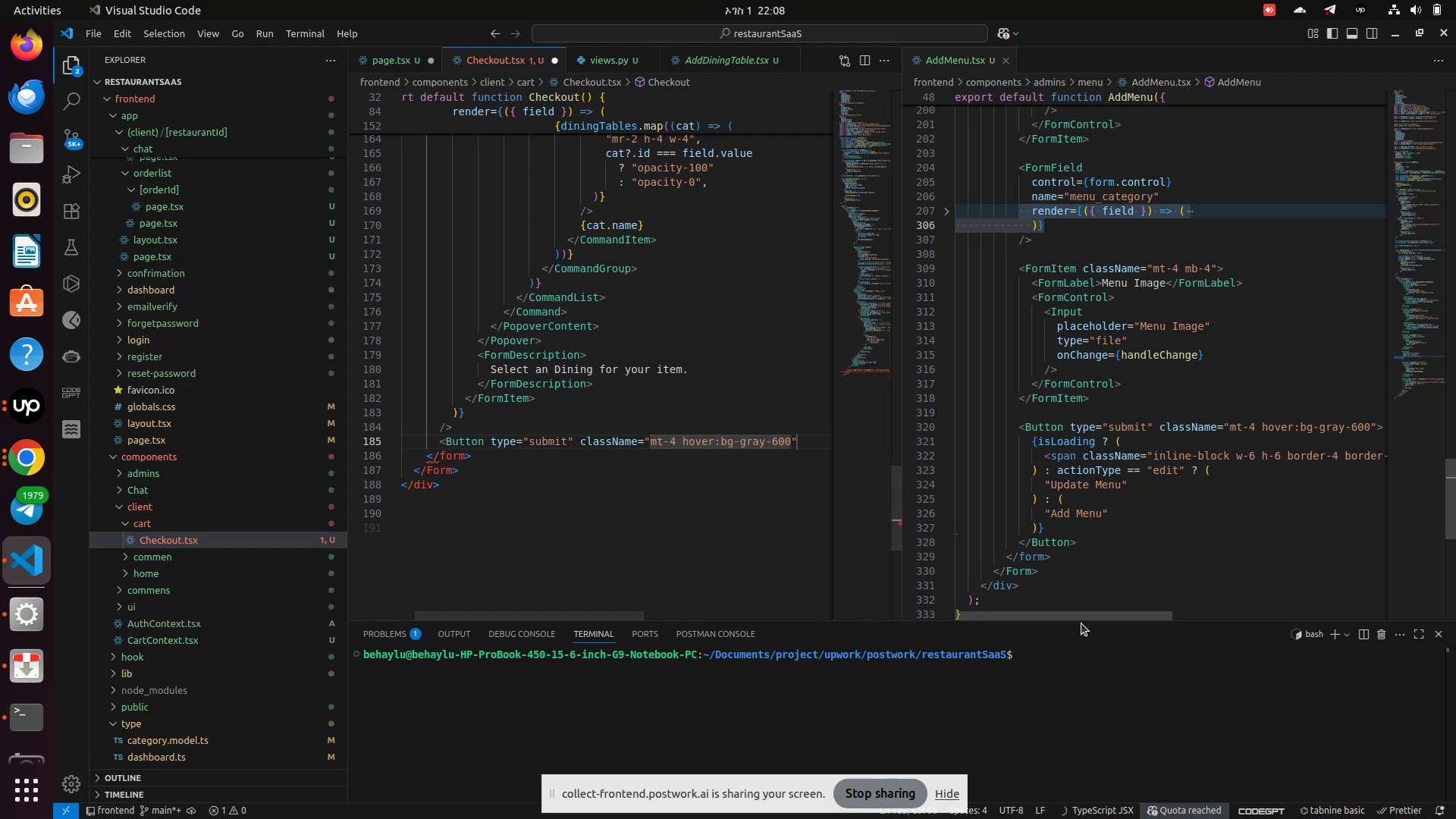 
left_click_drag(start_coordinate=[1081, 615], to_coordinate=[1111, 630])
 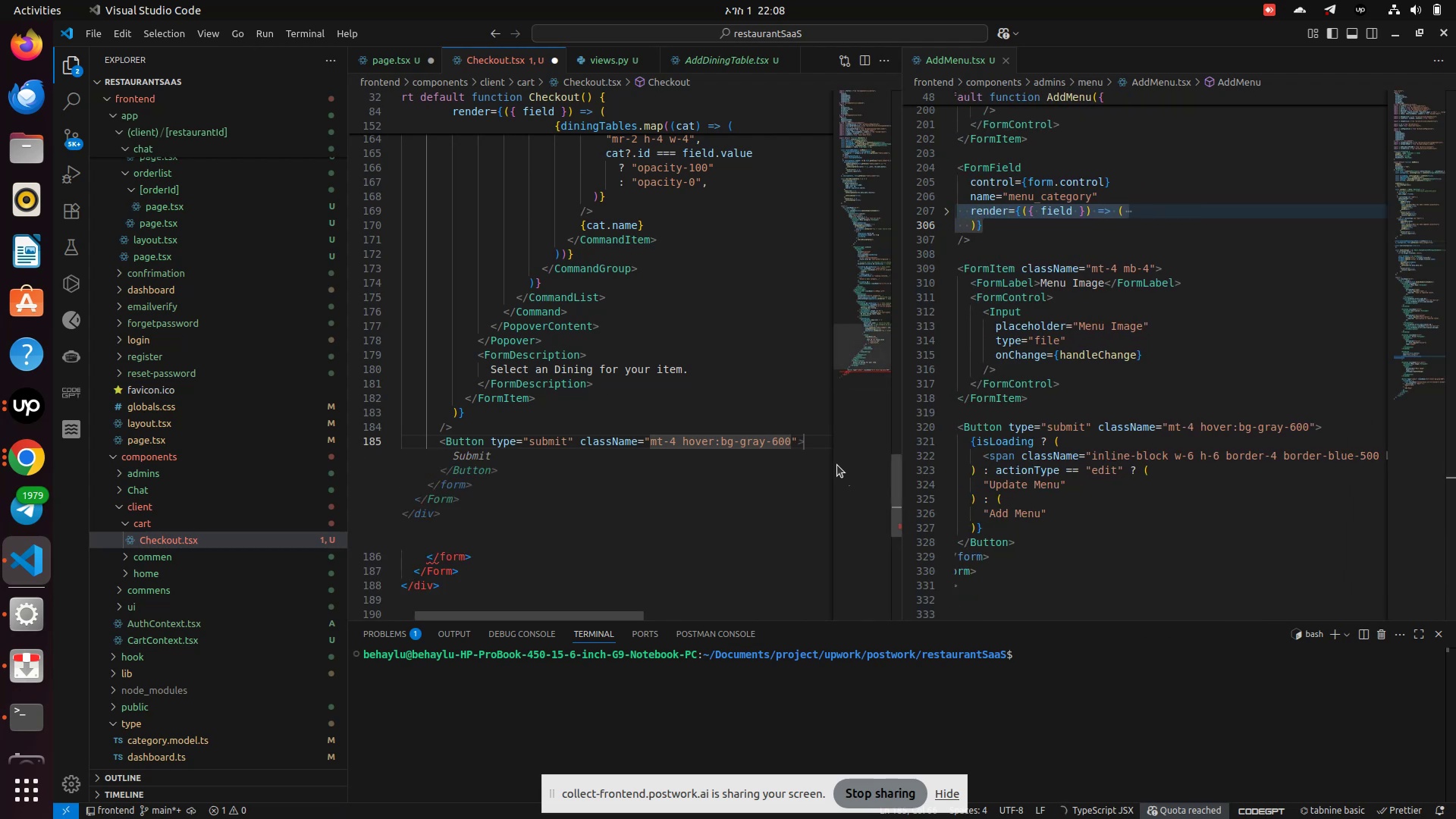 
key(Shift+Quote)
 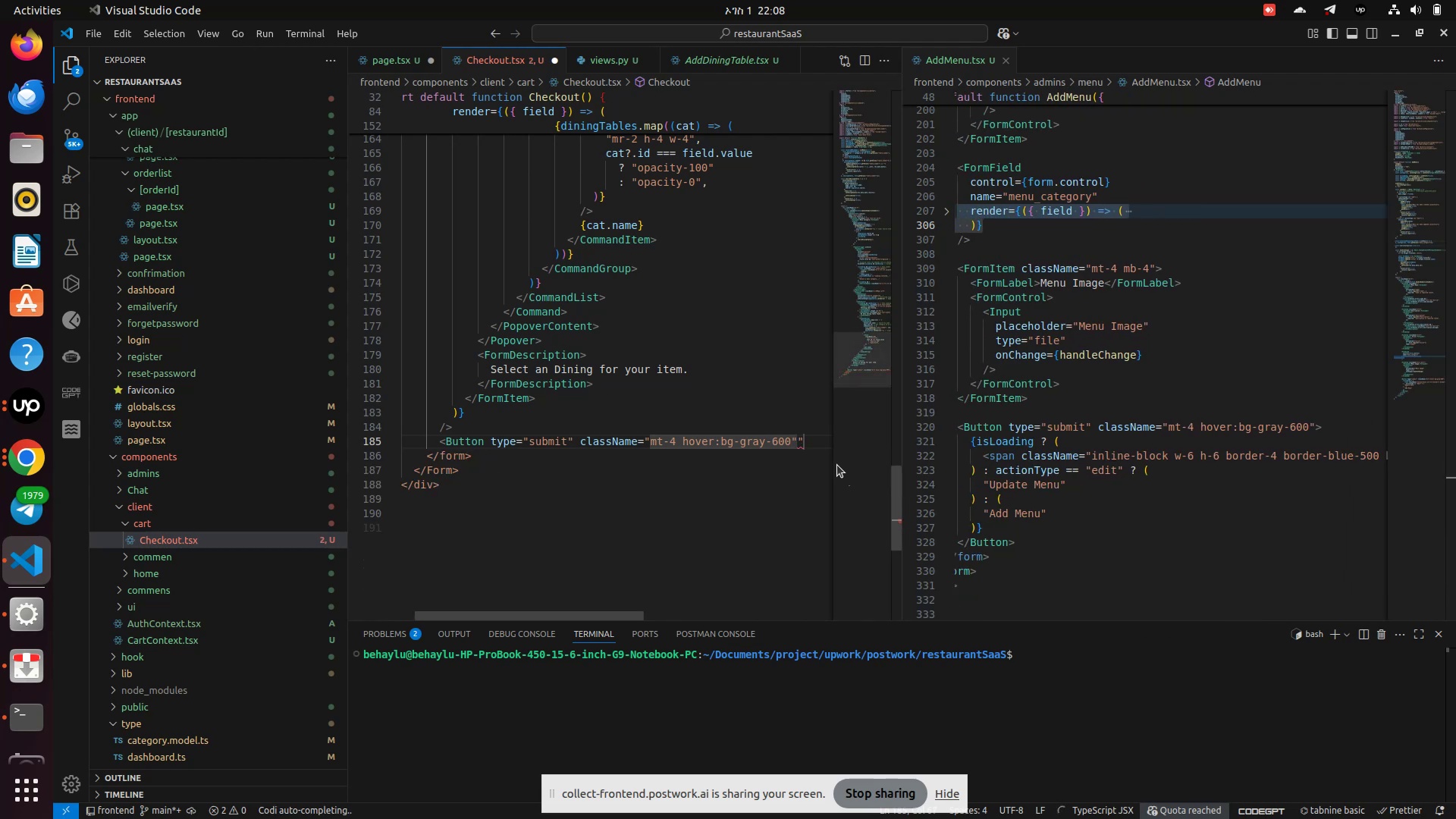 
key(Backspace)
 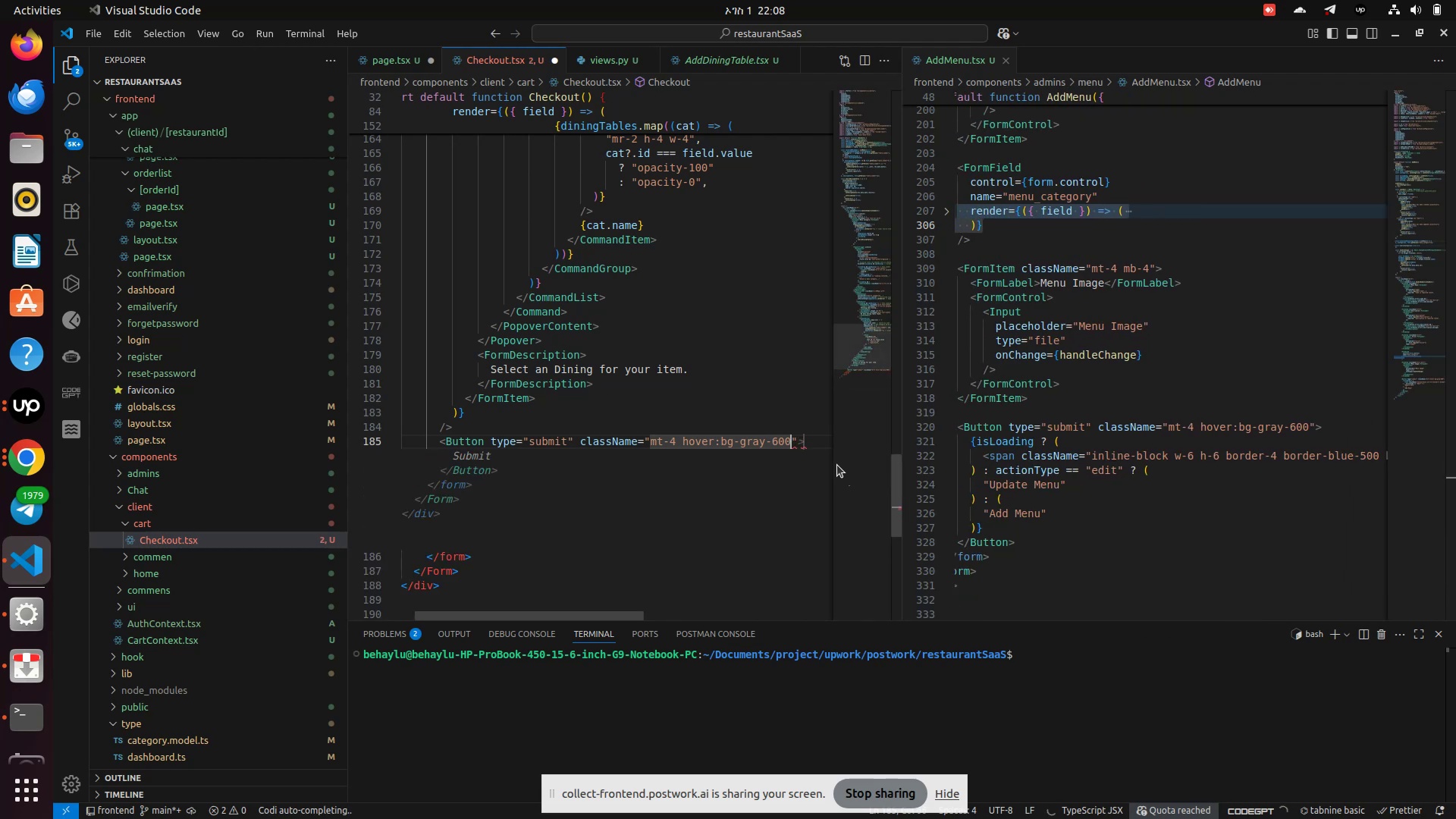 
key(ArrowRight)
 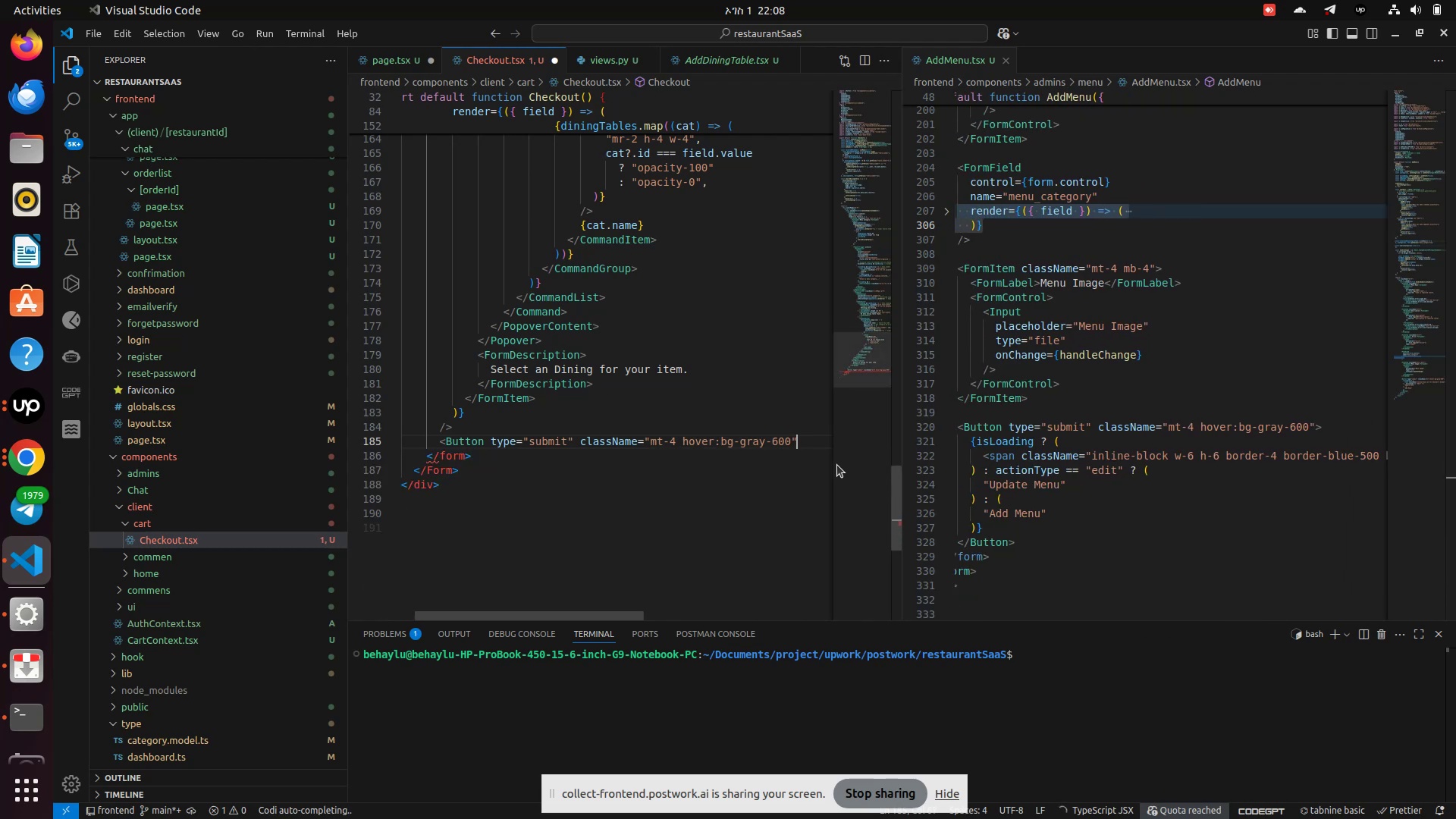 
key(Shift+Period)
 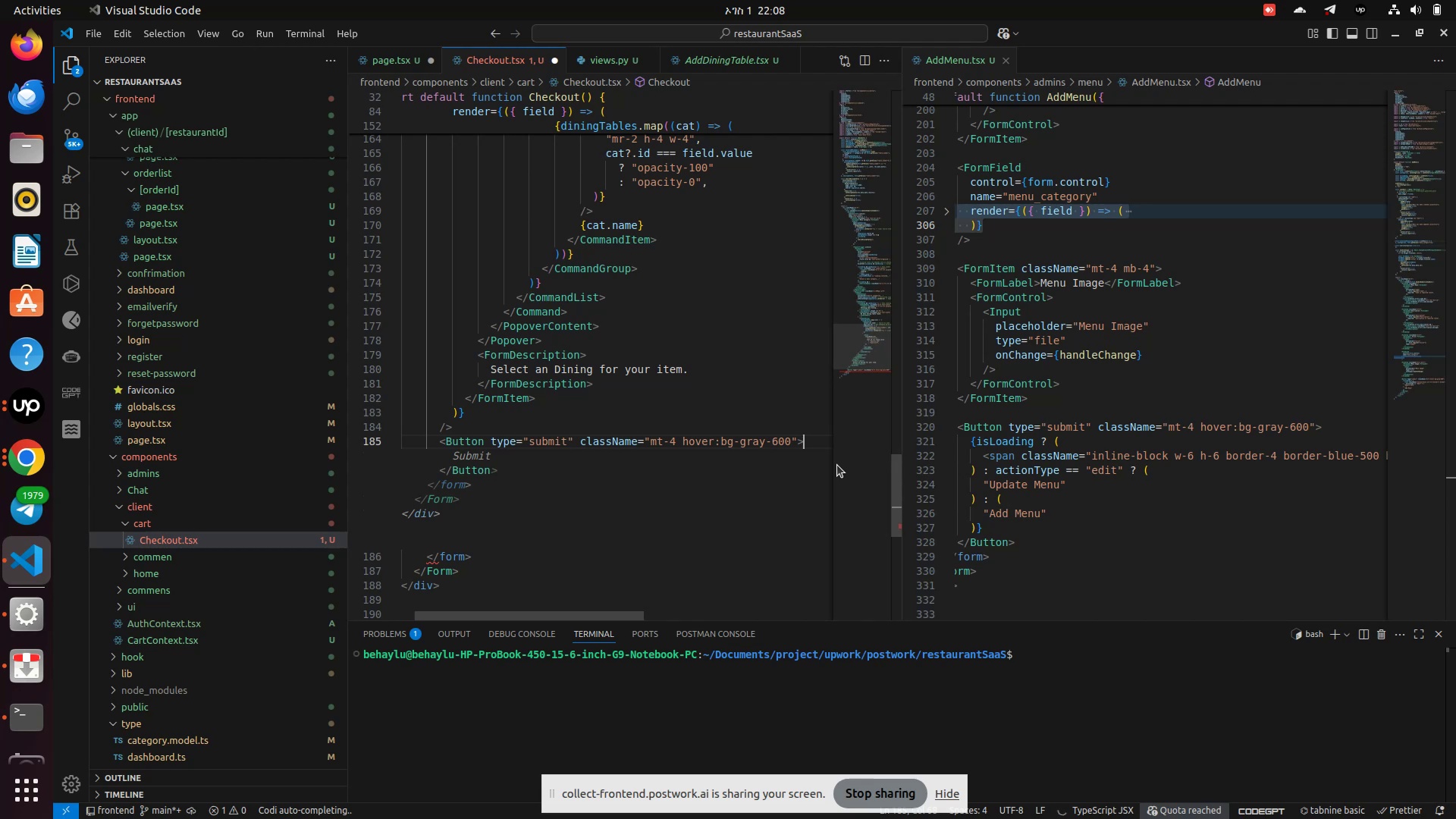 
key(Enter)
 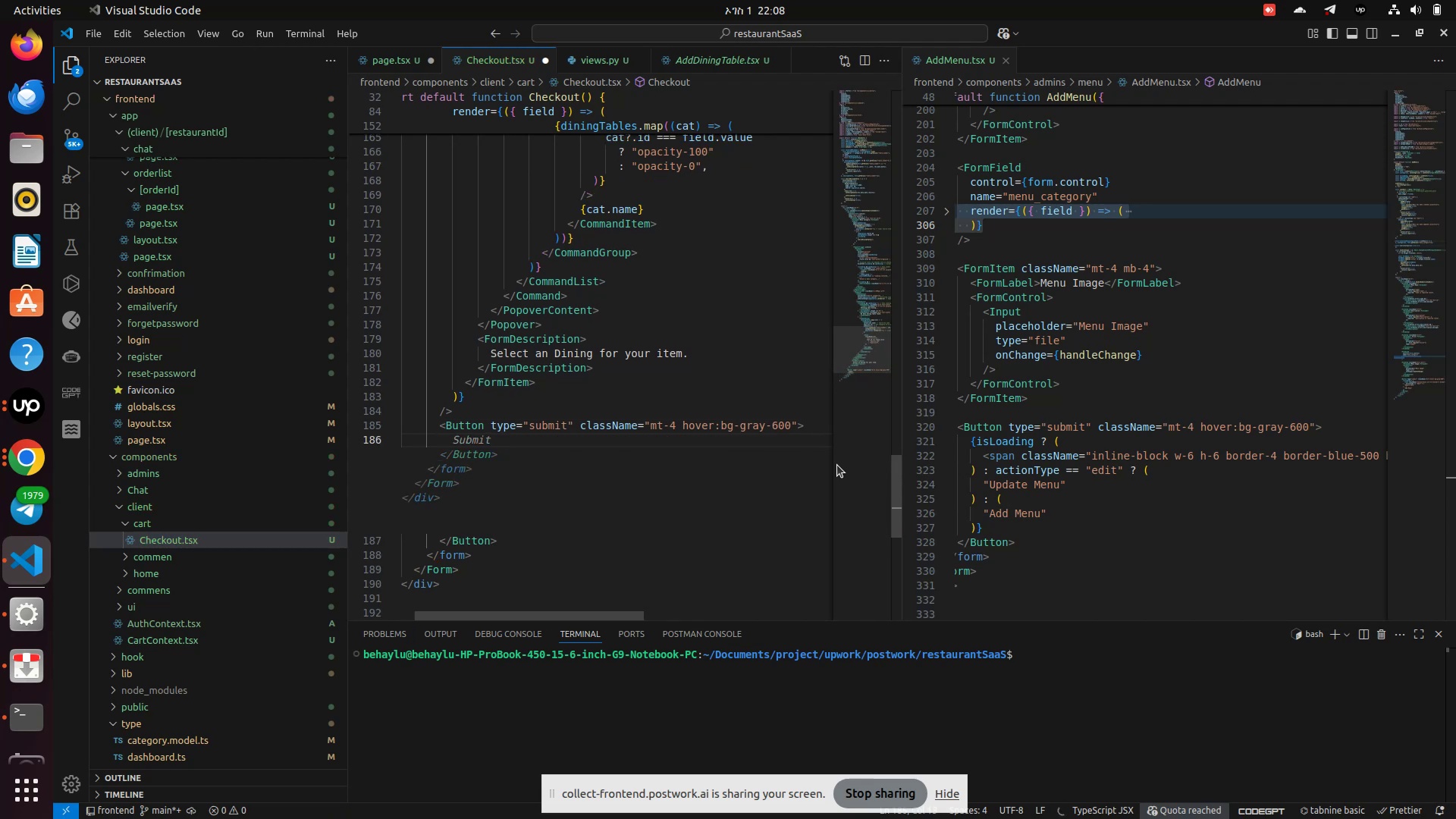 
hold_key(key=ShiftRight, duration=1.08)
 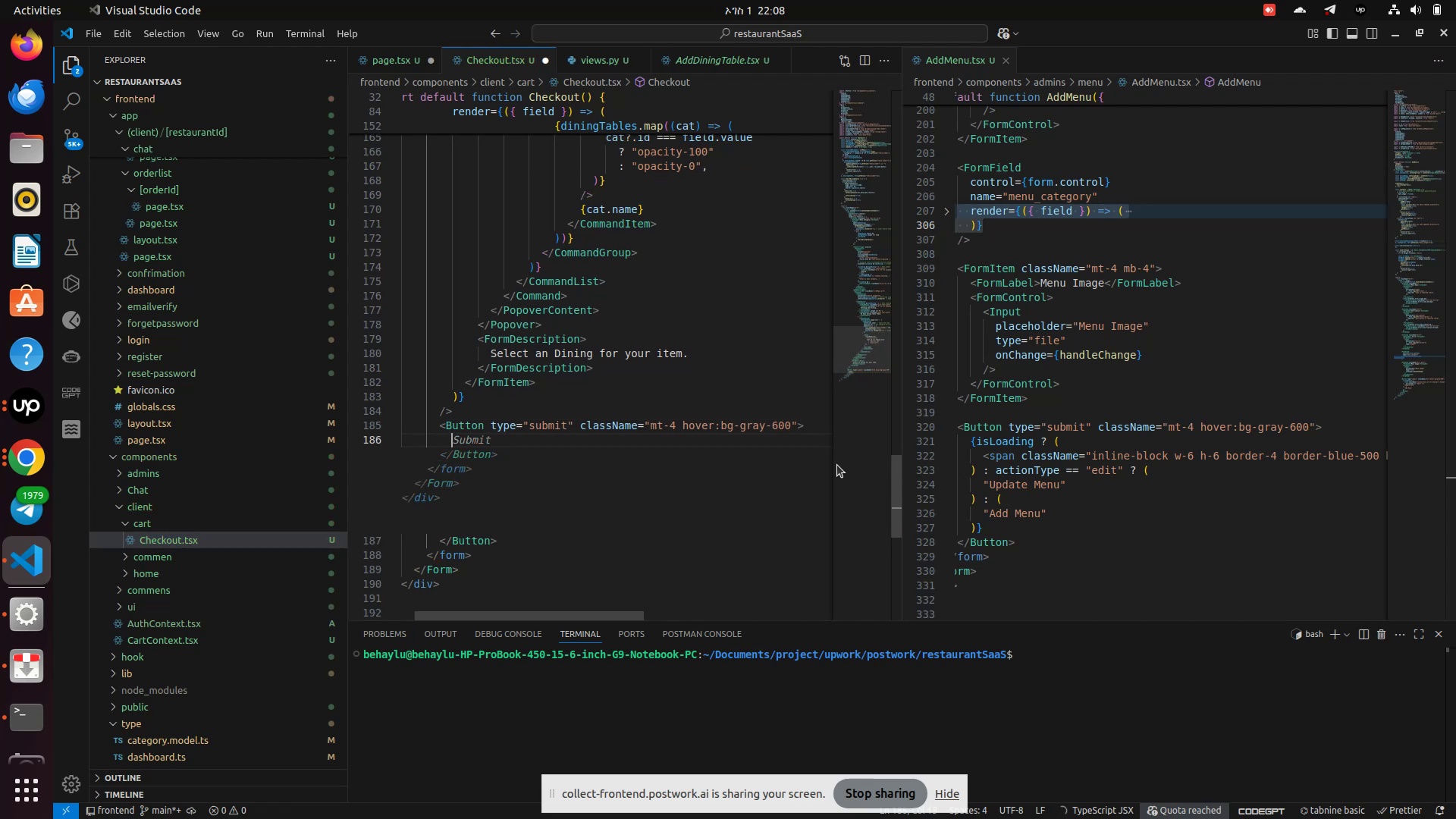 
type(Order)
 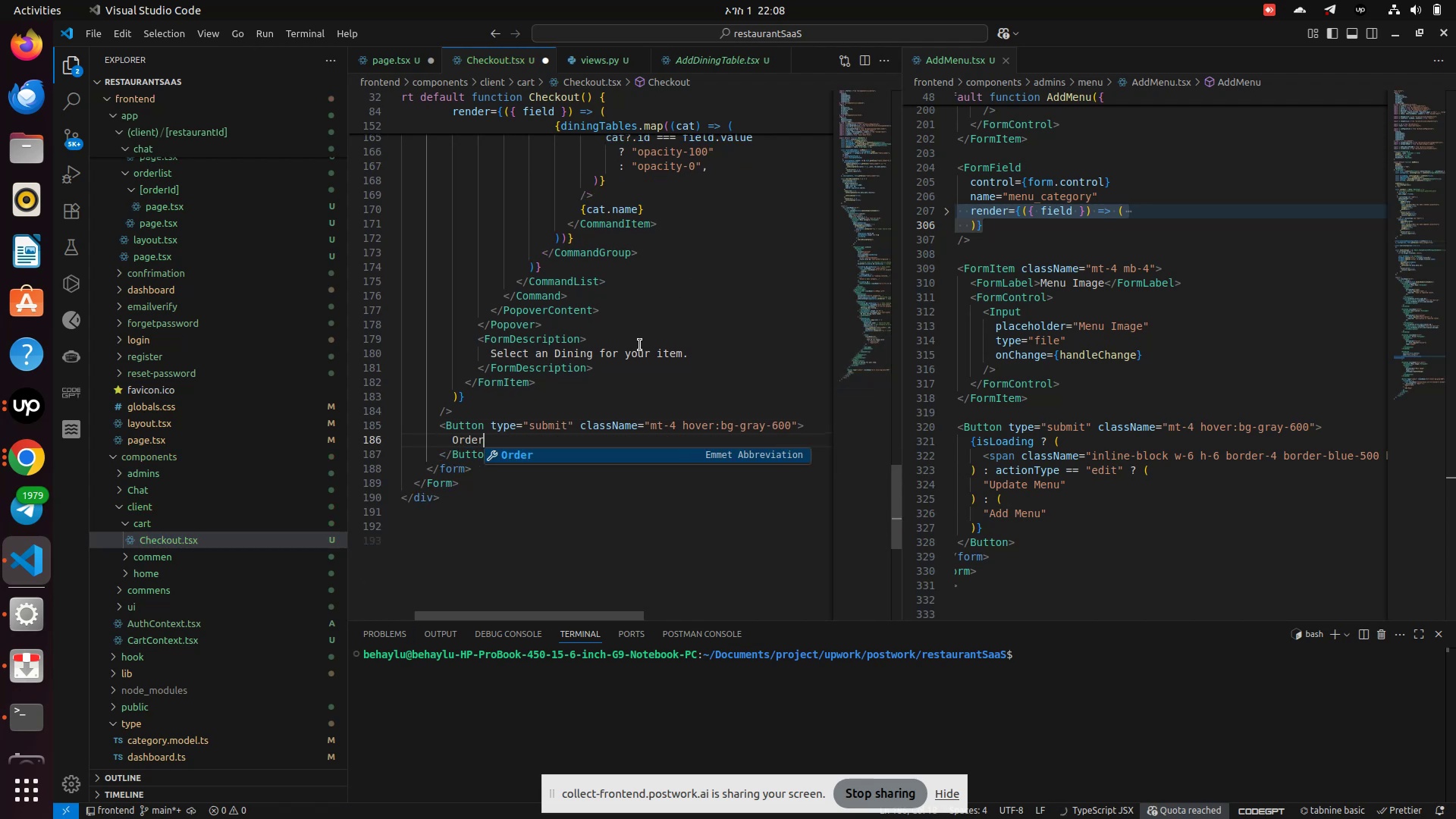 
left_click([632, 378])
 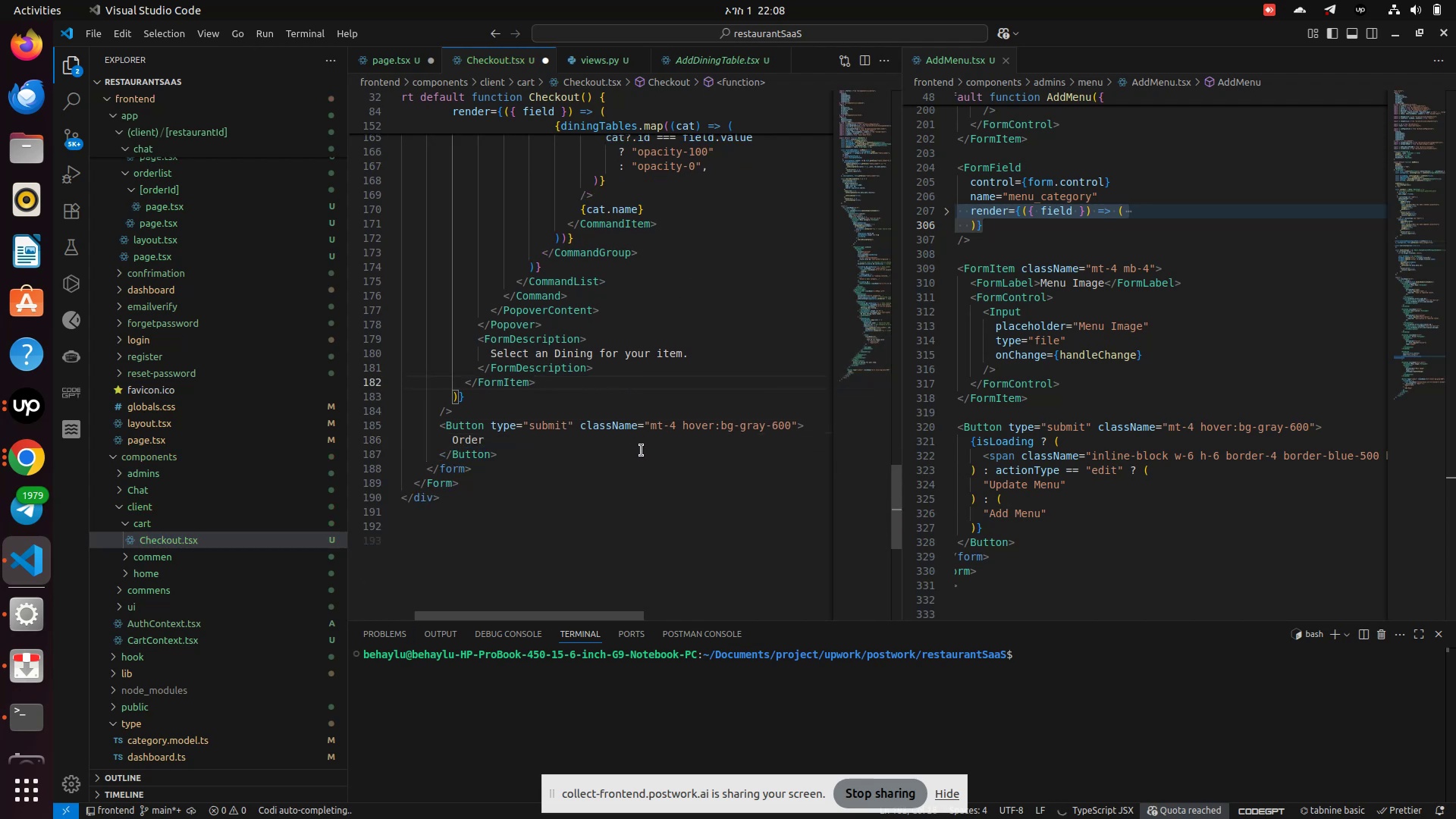 
left_click([642, 455])
 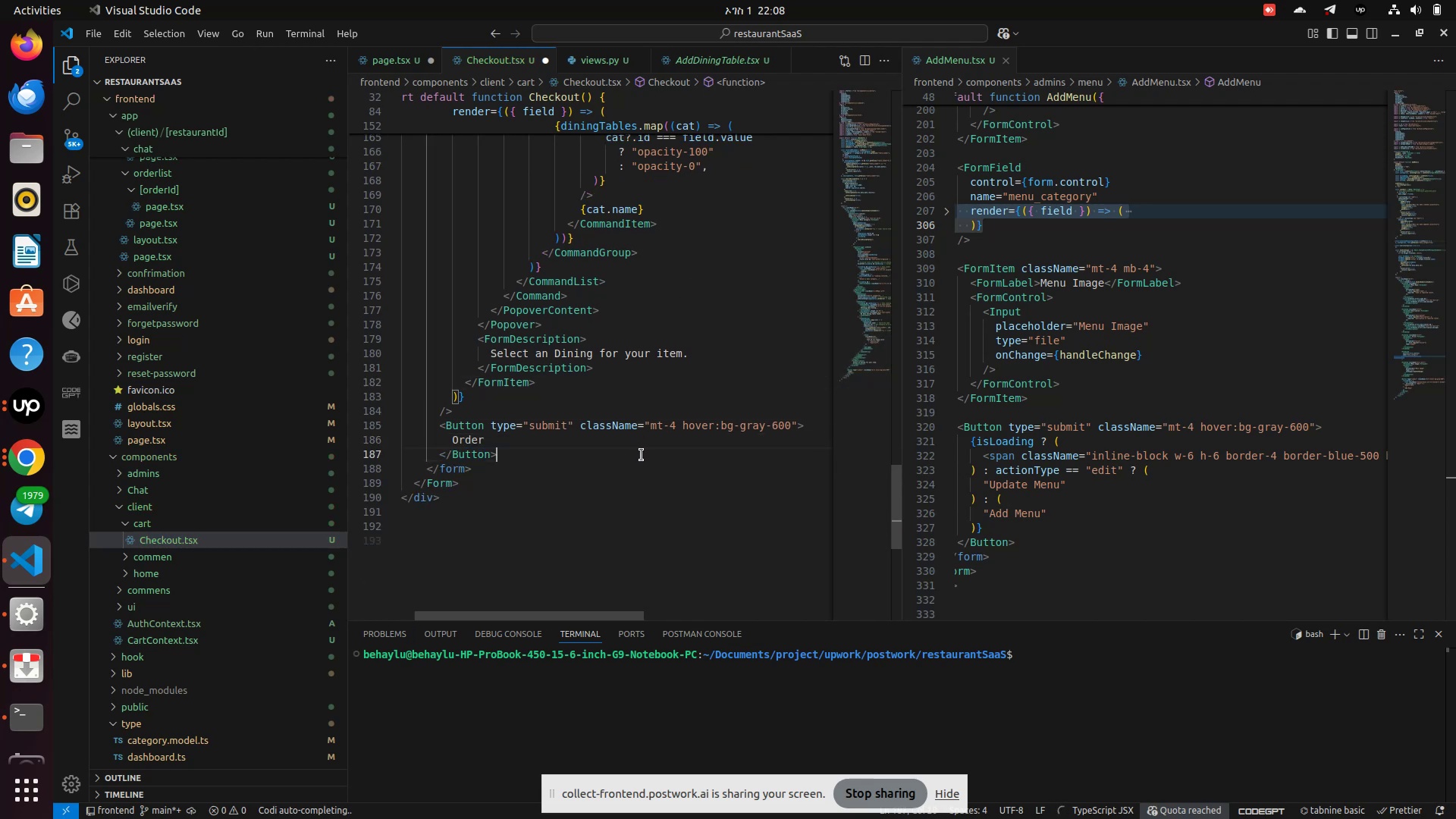 
key(Control+S)
 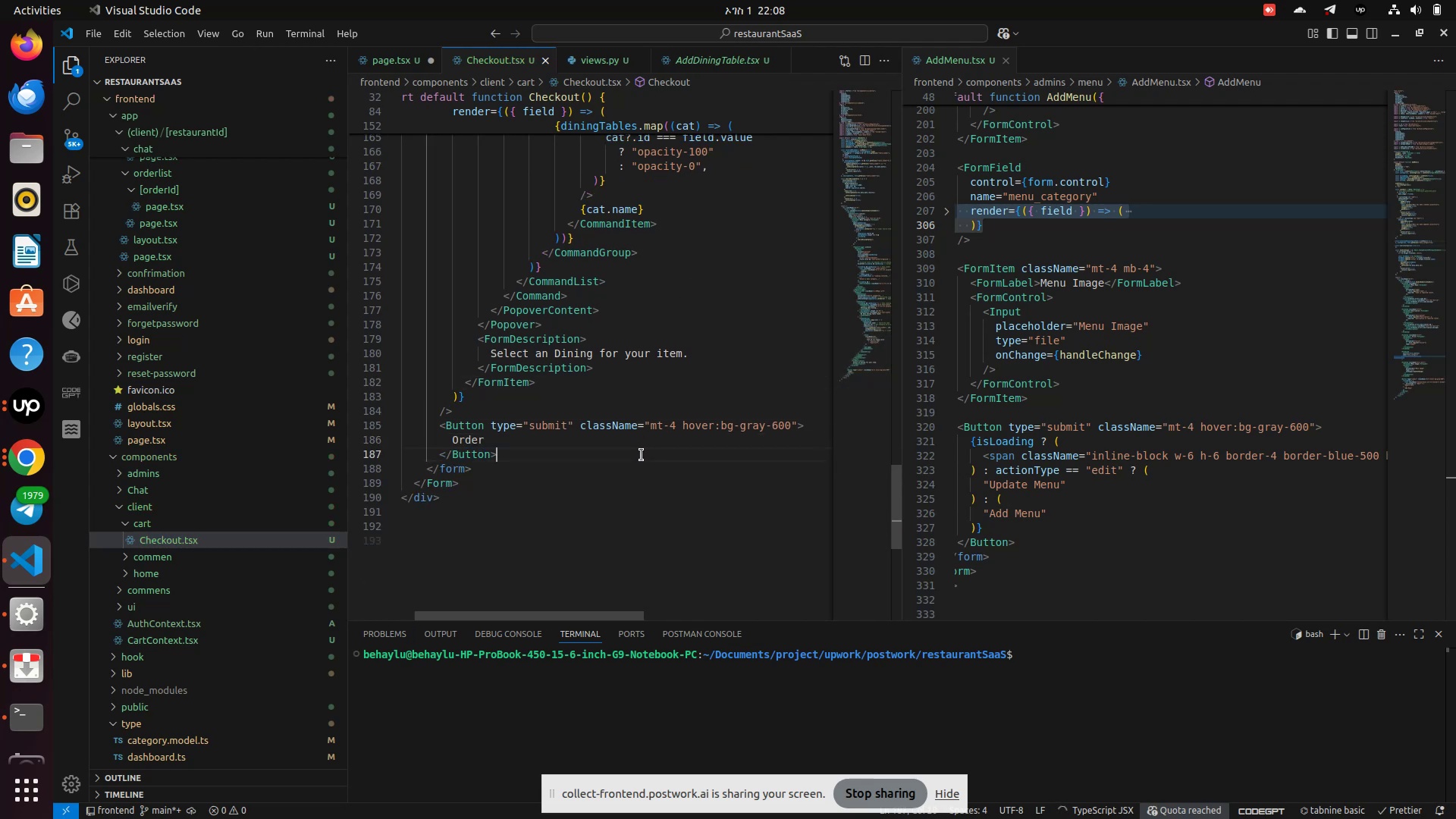 
scroll: coordinate [642, 455], scroll_direction: down, amount: 2.0
 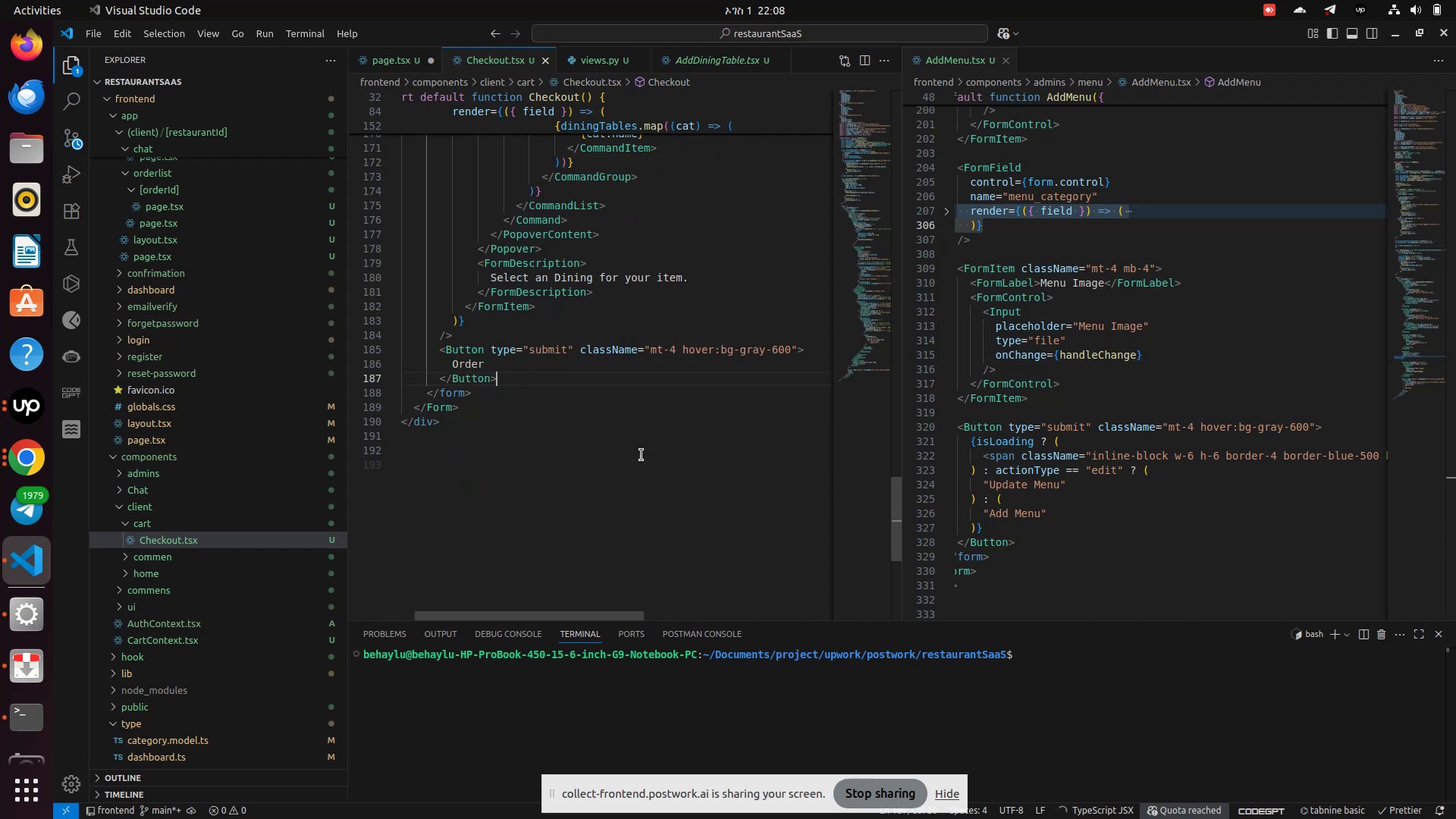 
scroll: coordinate [642, 455], scroll_direction: up, amount: 1.0
 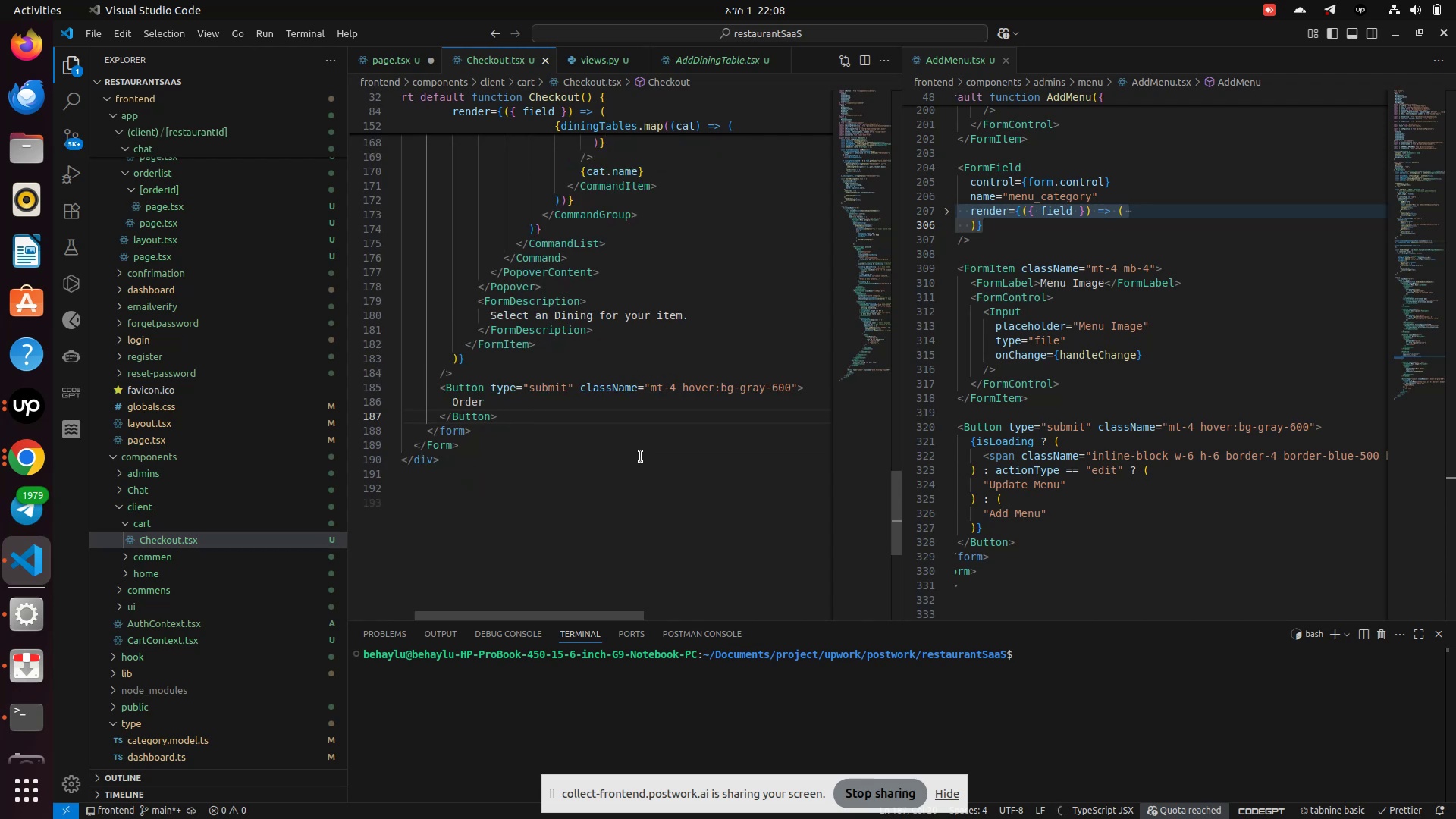 
wait(8.25)
 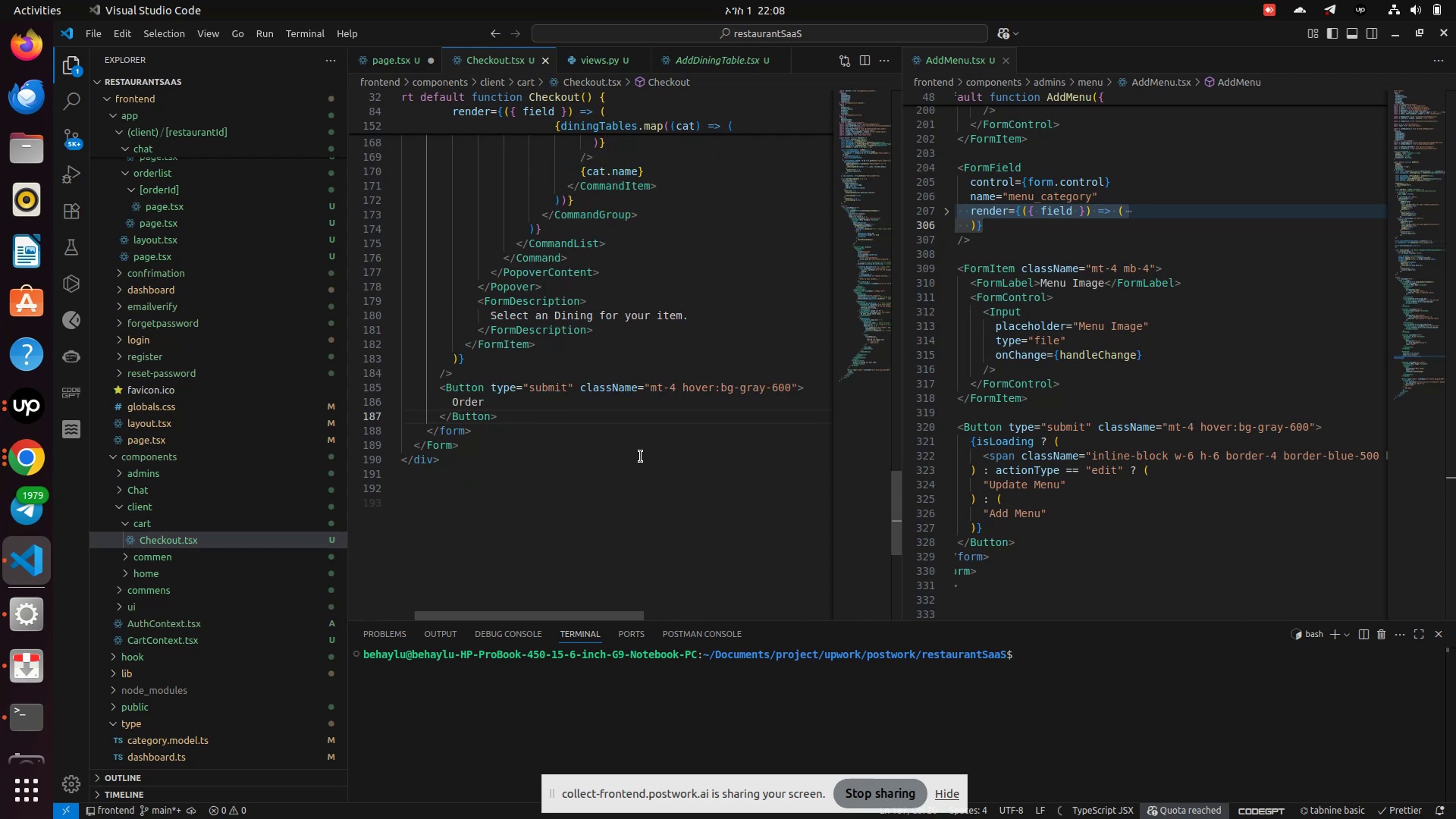 
left_click_drag(start_coordinate=[1068, 617], to_coordinate=[1002, 653])
 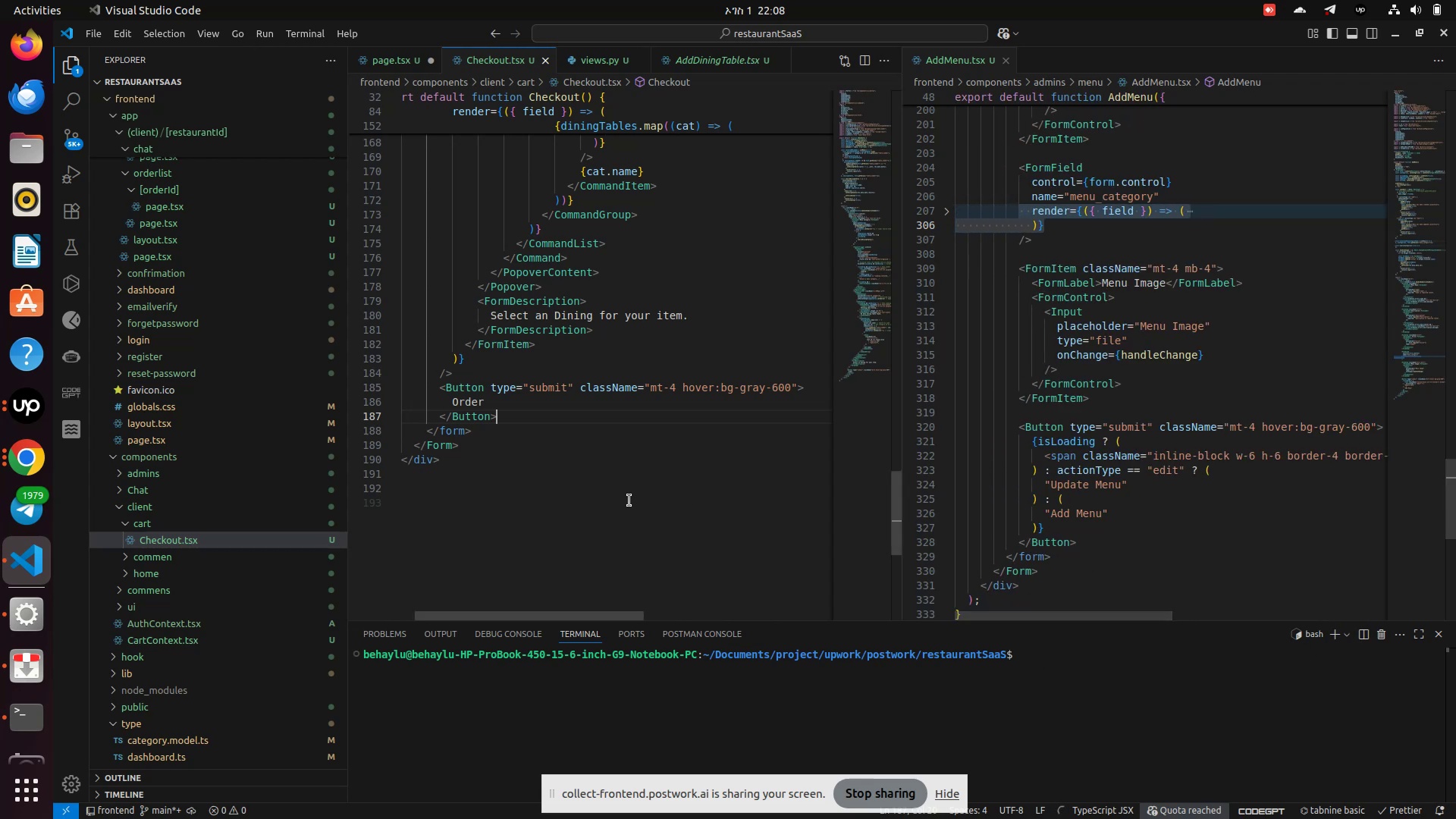 
left_click([611, 493])
 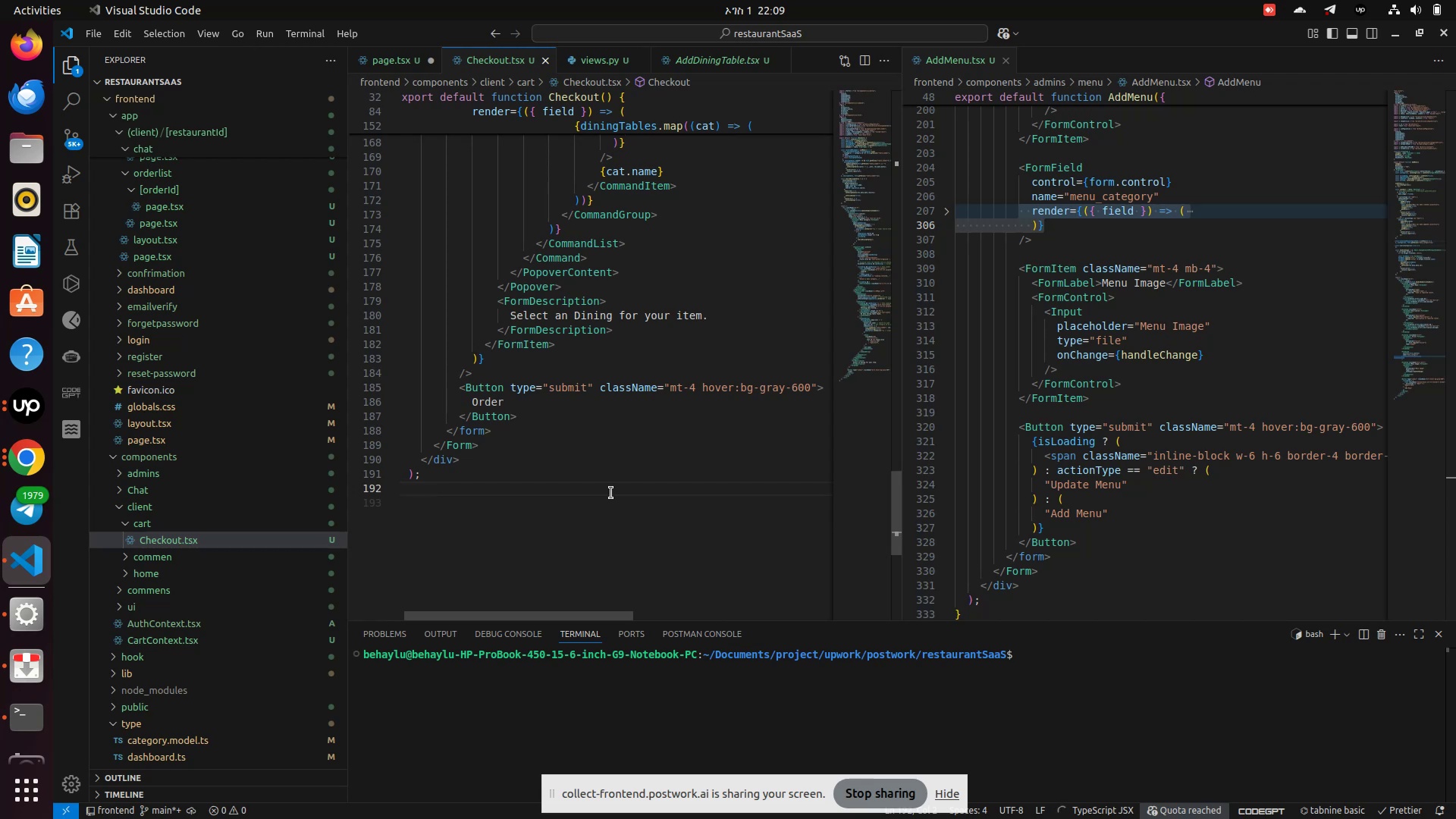 
wait(29.78)
 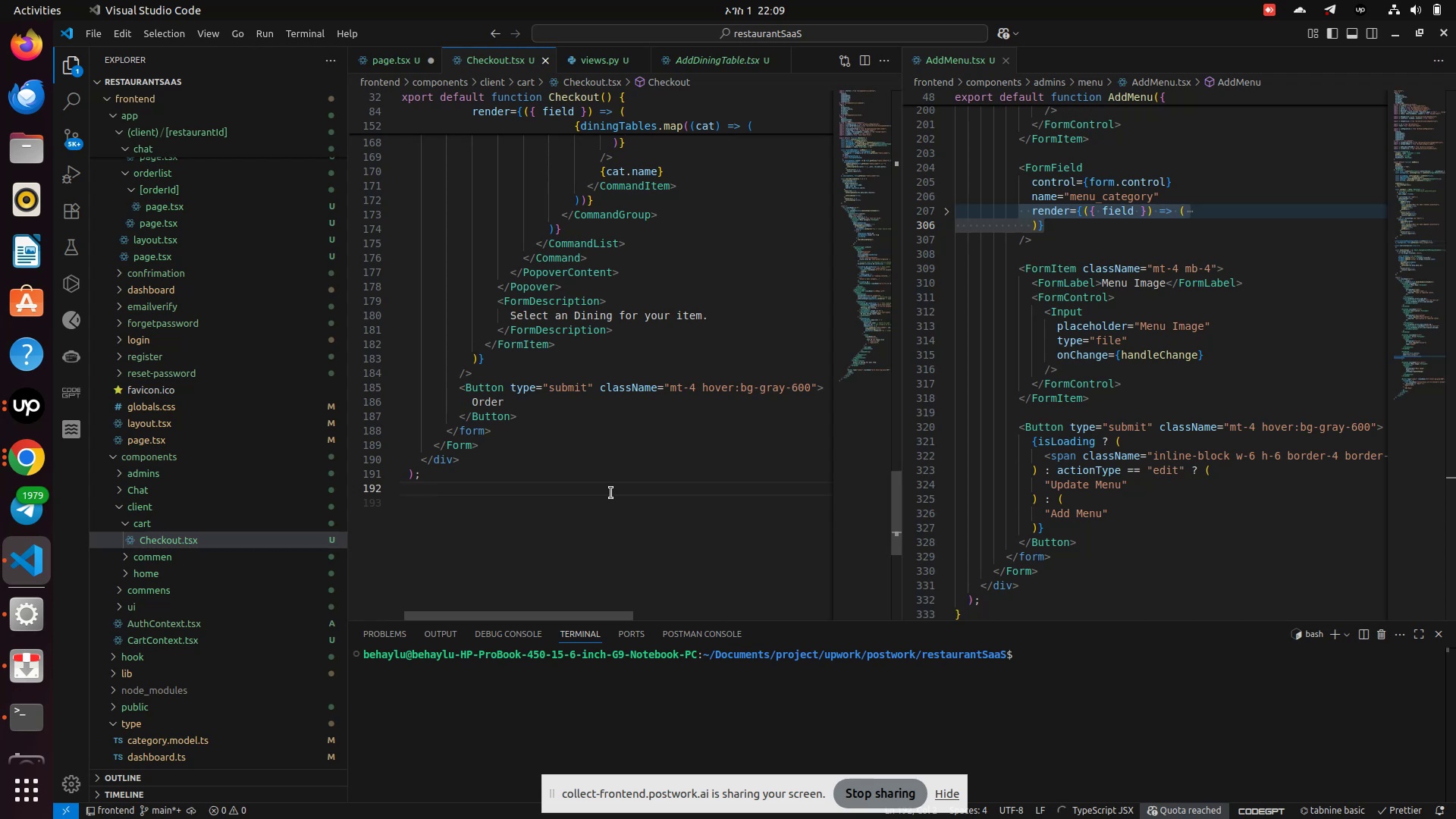 
left_click([584, 495])
 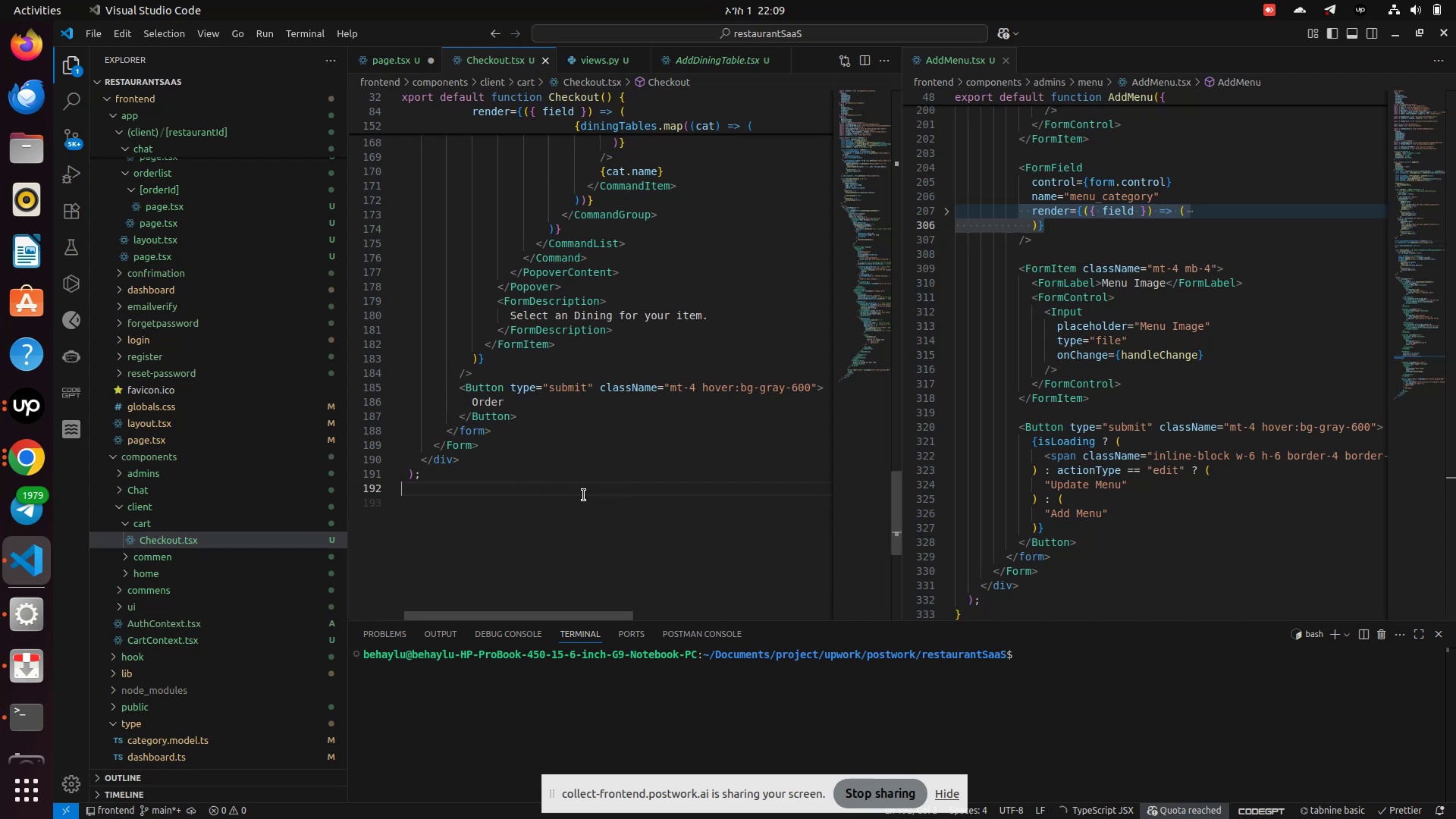 
key(Control+S)
 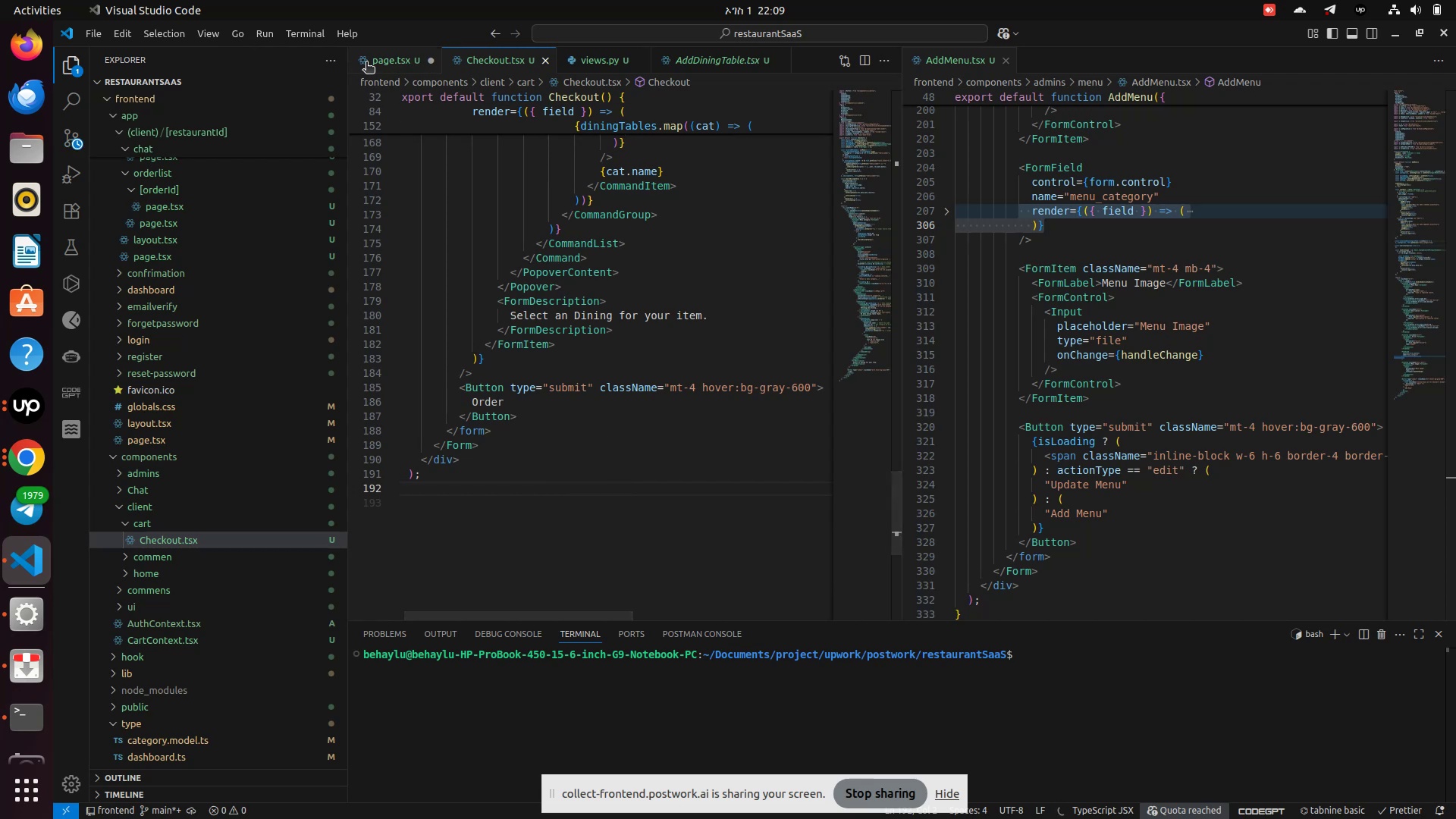 
left_click([403, 56])
 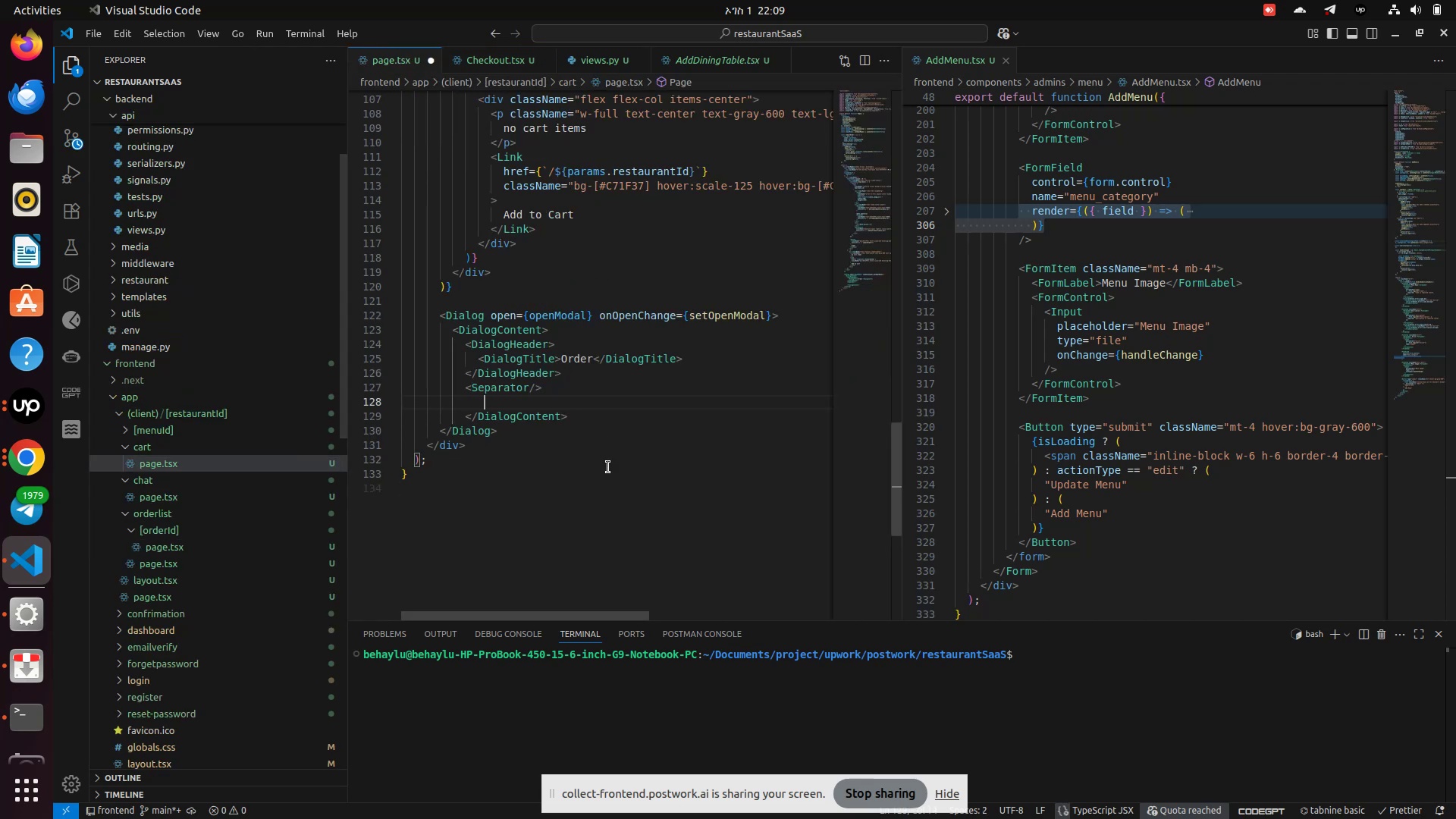 
left_click([613, 491])
 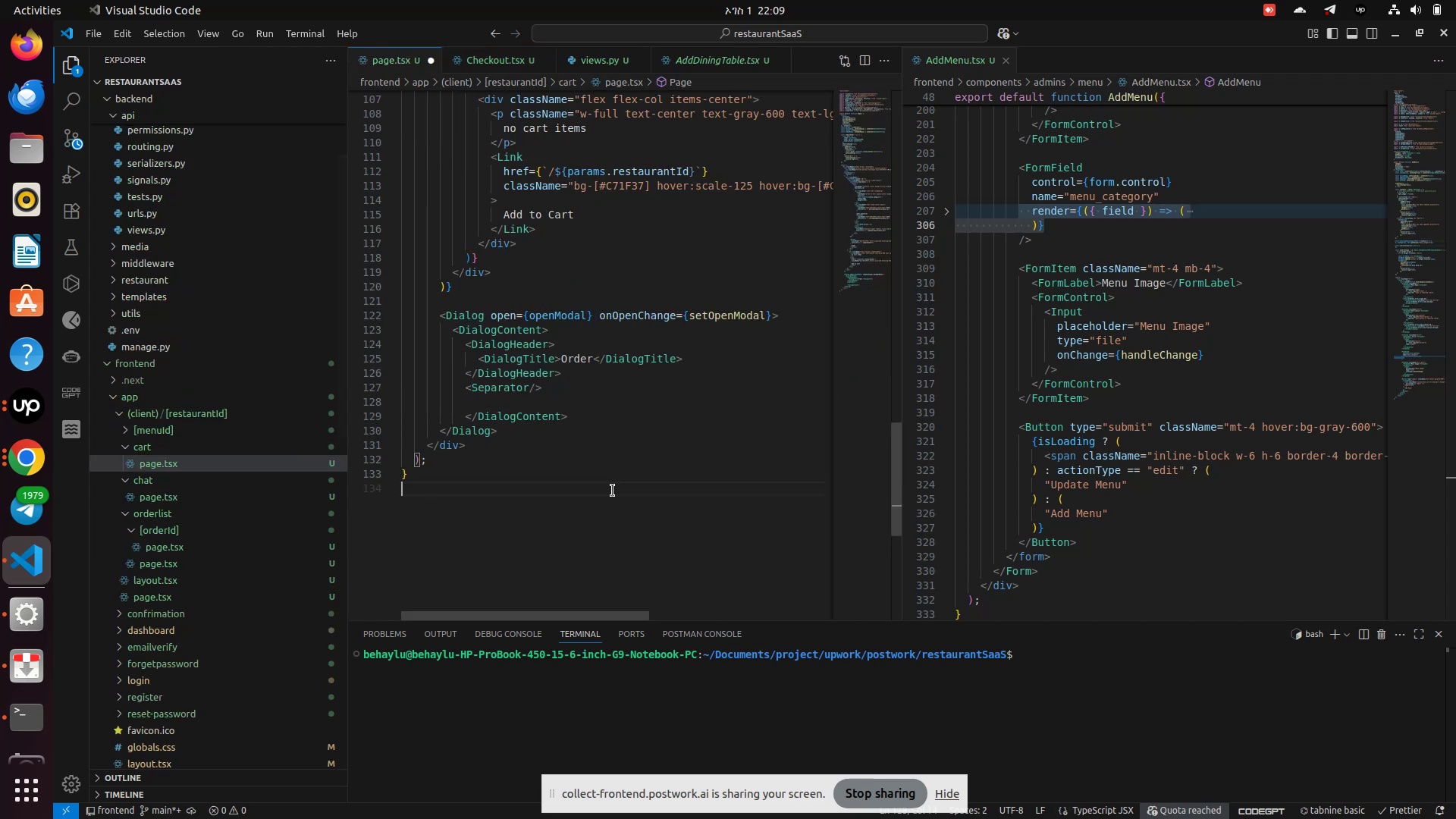 
key(Control+S)
 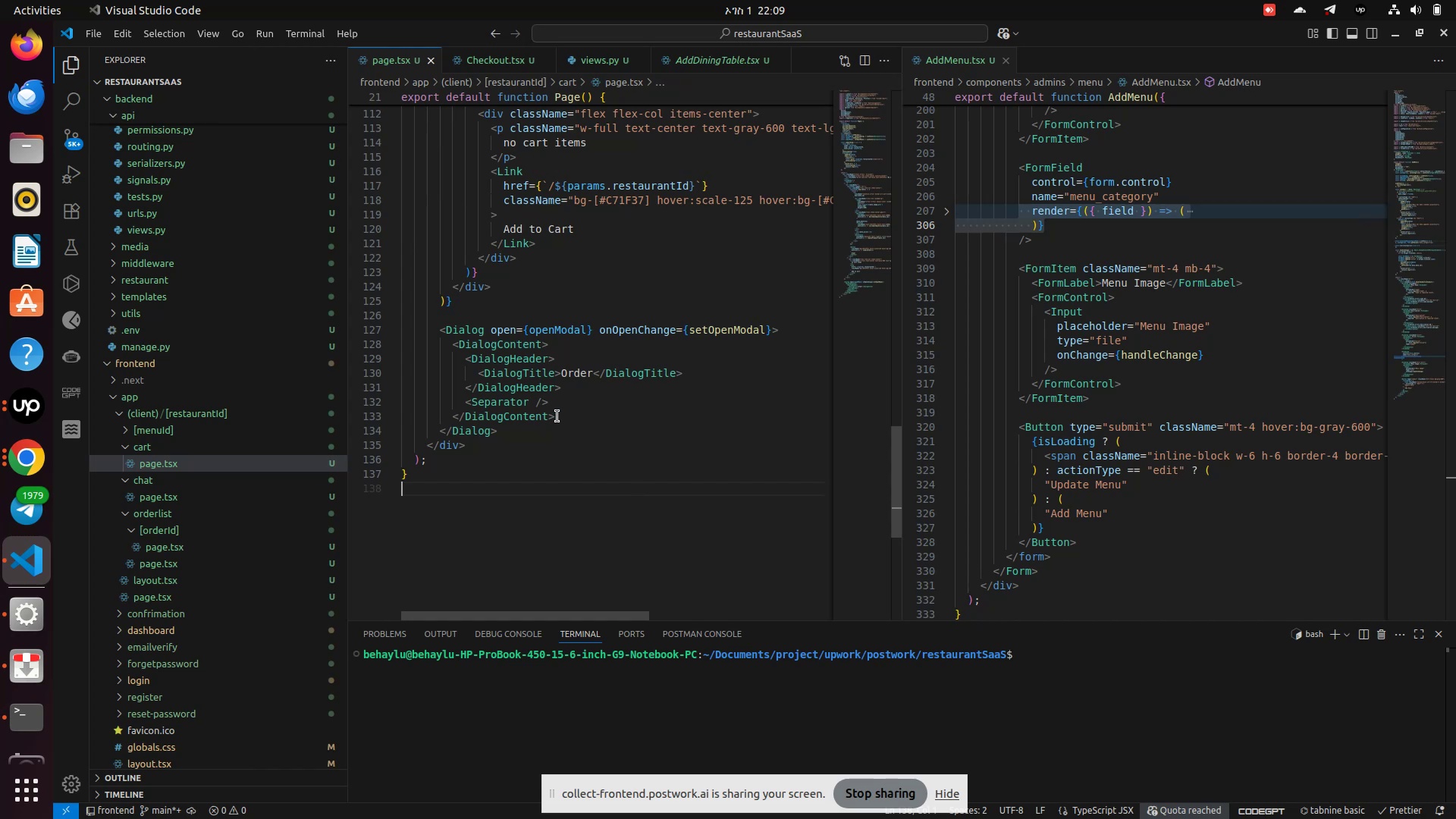 
left_click([565, 410])
 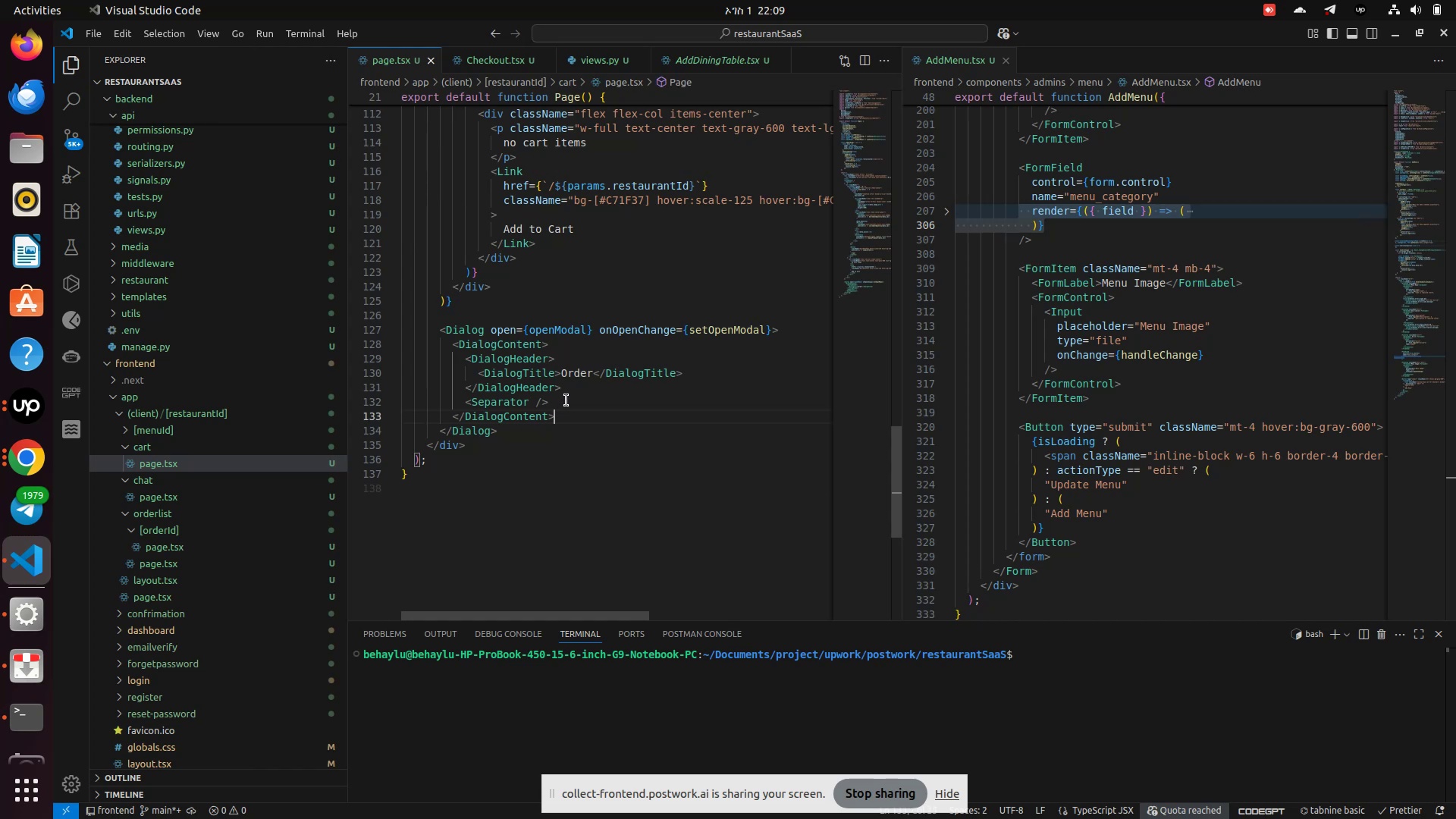 
left_click([566, 400])
 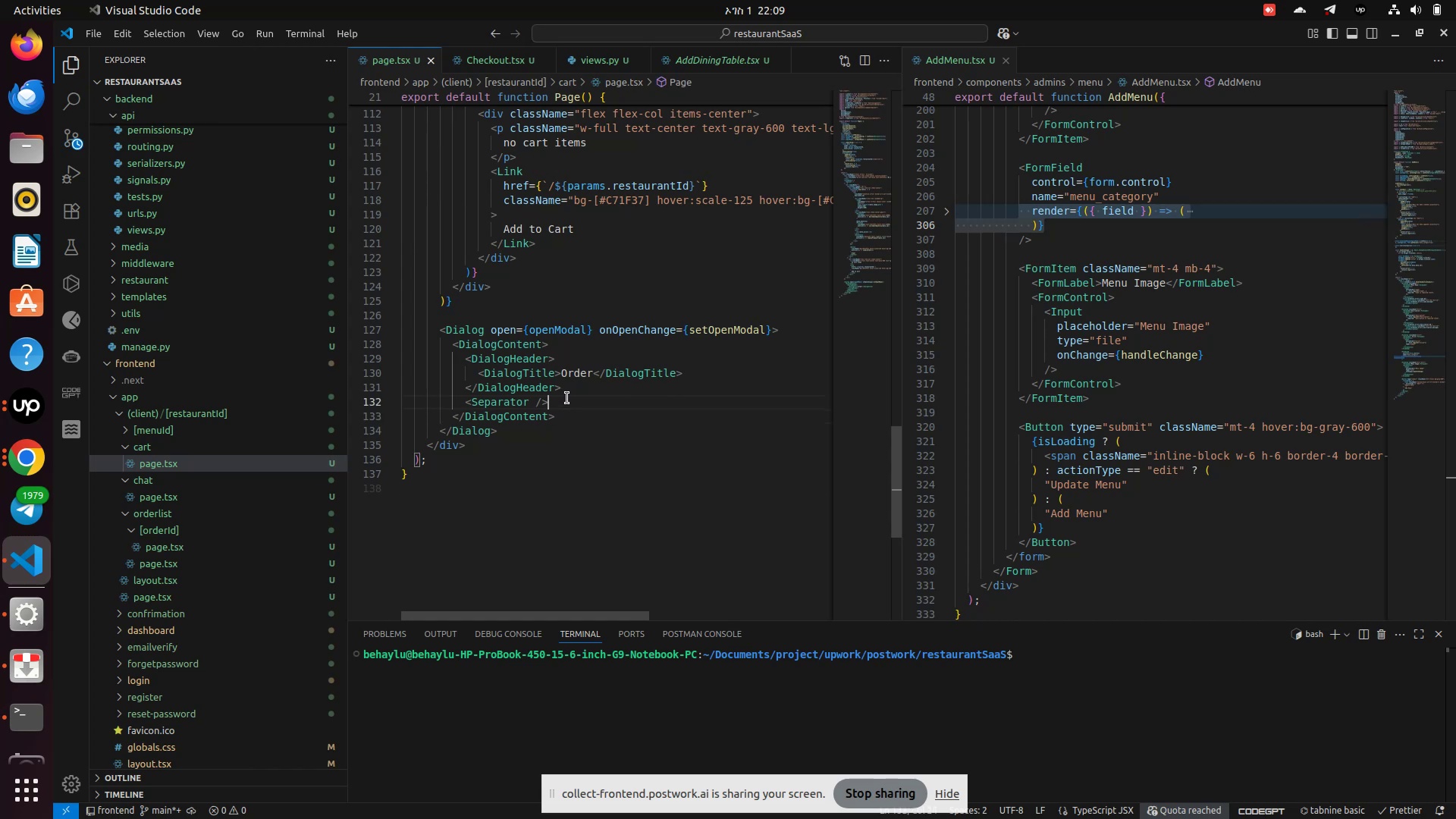 
key(Enter)
 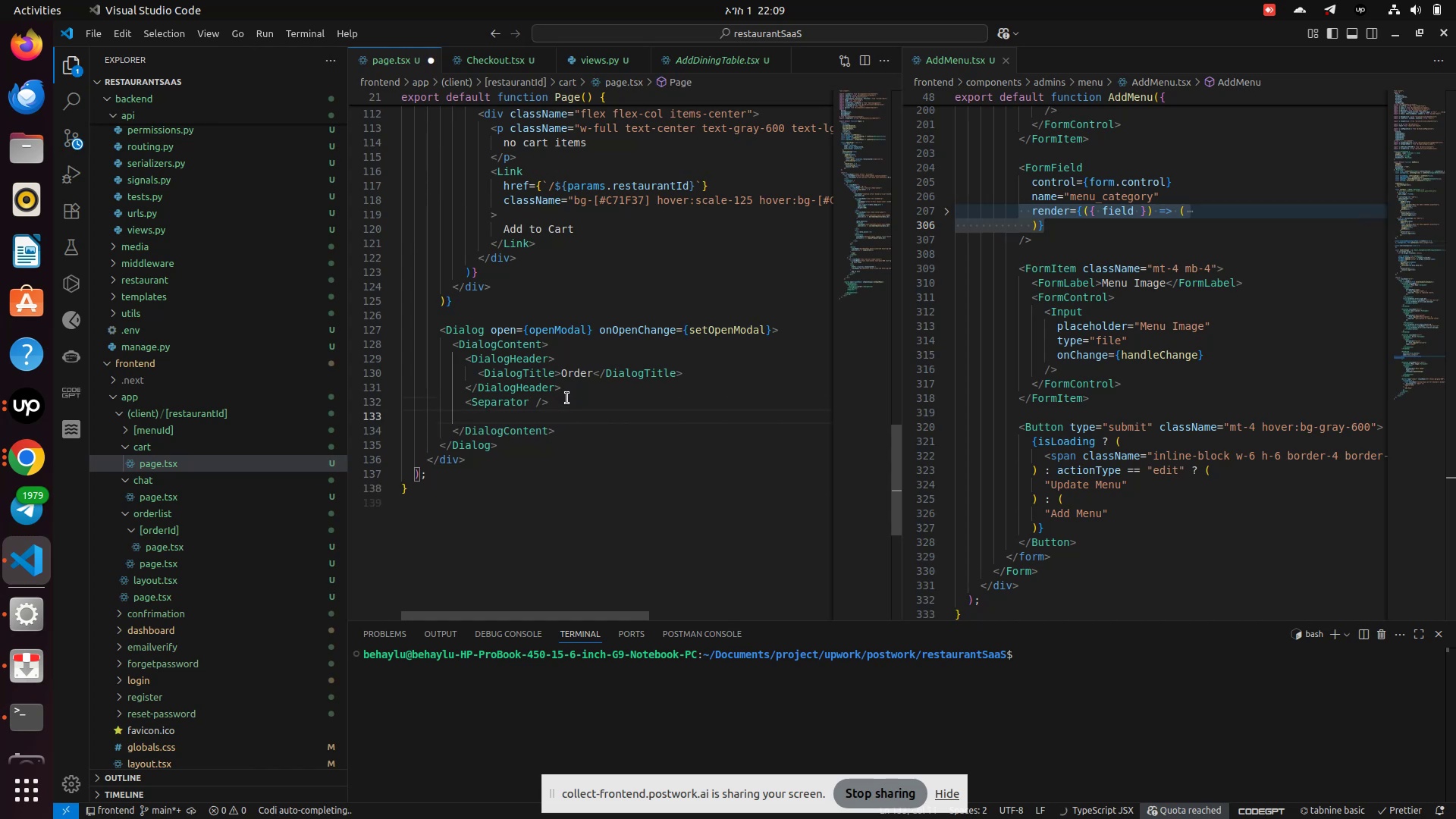 
type(<Chat)
 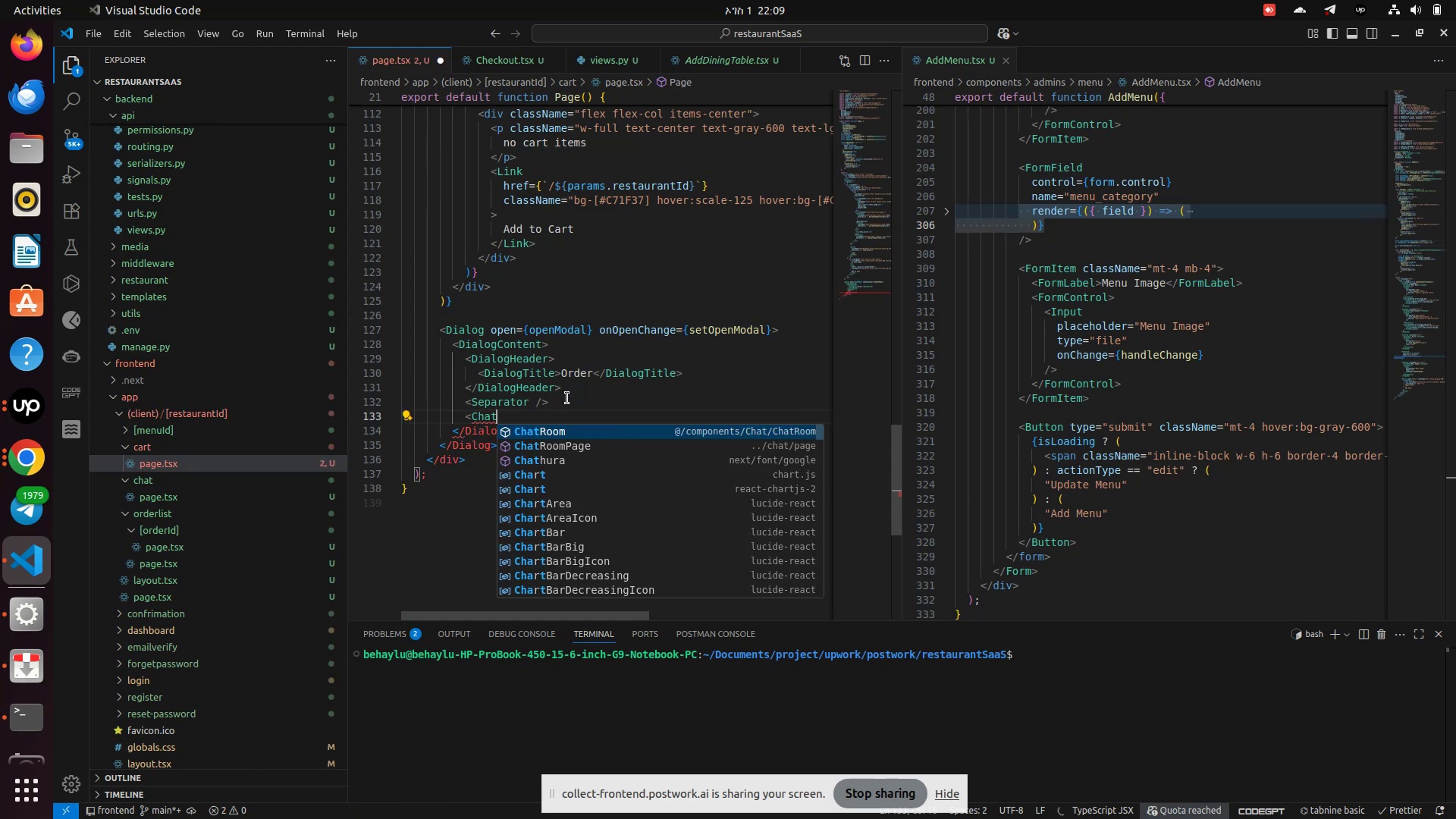 
wait(5.65)
 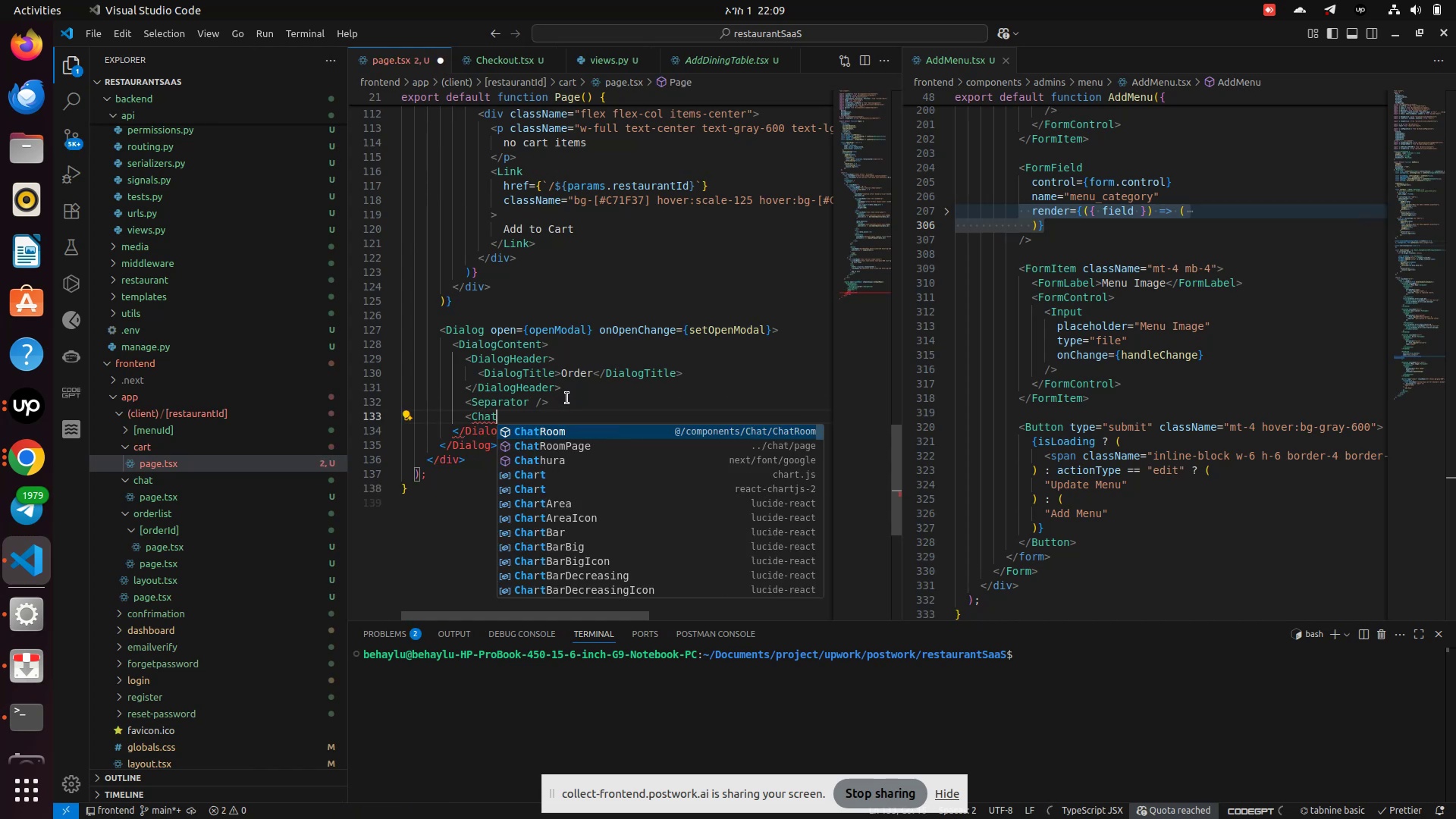 
key(Backspace)
key(Backspace)
key(Backspace)
key(Backspace)
type(CheckOut)
 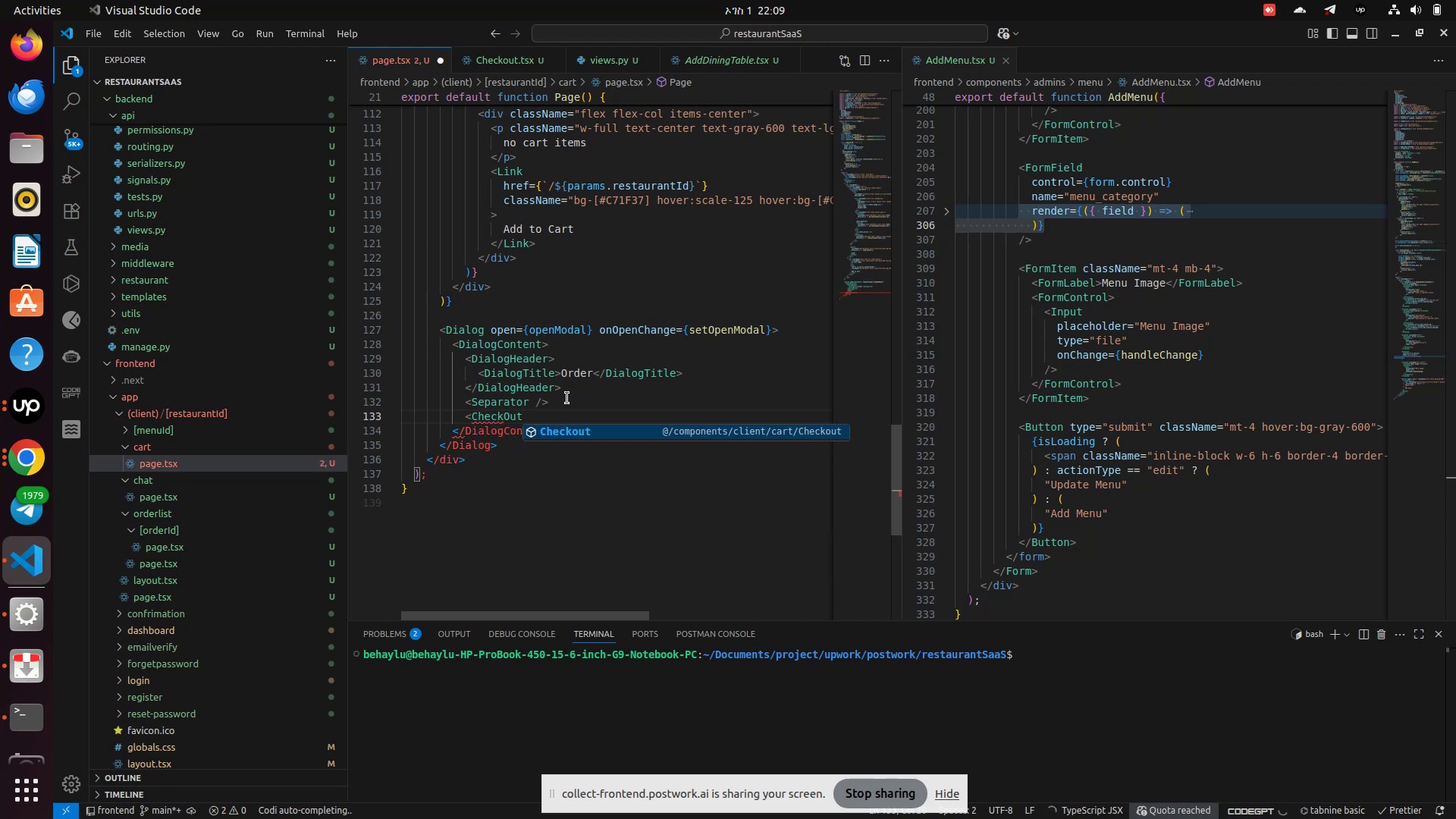 
key(Enter)
 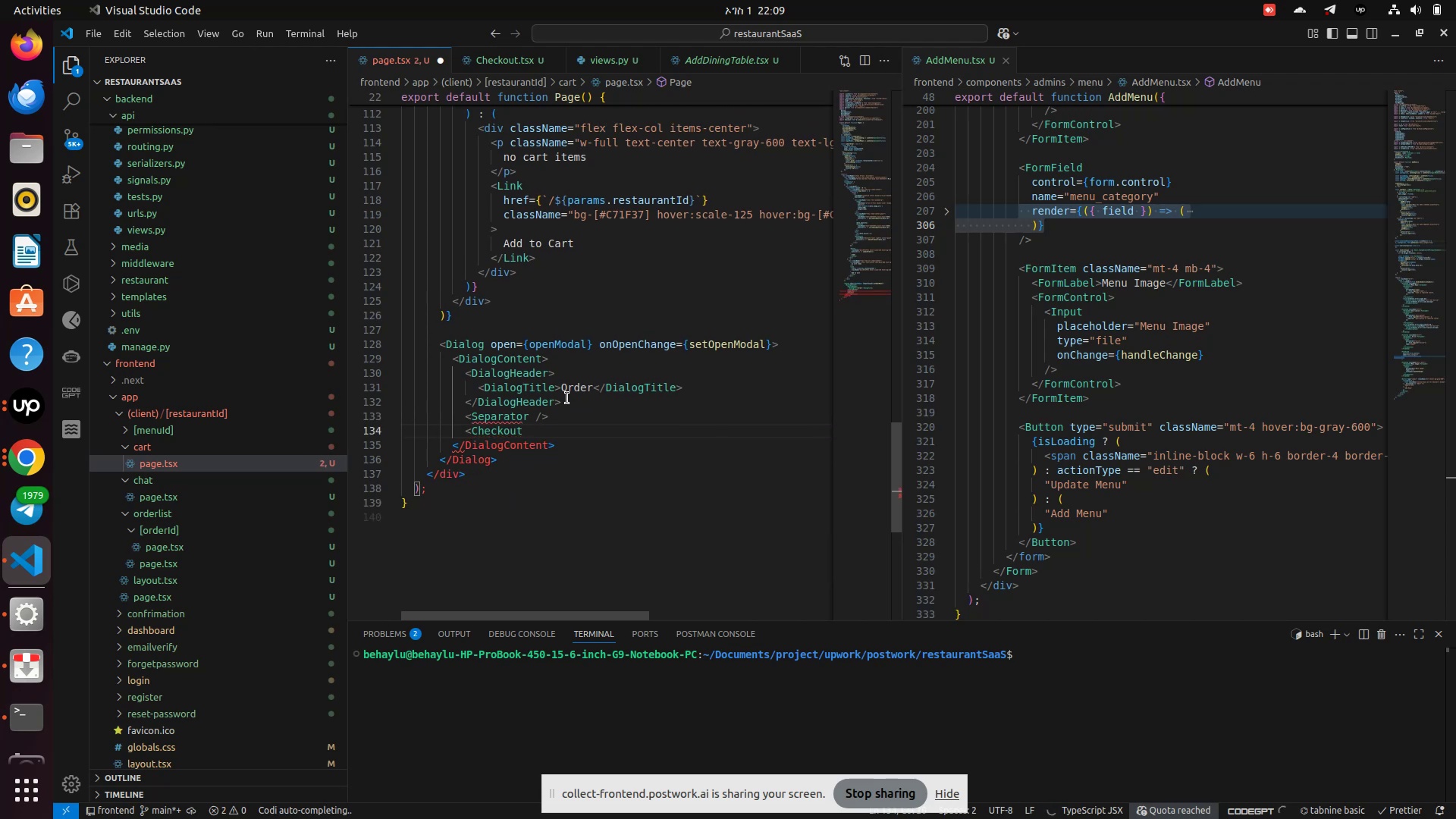 
key(Slash)
 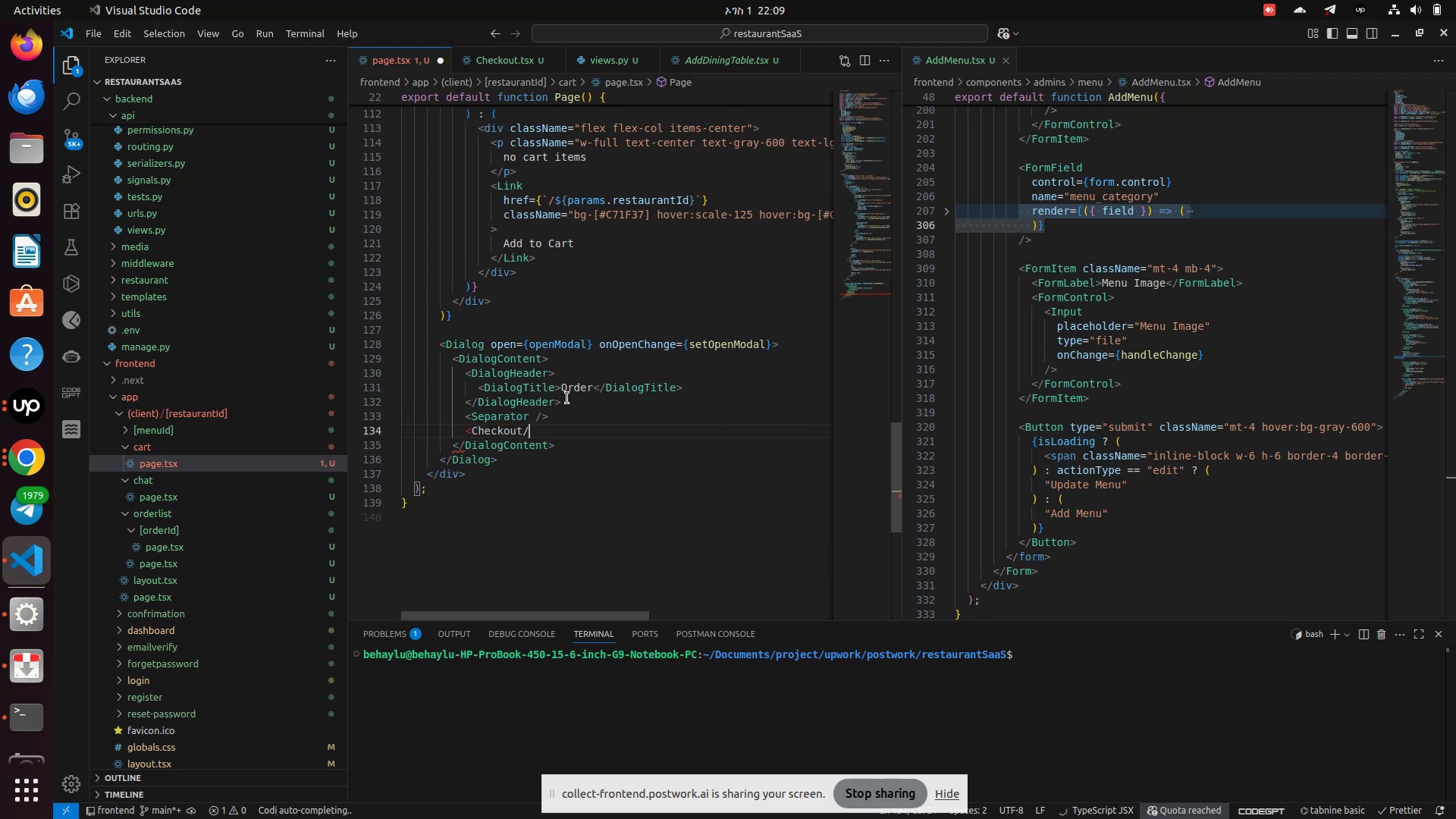 
key(Shift+Period)
 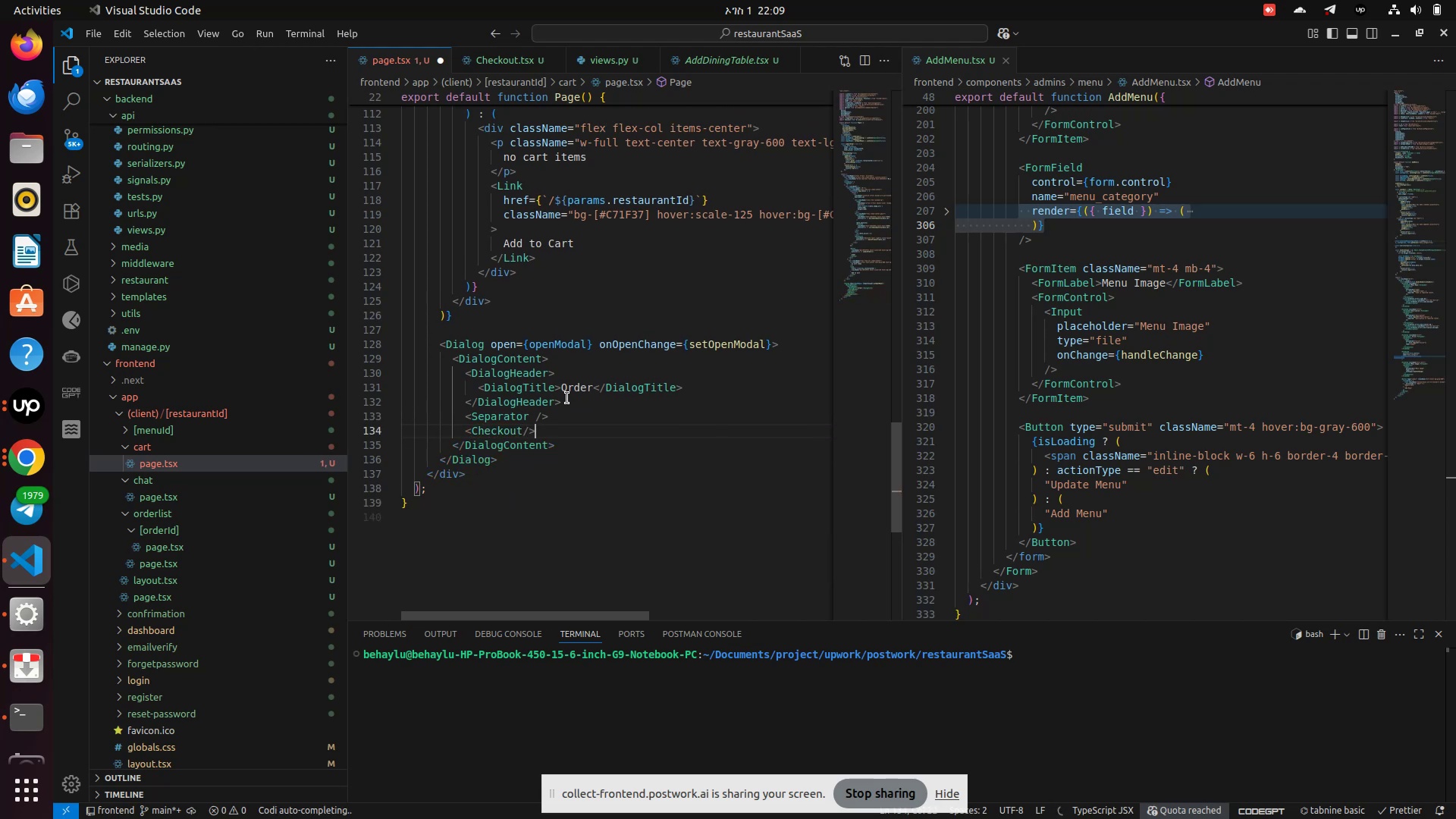 
key(Control+S)
 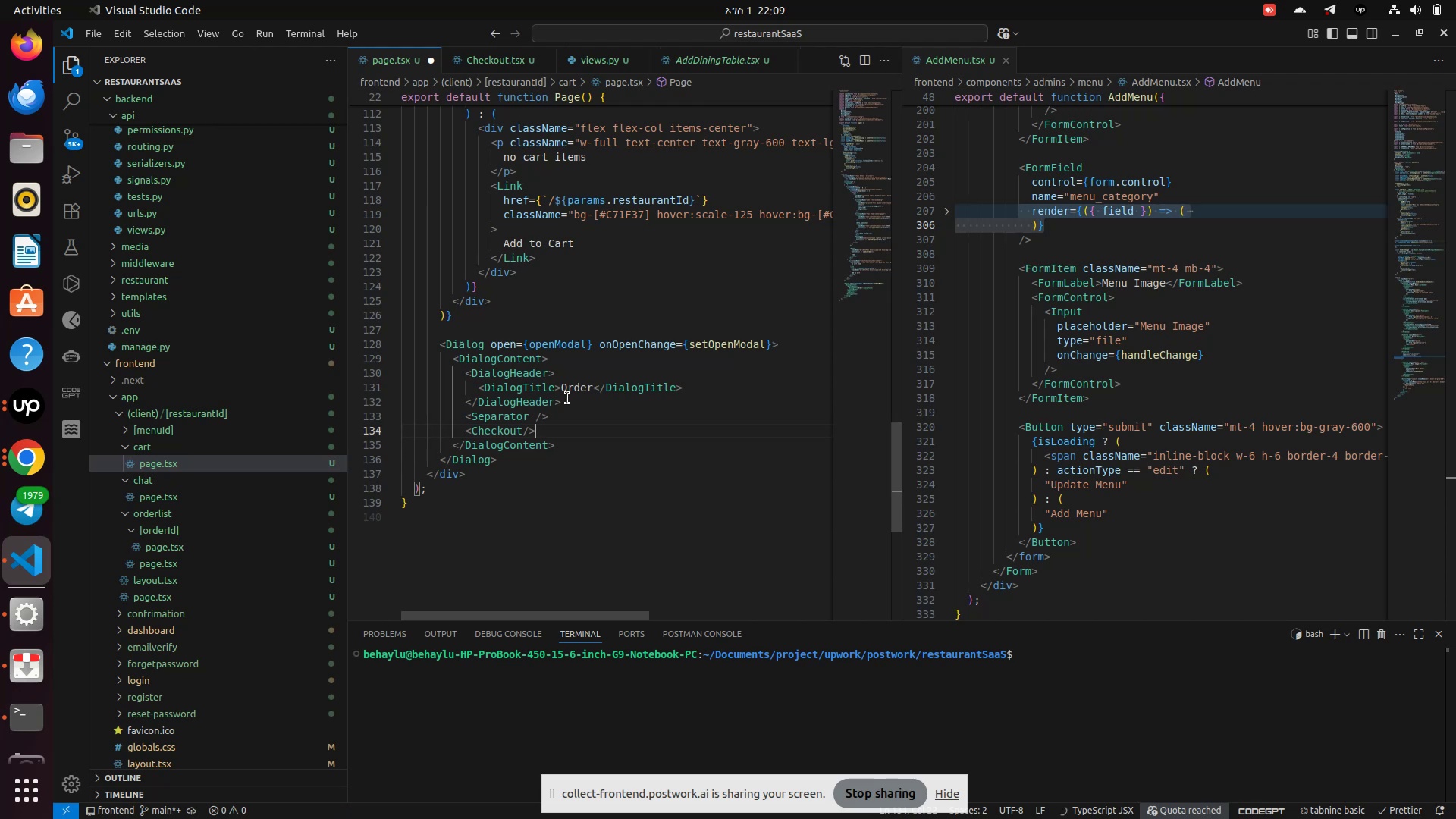 
key(Control+S)
 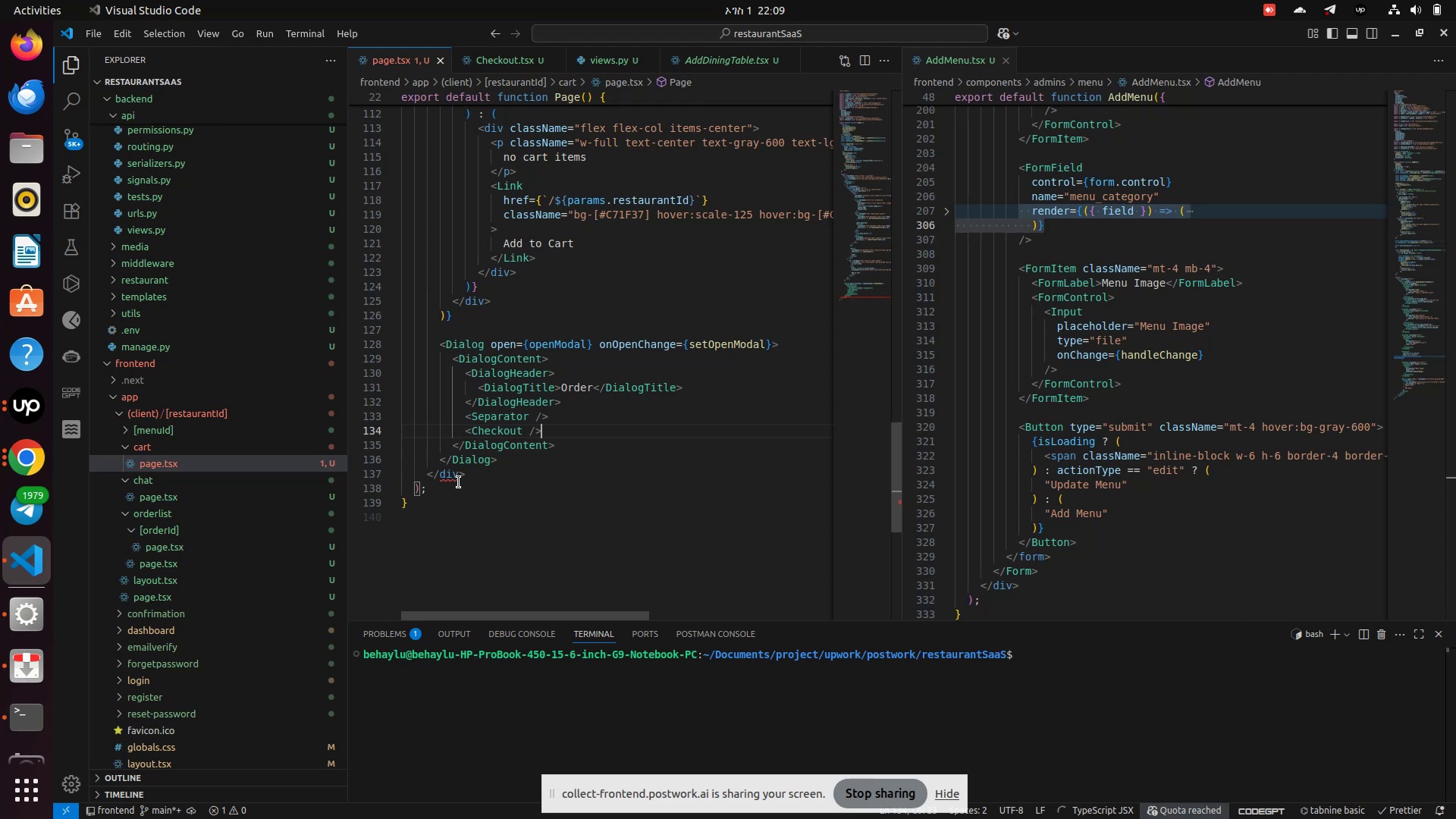 
wait(15.68)
 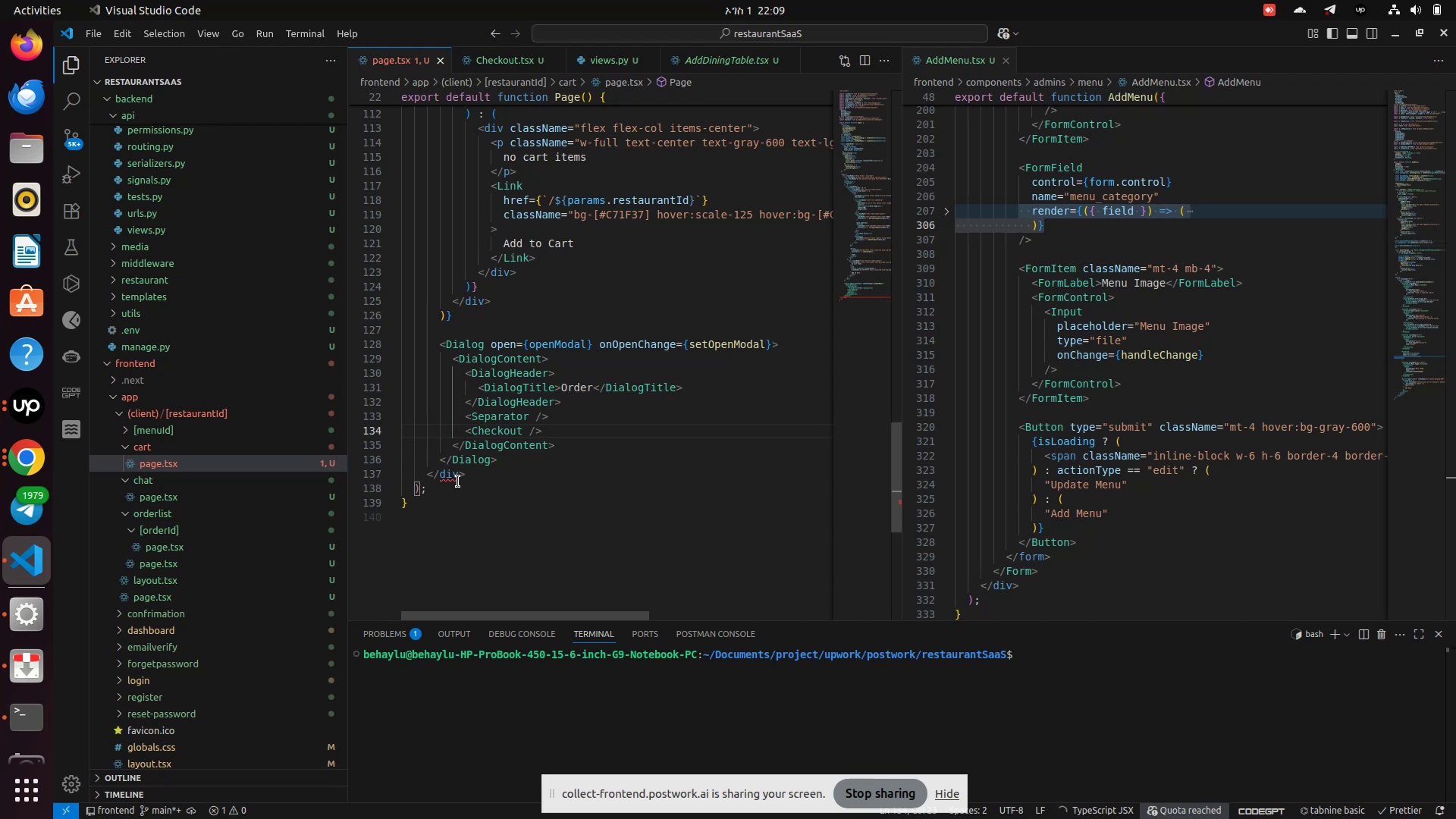 
key(Control+Z)
 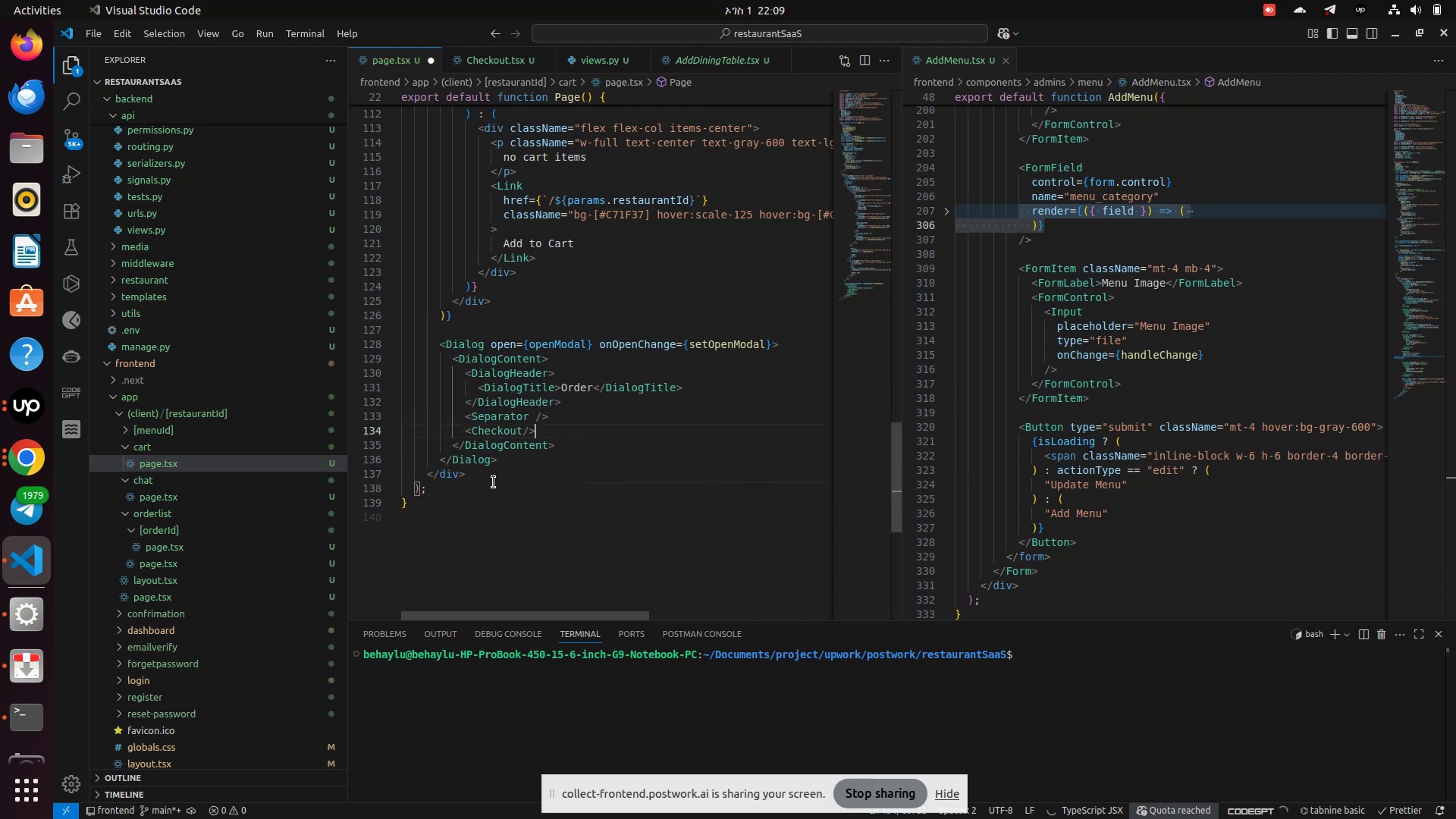 
key(Control+S)
 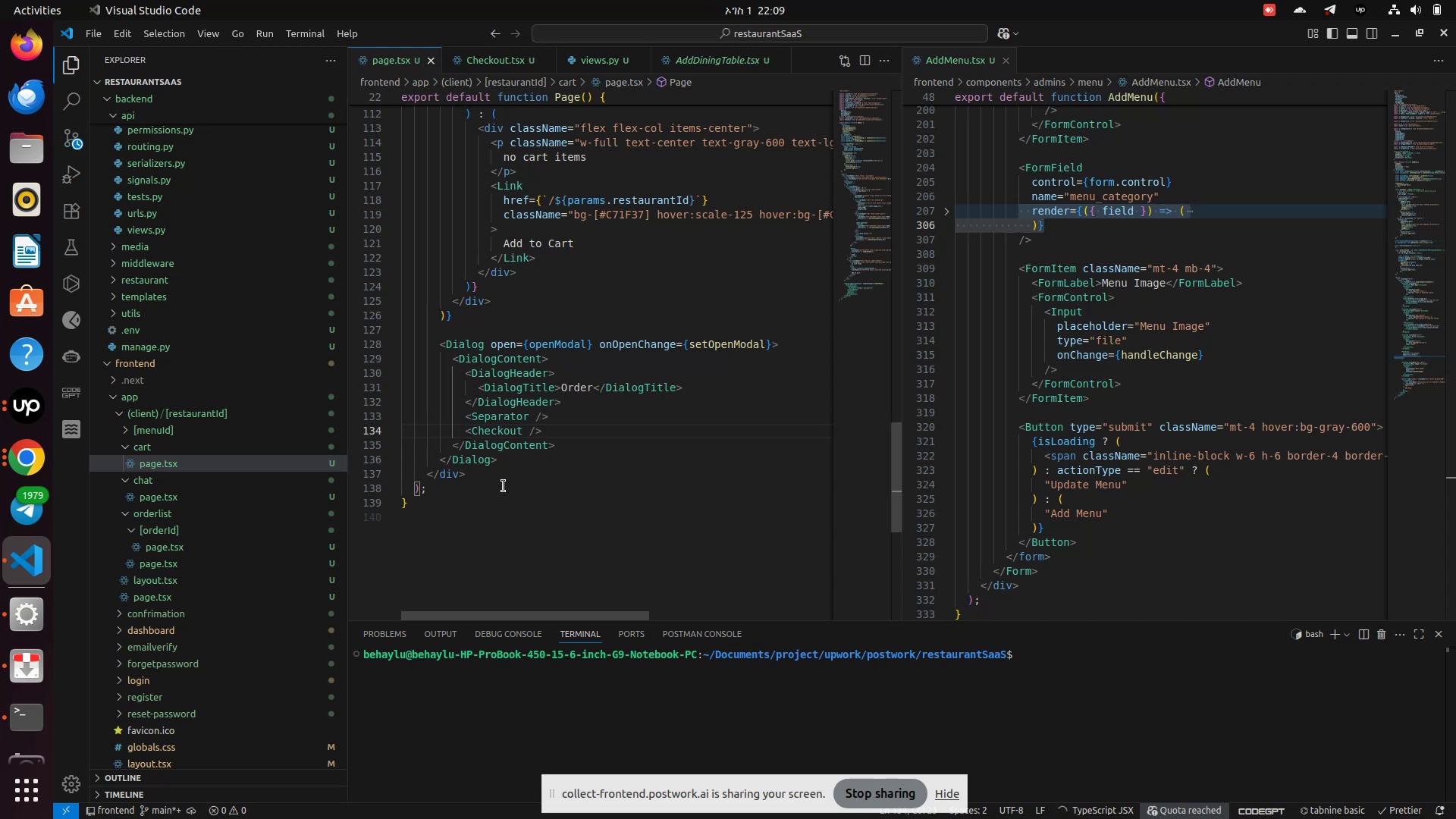 
scroll: coordinate [506, 487], scroll_direction: up, amount: 53.0
 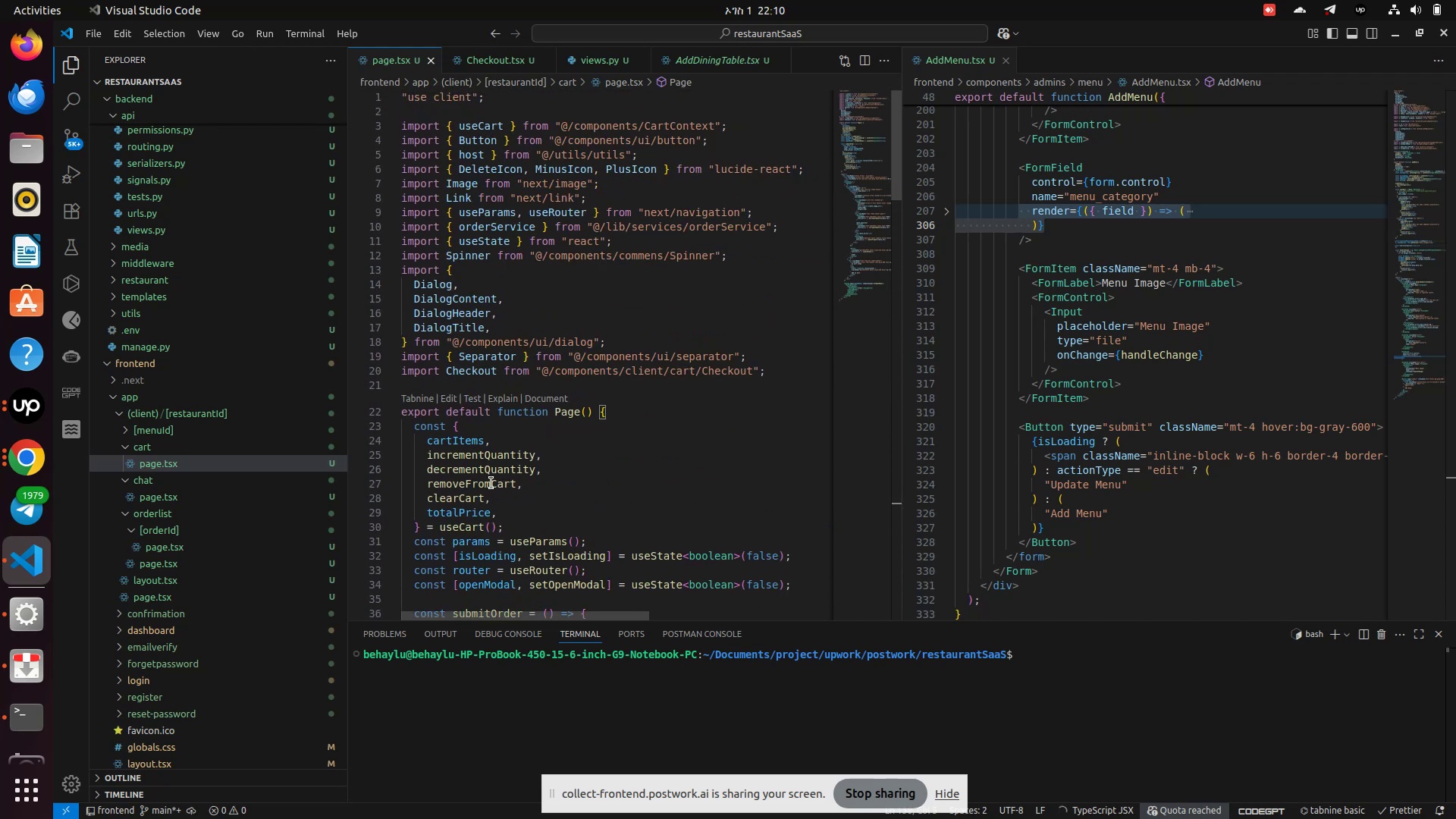 
scroll: coordinate [484, 466], scroll_direction: down, amount: 3.0
 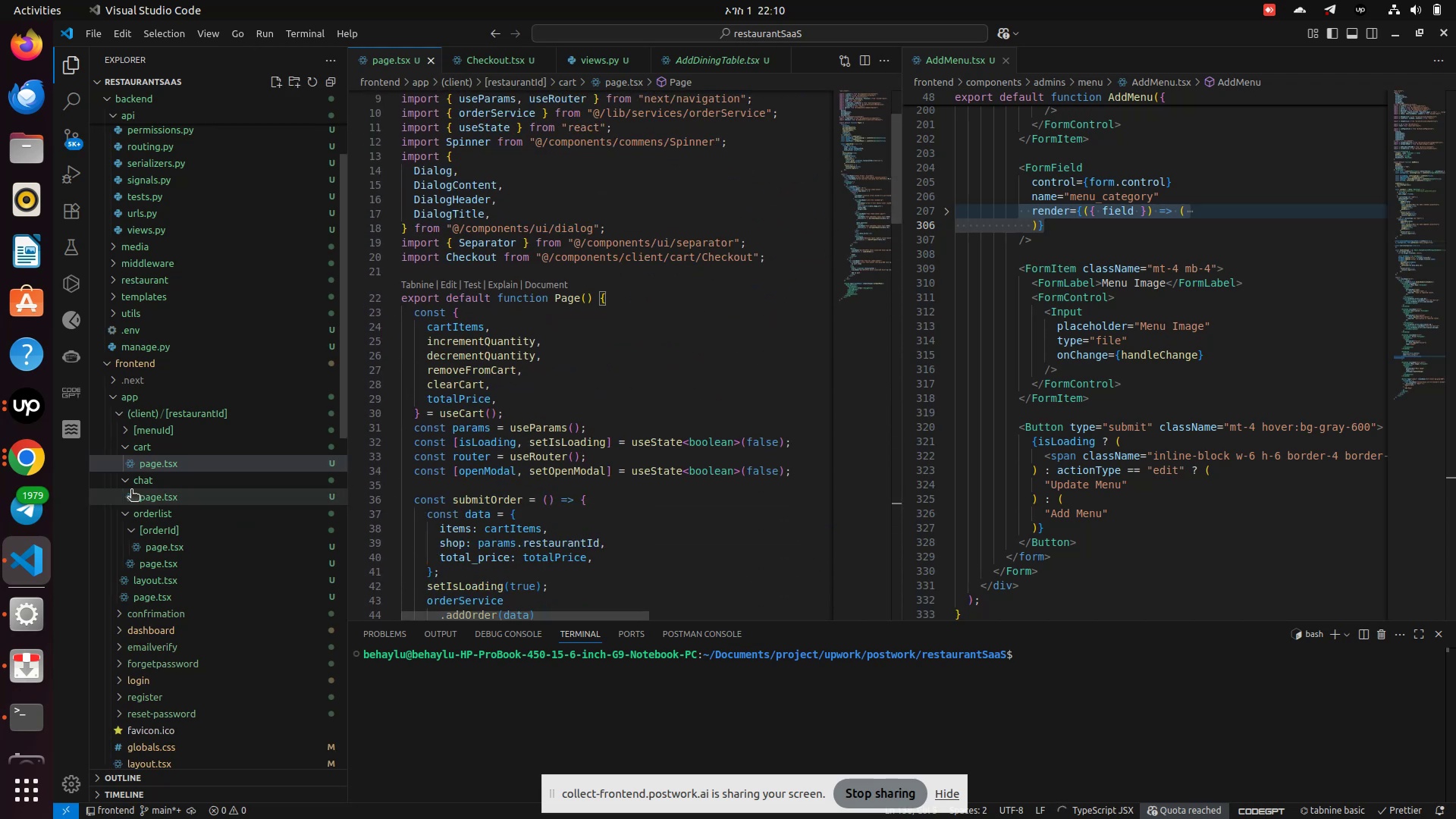 
left_click([37, 467])
 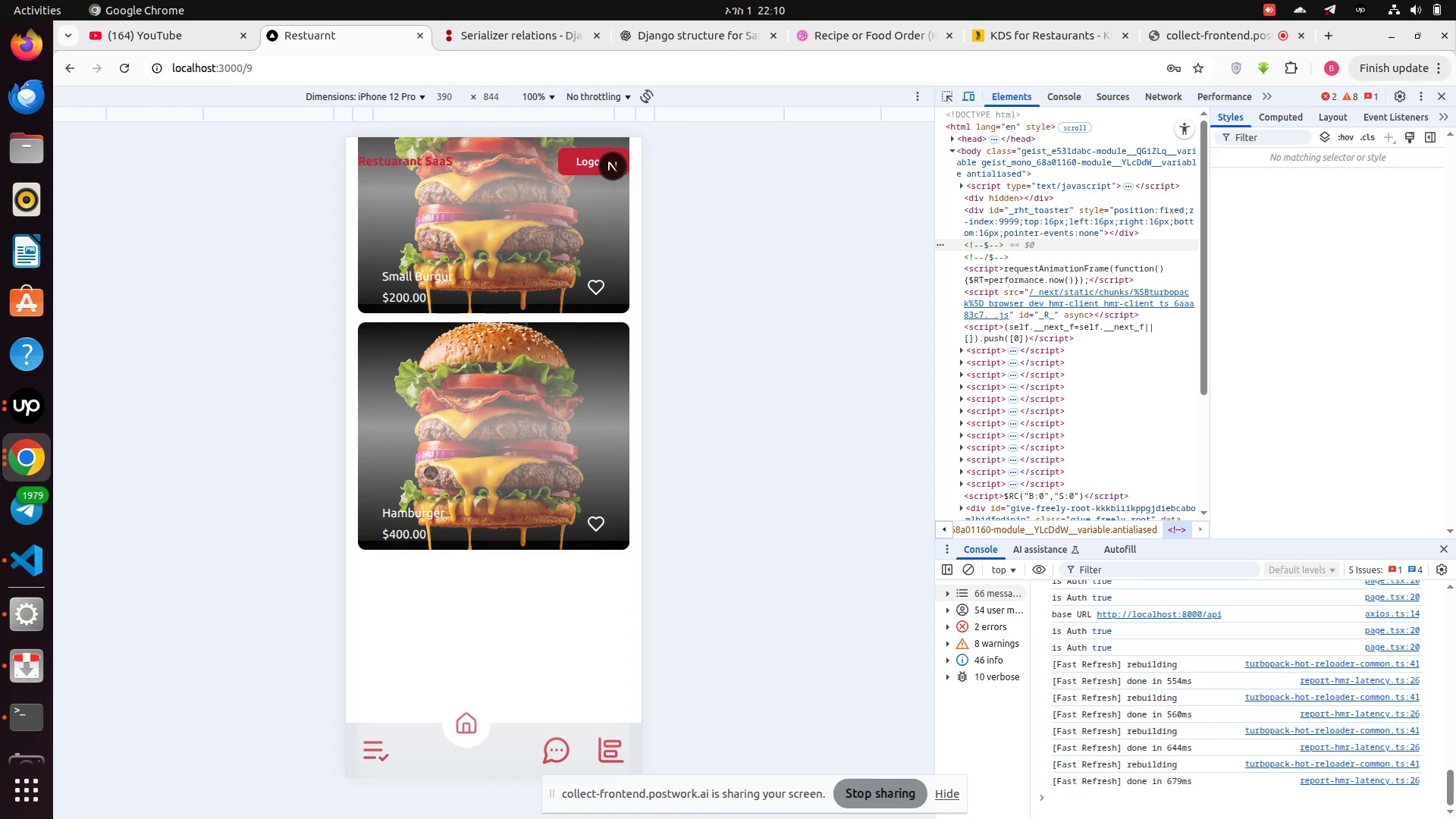 
scroll: coordinate [519, 504], scroll_direction: down, amount: 5.0
 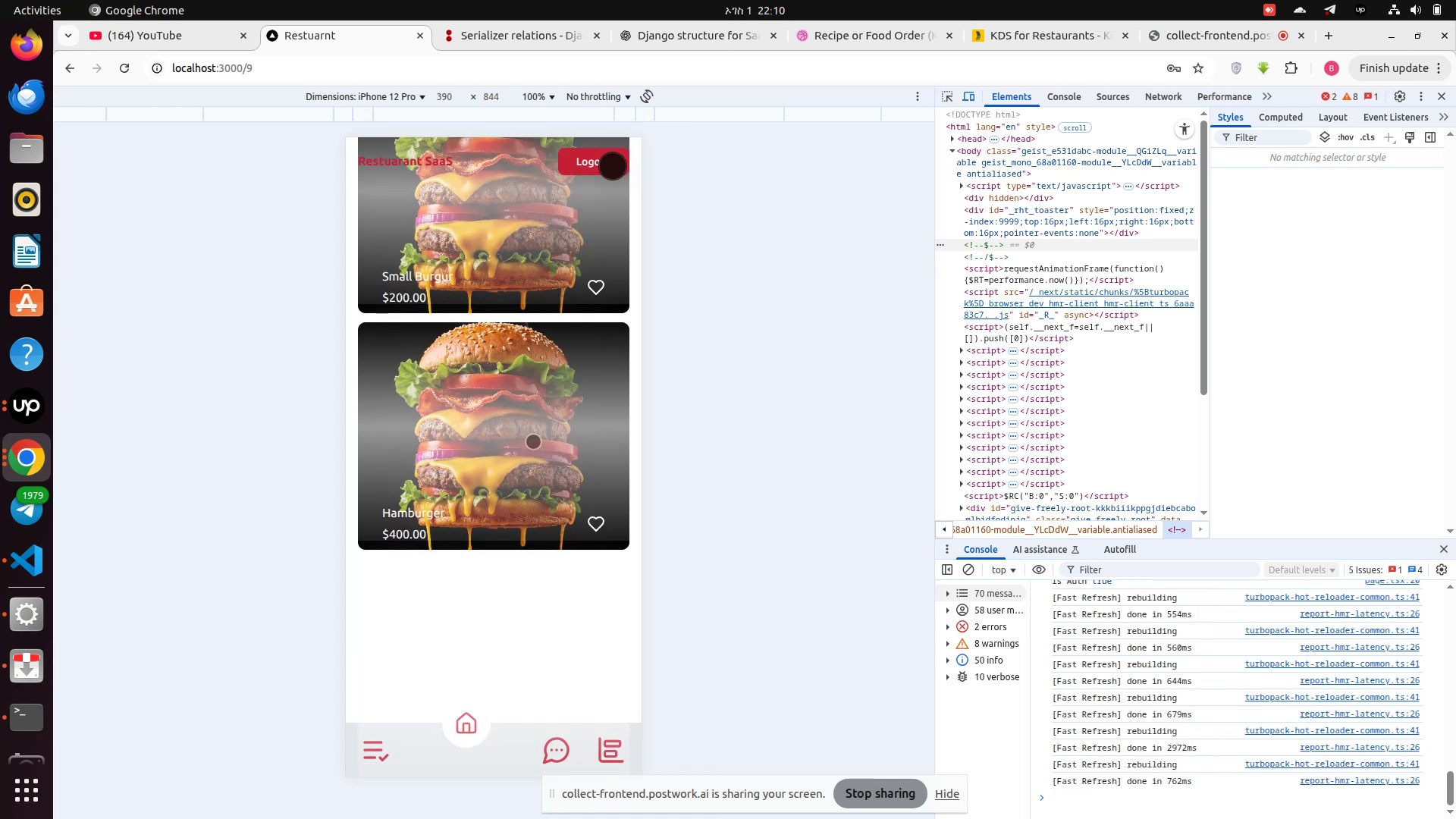 
wait(11.01)
 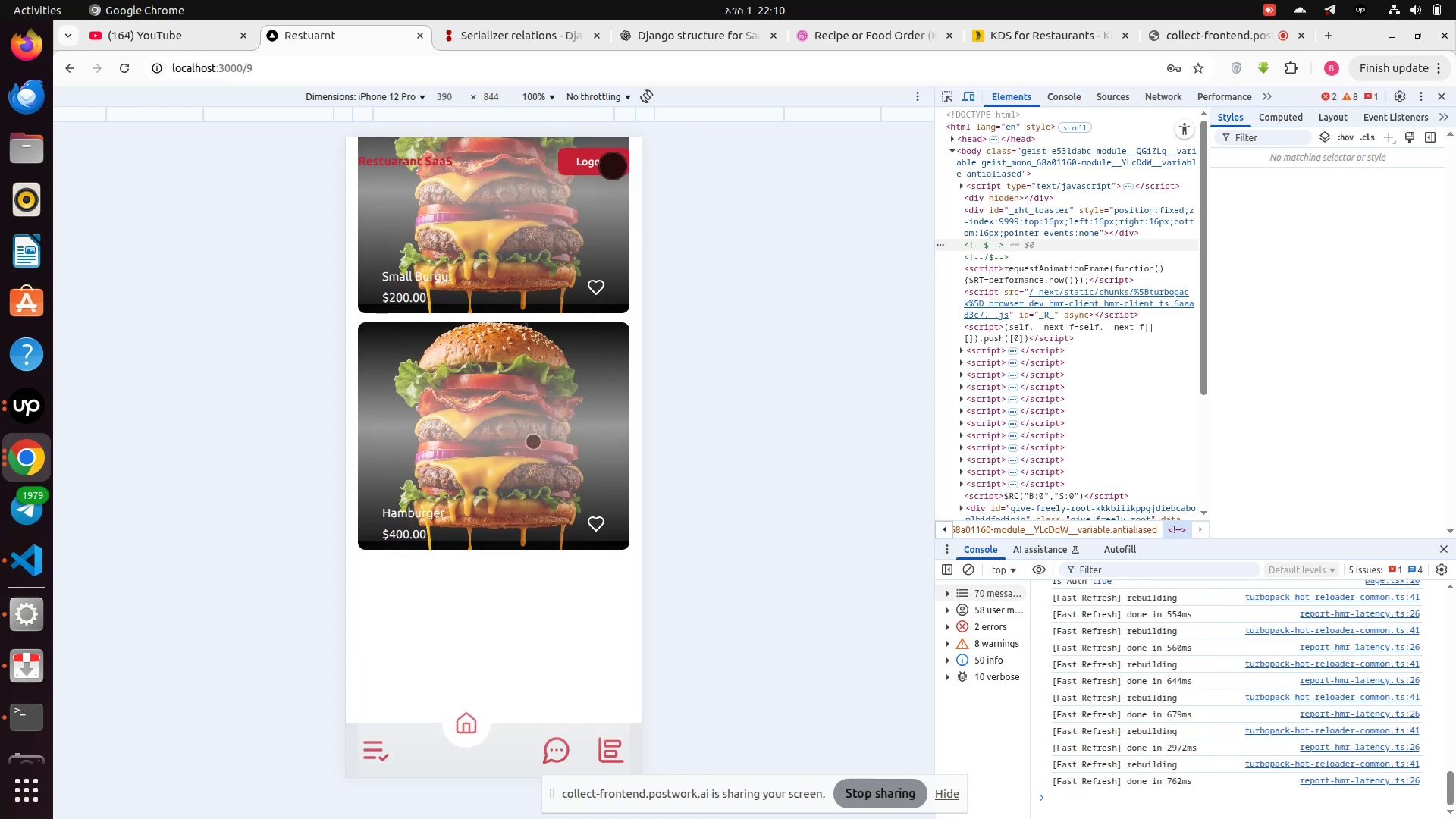 
left_click([124, 66])
 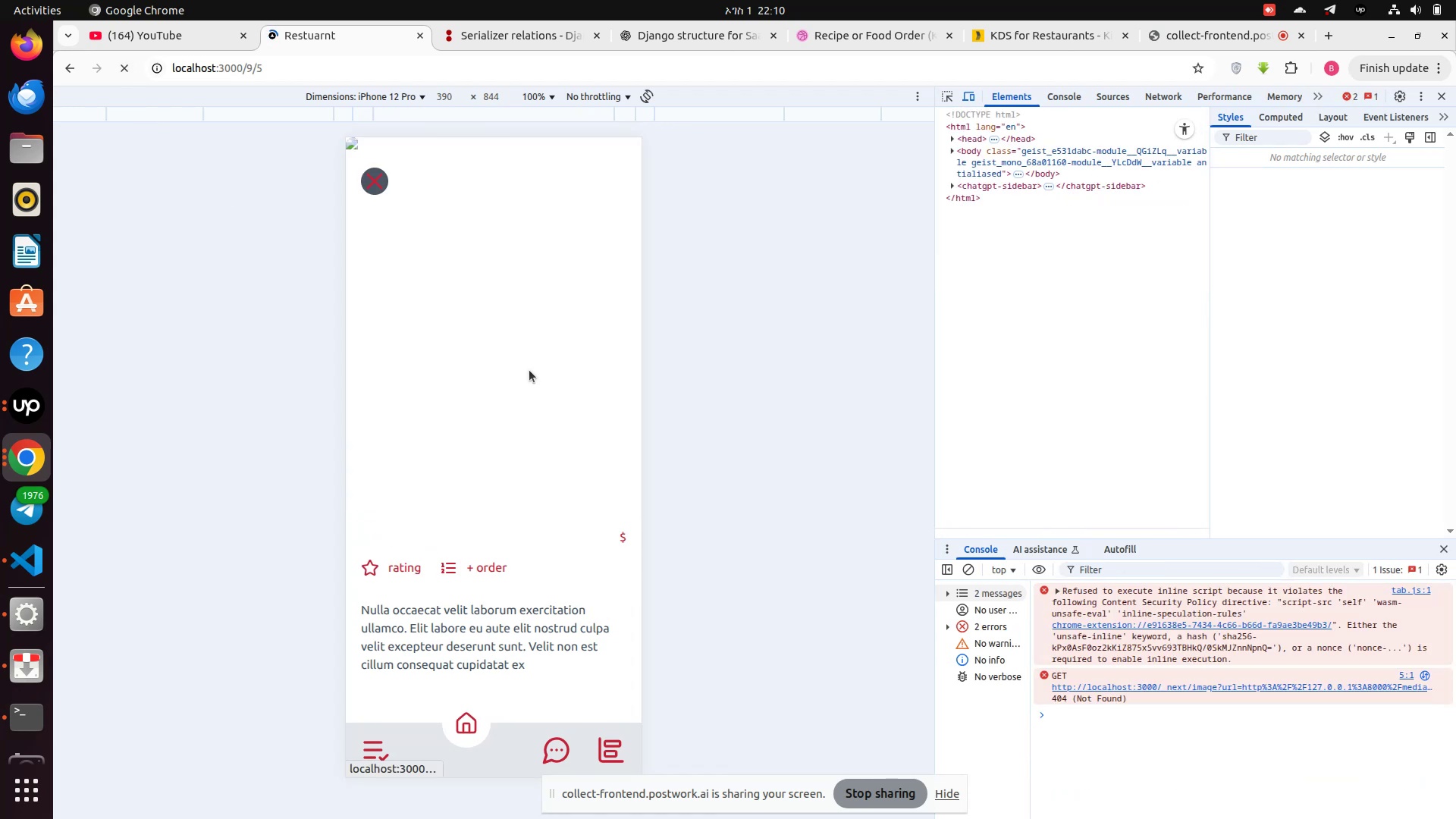 
wait(9.39)
 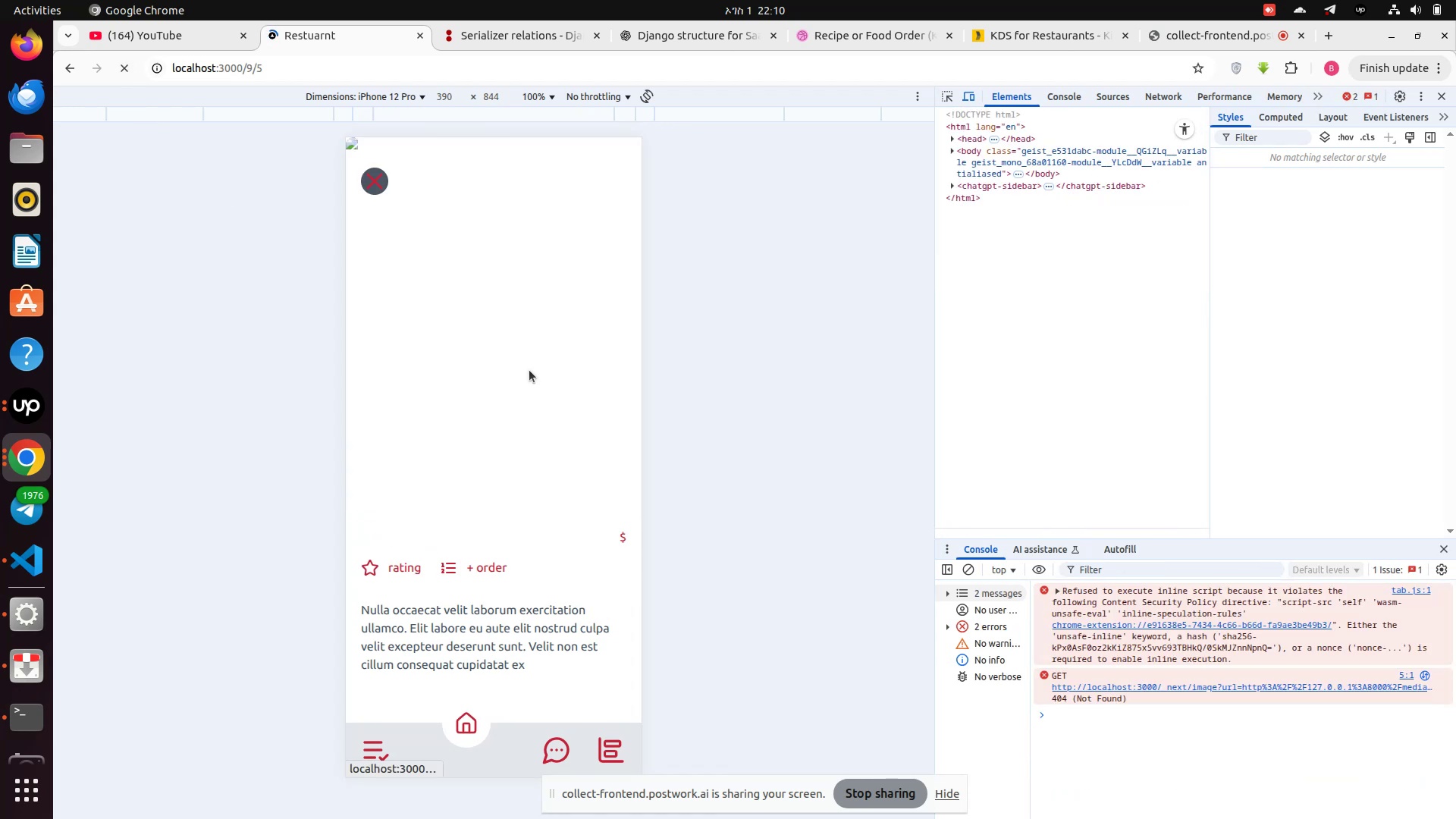 
scroll: coordinate [487, 607], scroll_direction: down, amount: 13.0
 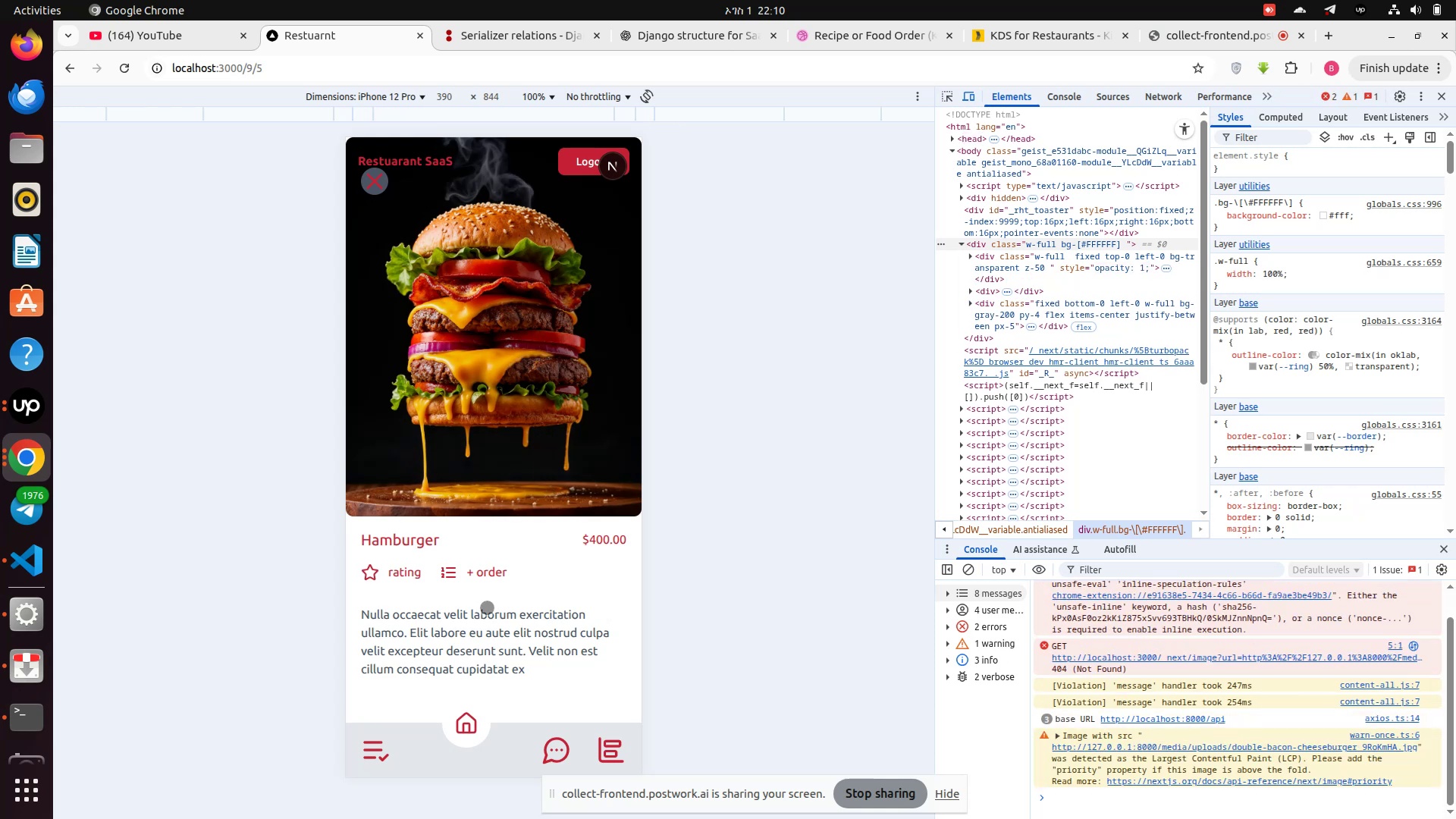 
left_click([487, 607])
 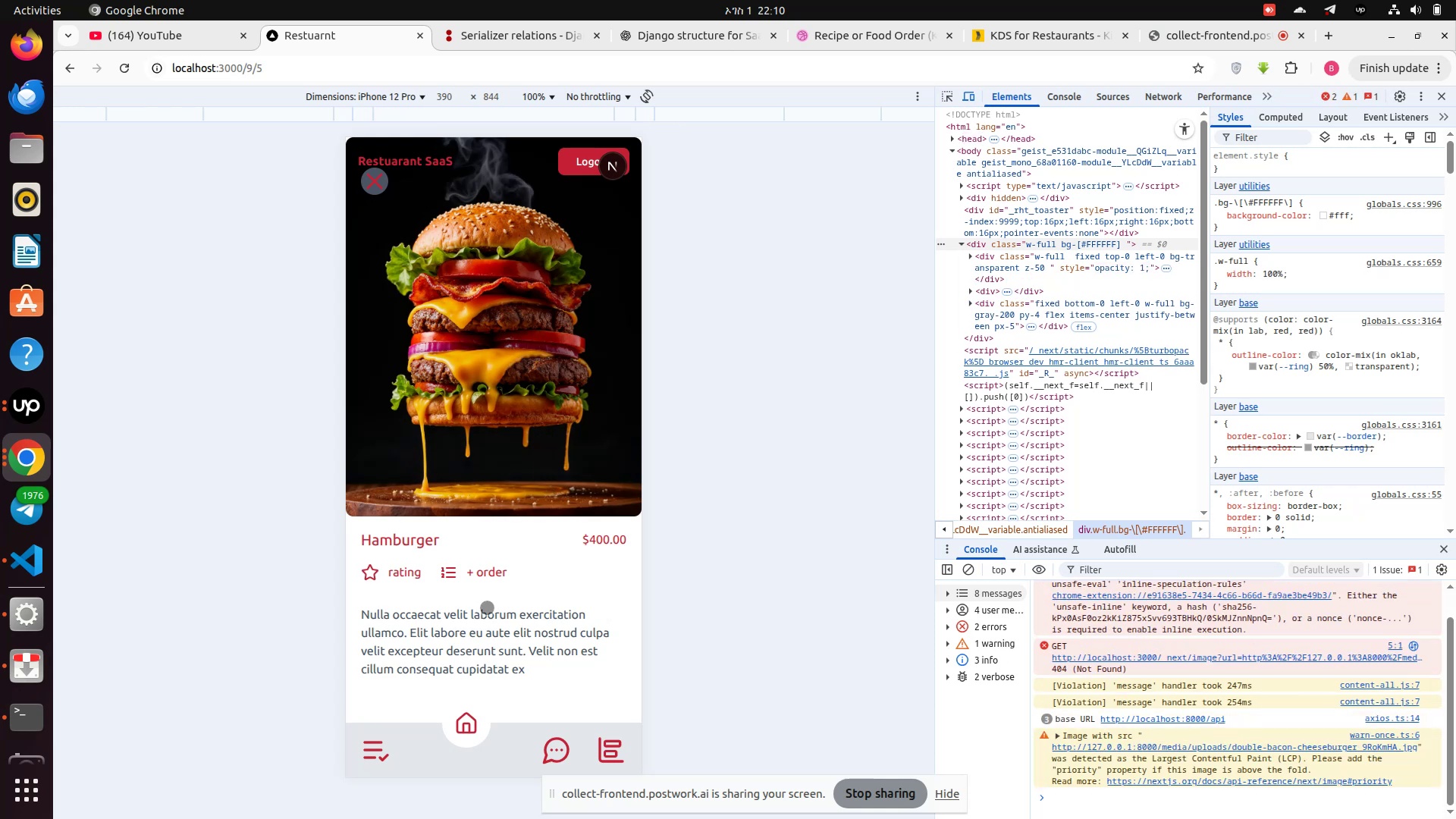 
scroll: coordinate [487, 607], scroll_direction: down, amount: 5.0
 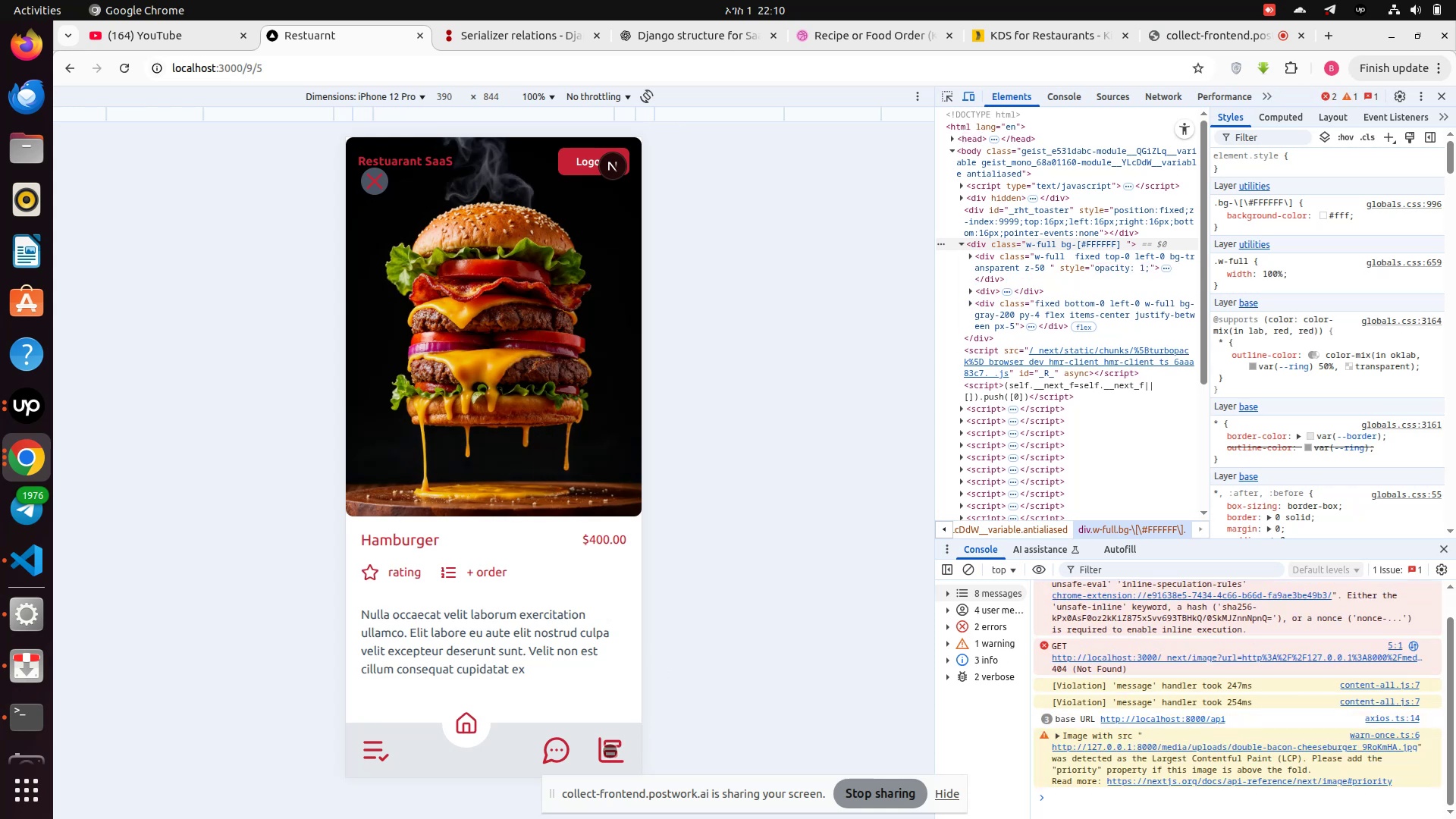 
left_click([610, 751])
 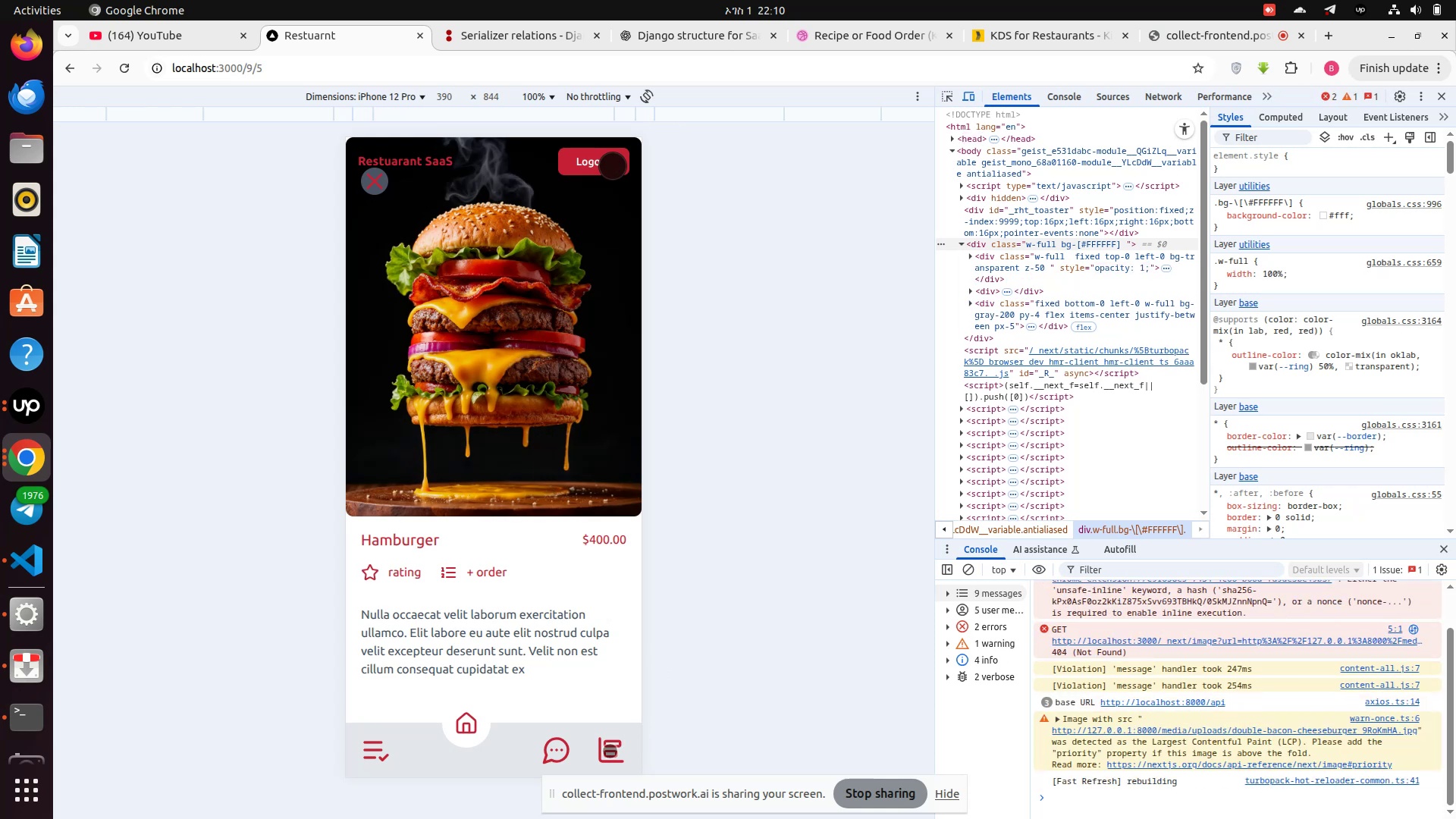 
double_click([608, 751])
 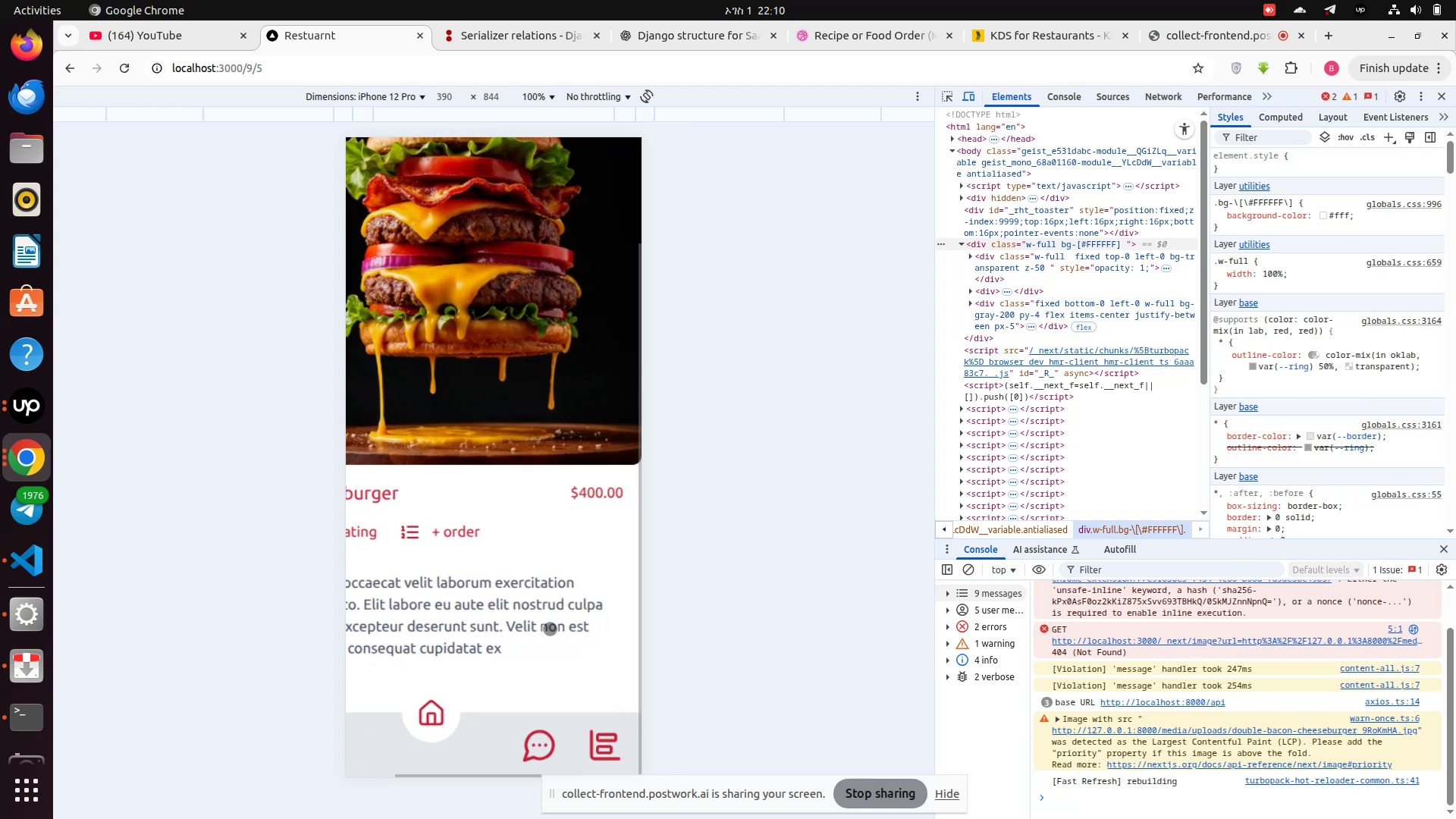 
double_click([537, 614])
 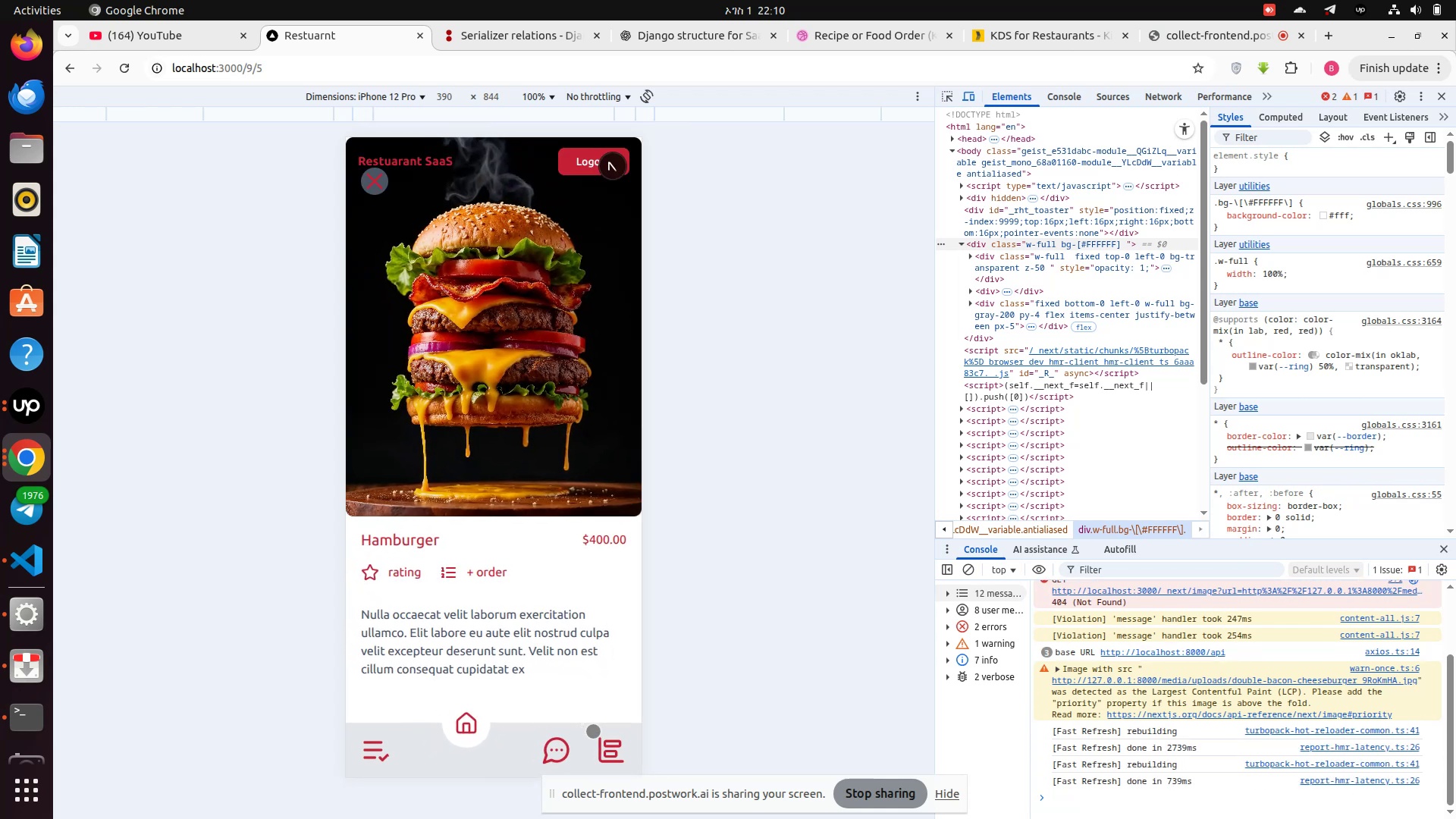 
left_click([601, 752])
 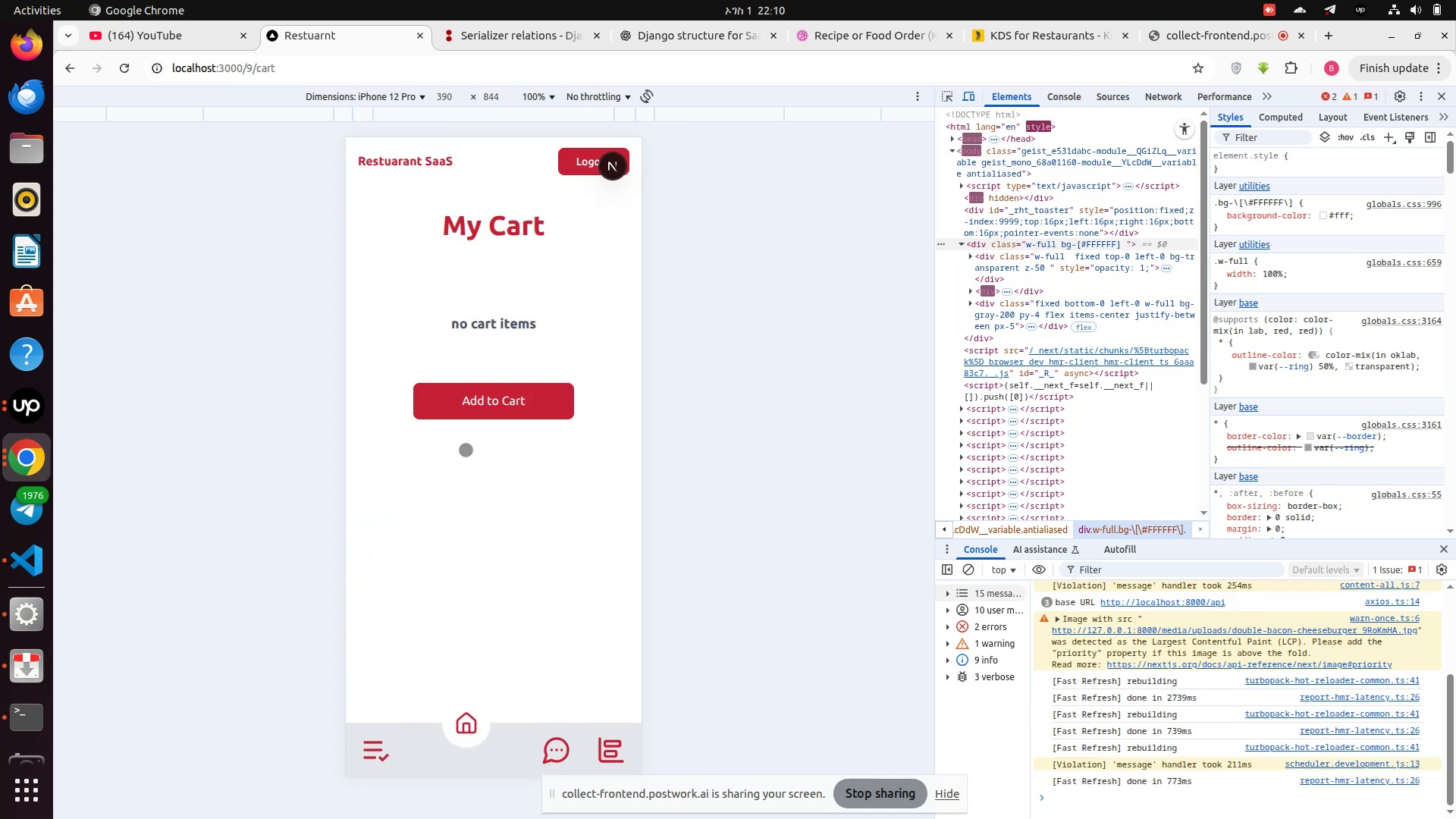 
left_click([475, 399])
 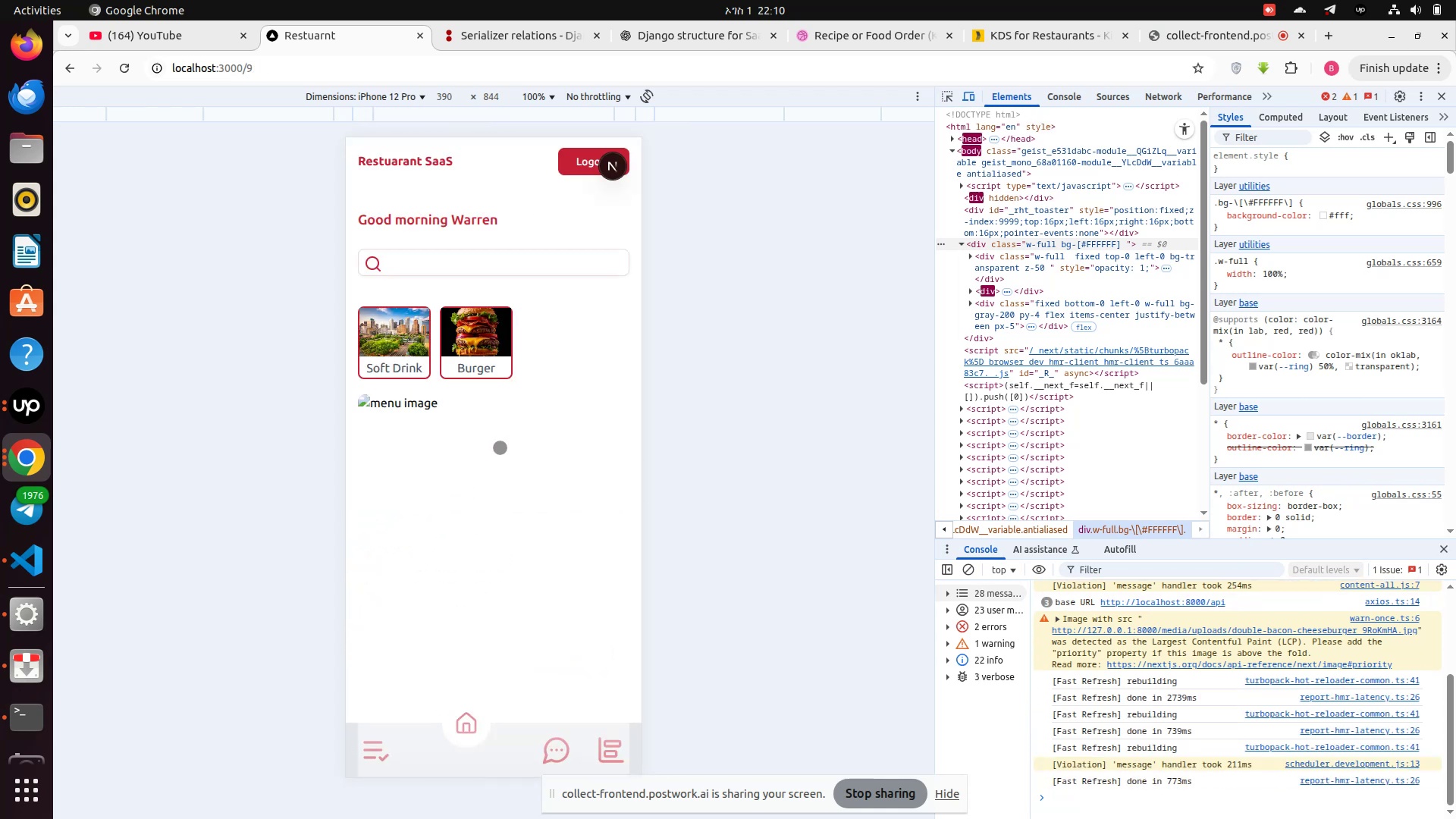 
left_click([395, 359])
 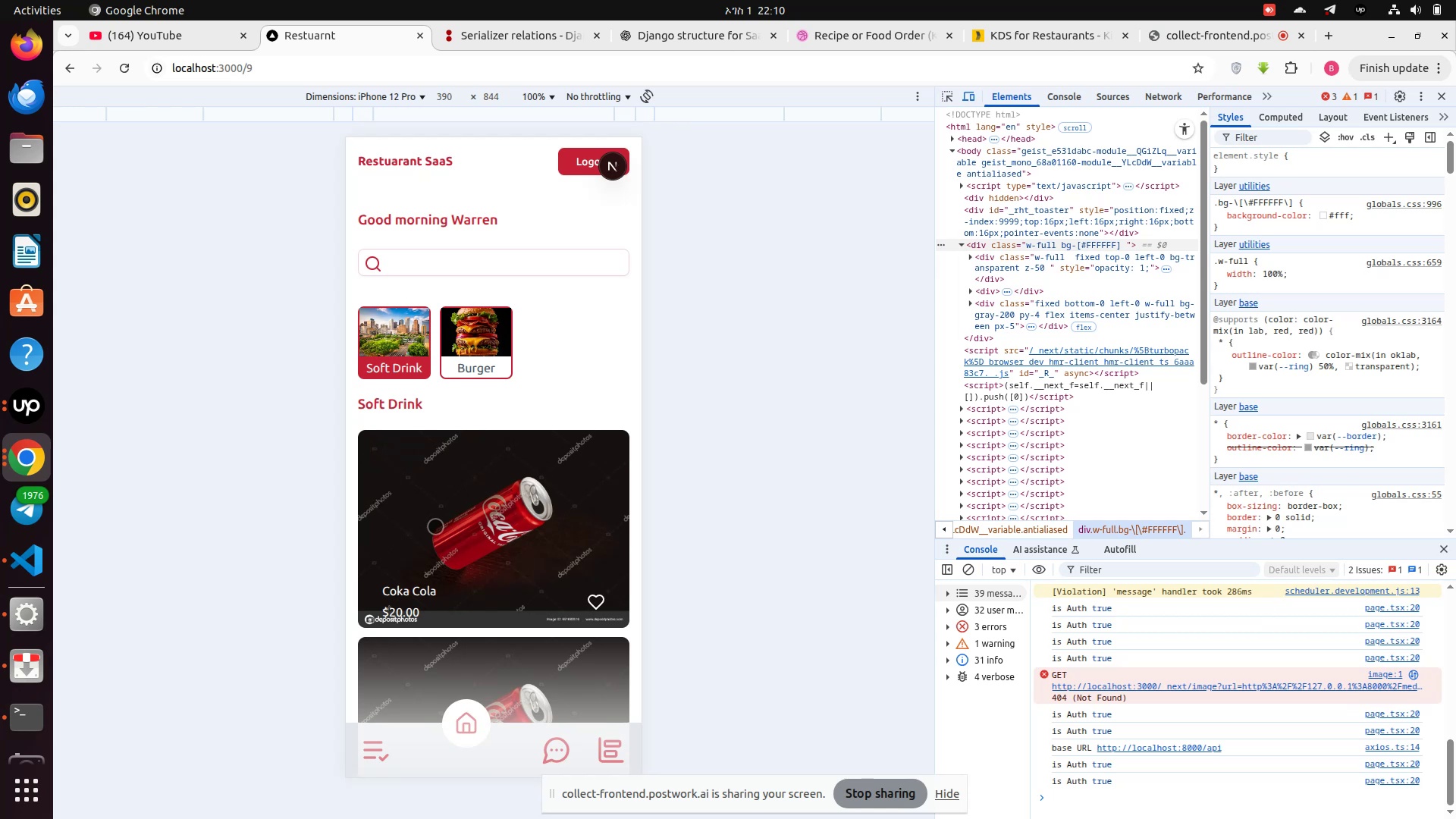 
scroll: coordinate [565, 610], scroll_direction: down, amount: 2.0
 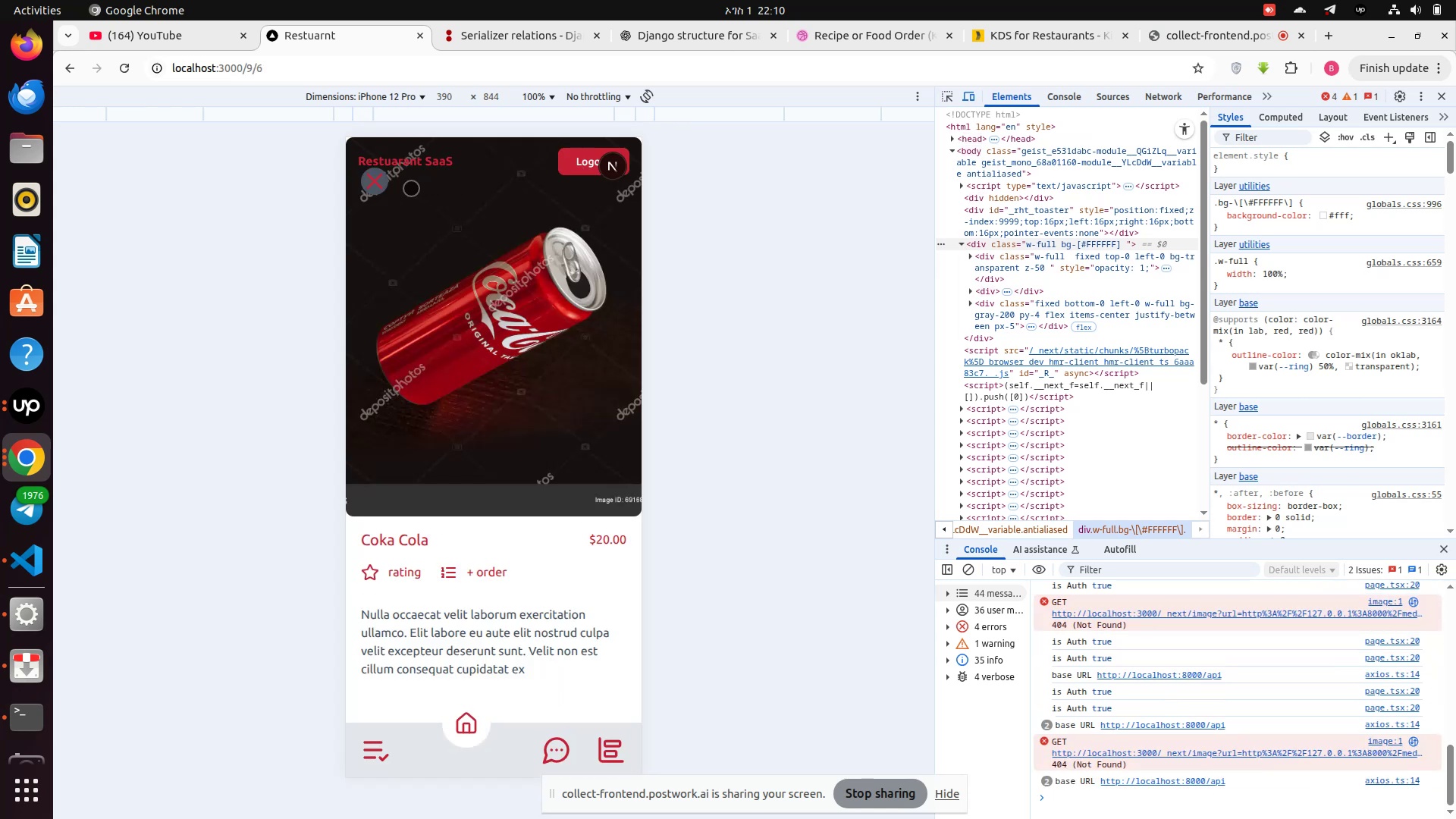 
left_click([369, 184])
 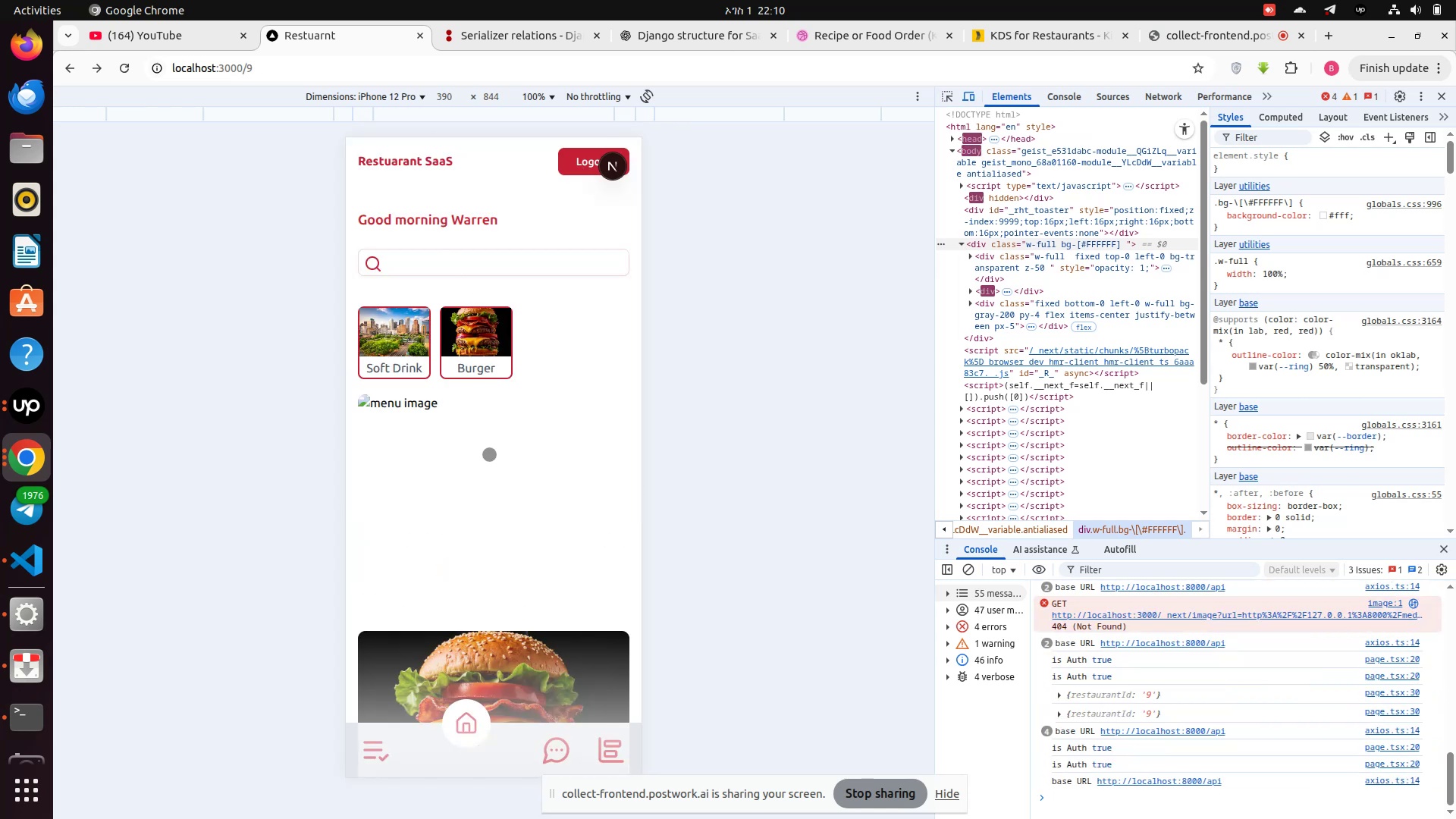 
scroll: coordinate [488, 546], scroll_direction: down, amount: 6.0
 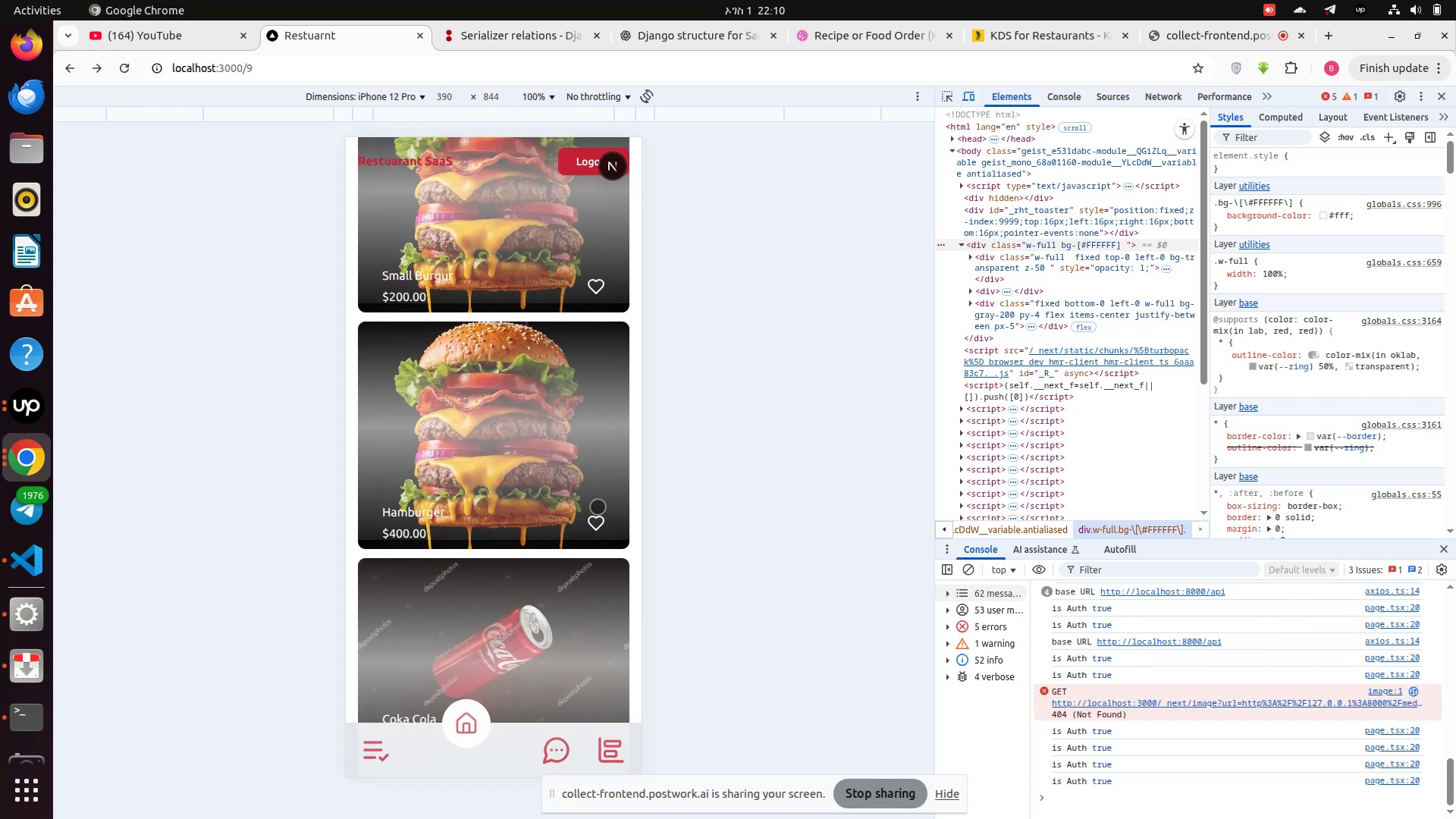 
left_click([598, 525])
 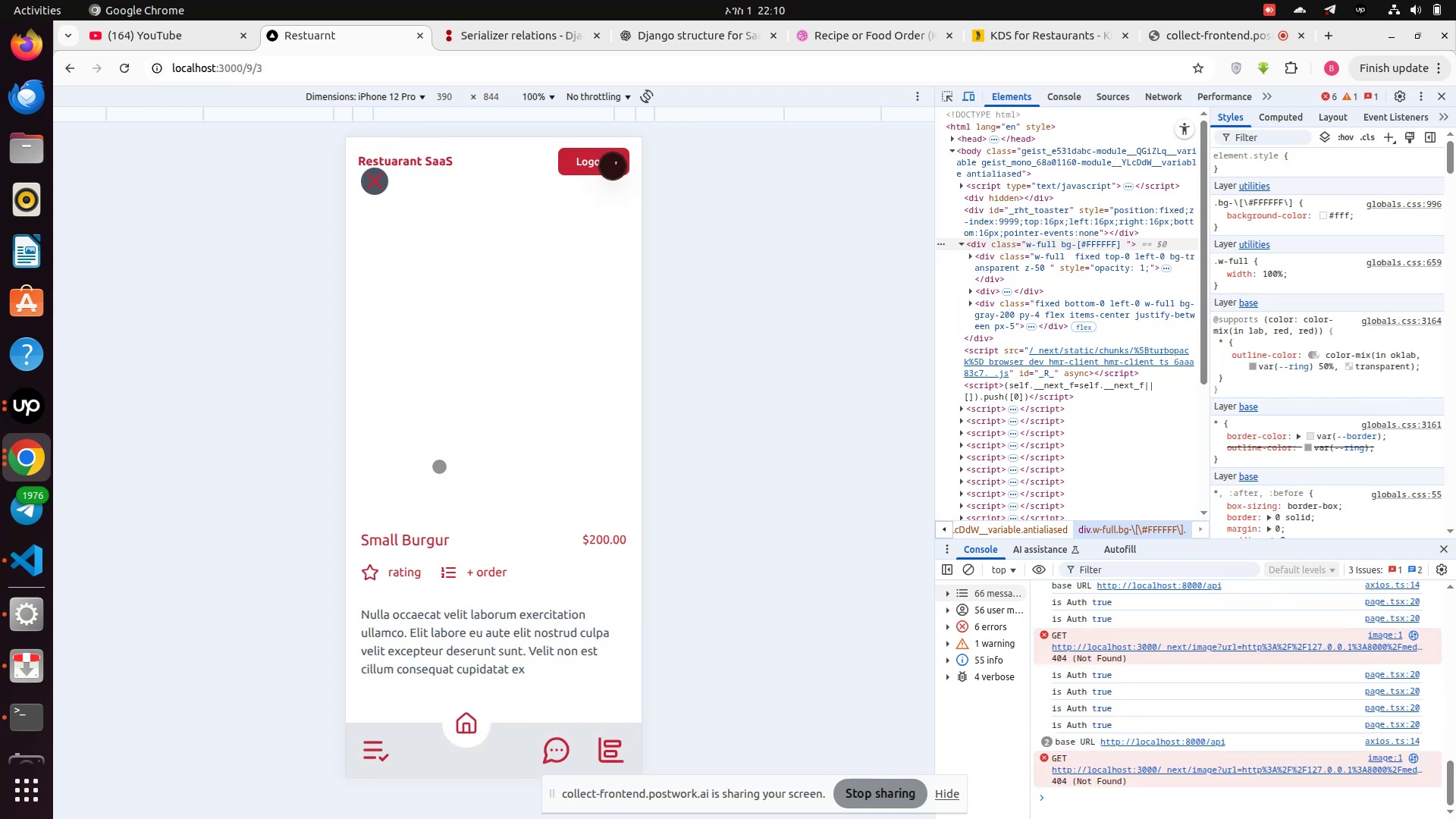 
scroll: coordinate [494, 588], scroll_direction: none, amount: 0.0
 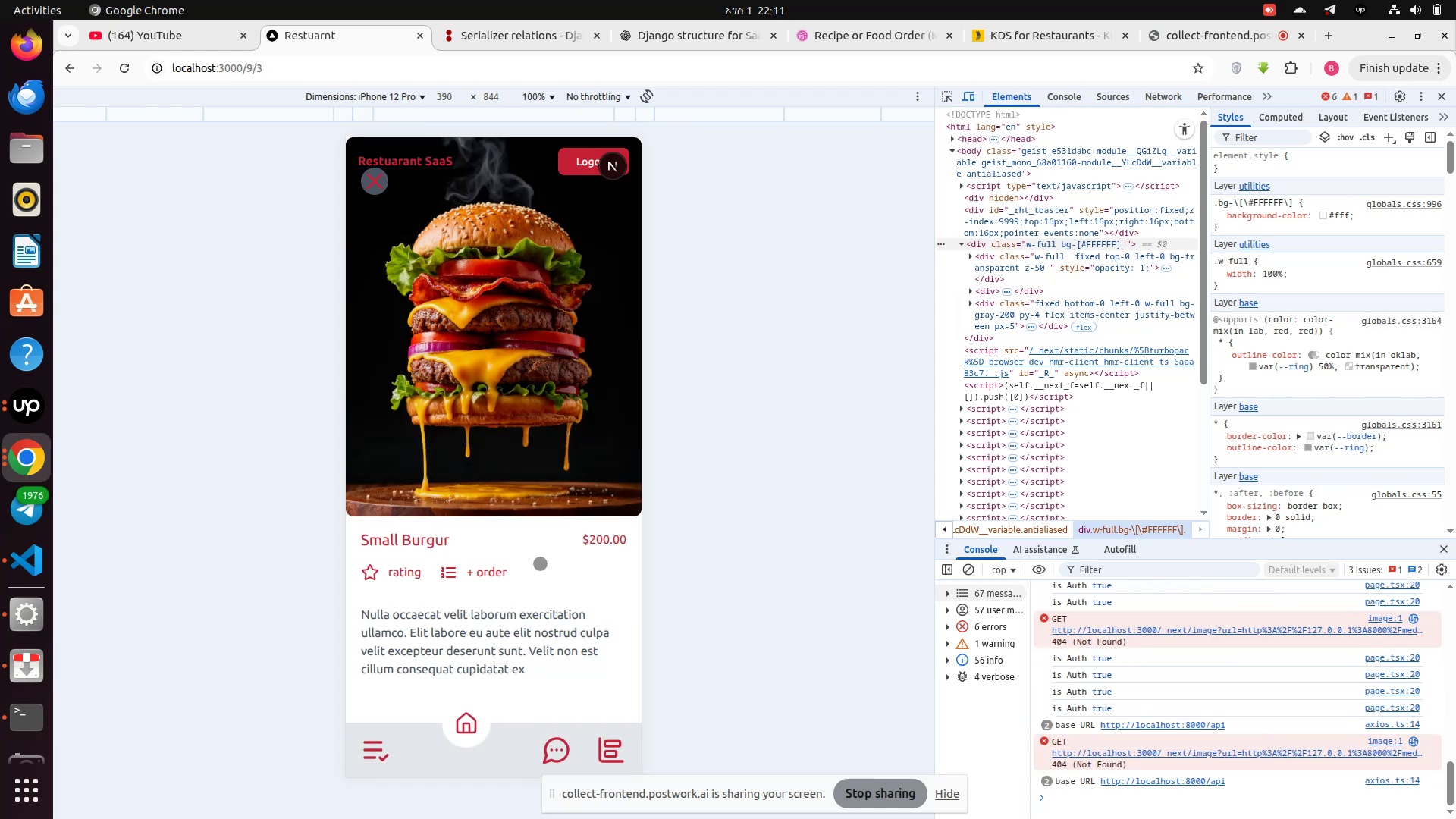 
left_click([500, 576])
 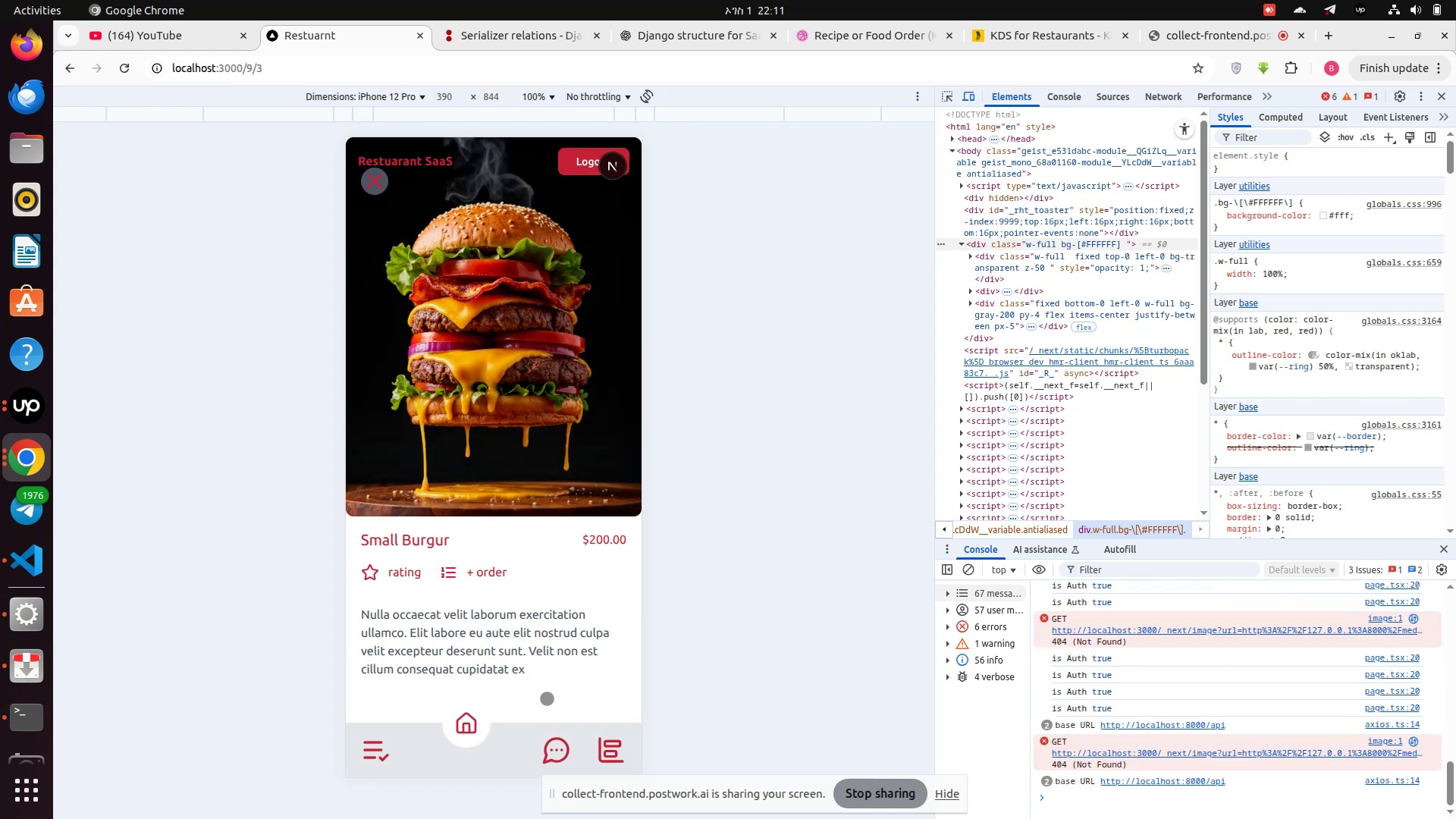 
scroll: coordinate [522, 639], scroll_direction: down, amount: 6.0
 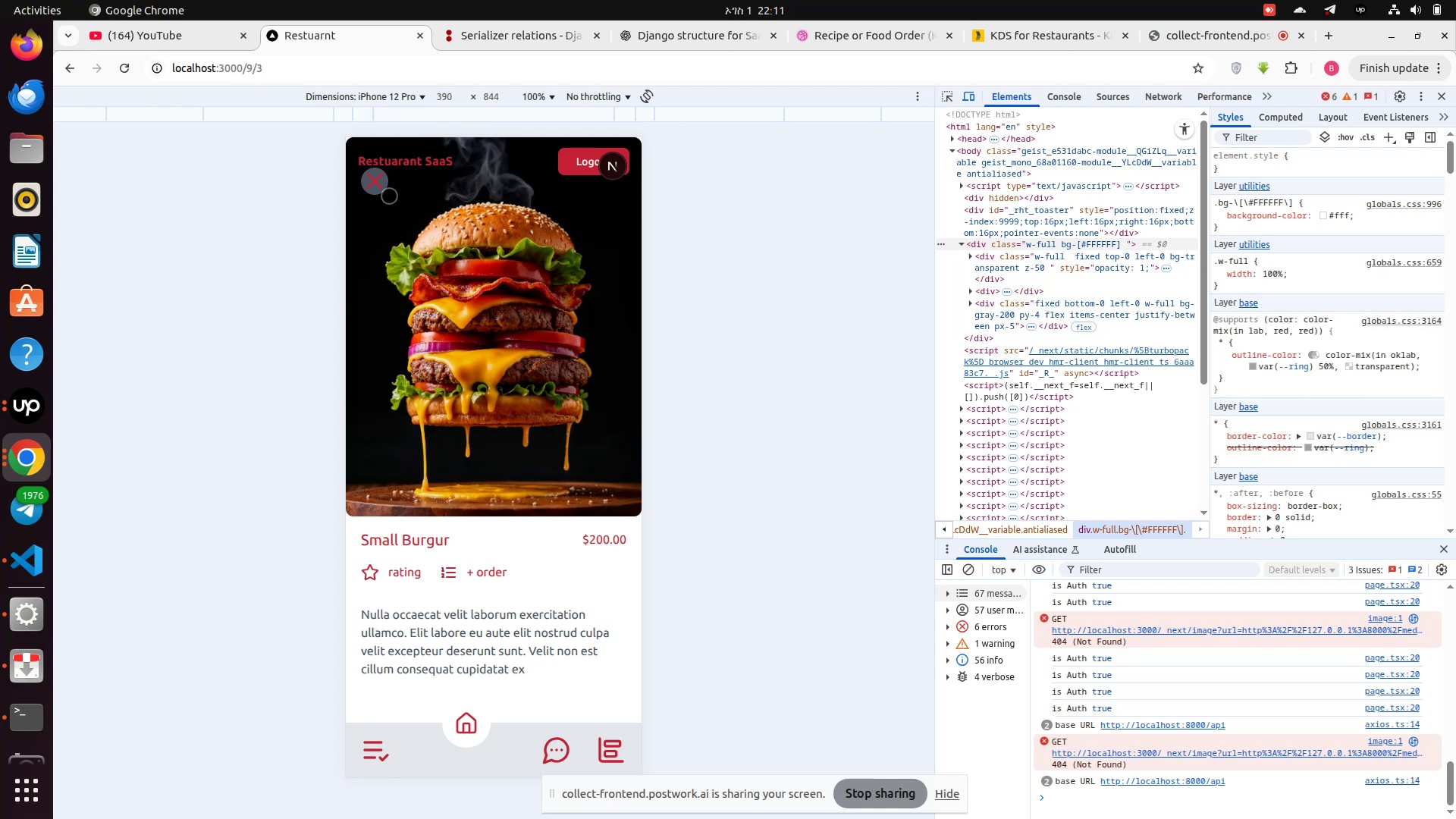 
left_click([389, 196])
 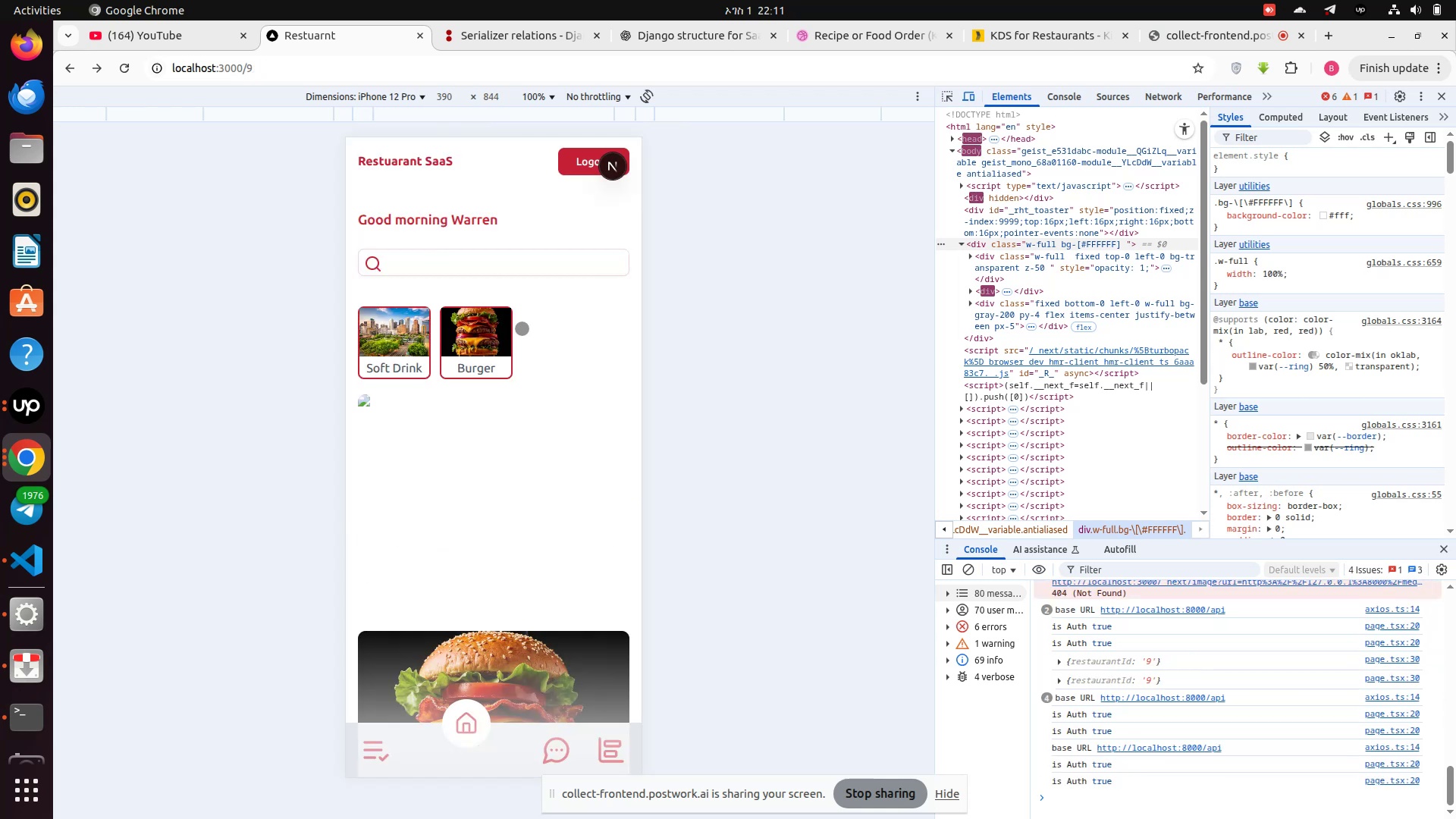 
scroll: coordinate [538, 500], scroll_direction: down, amount: 3.0
 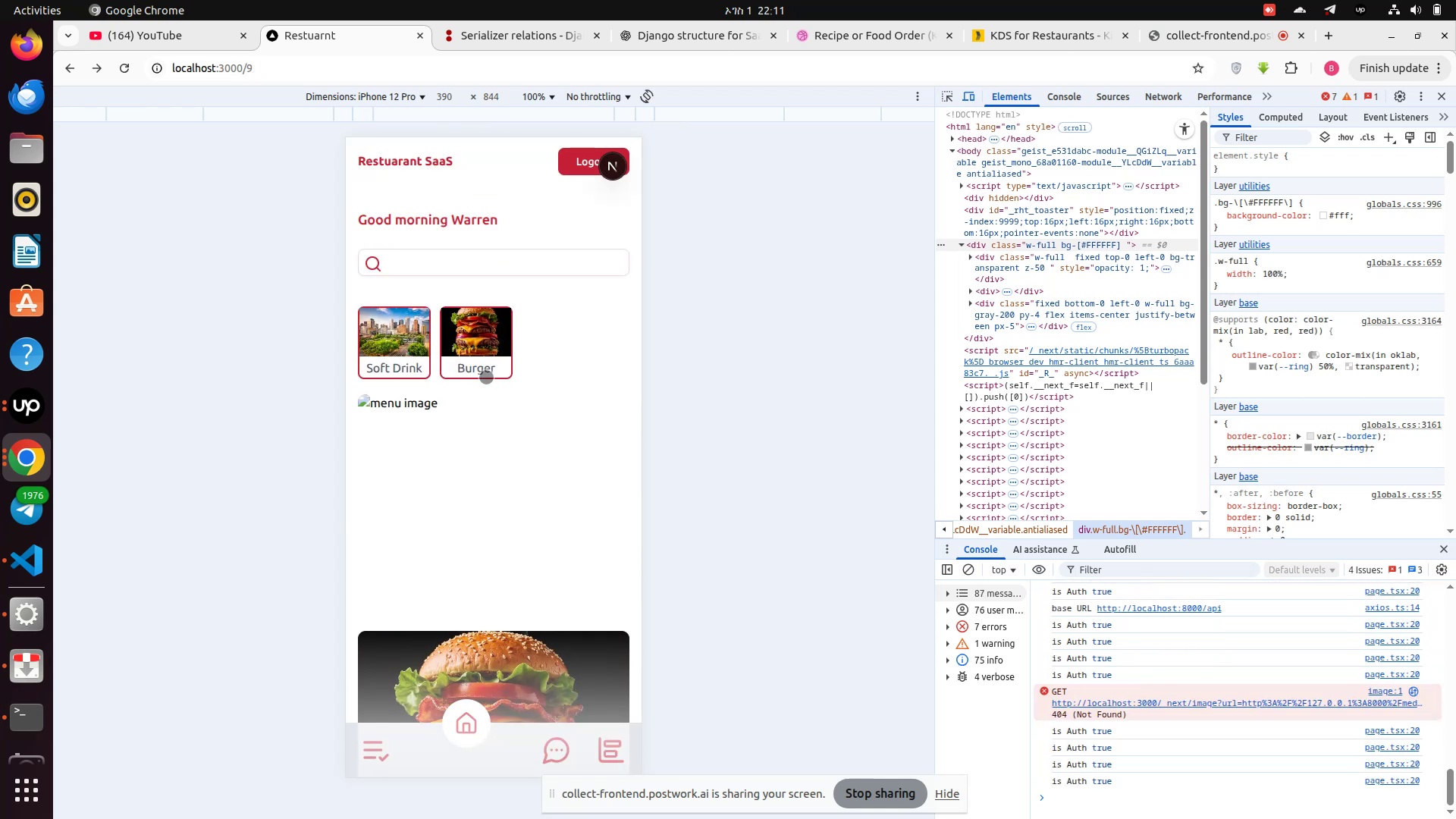 
left_click([485, 377])
 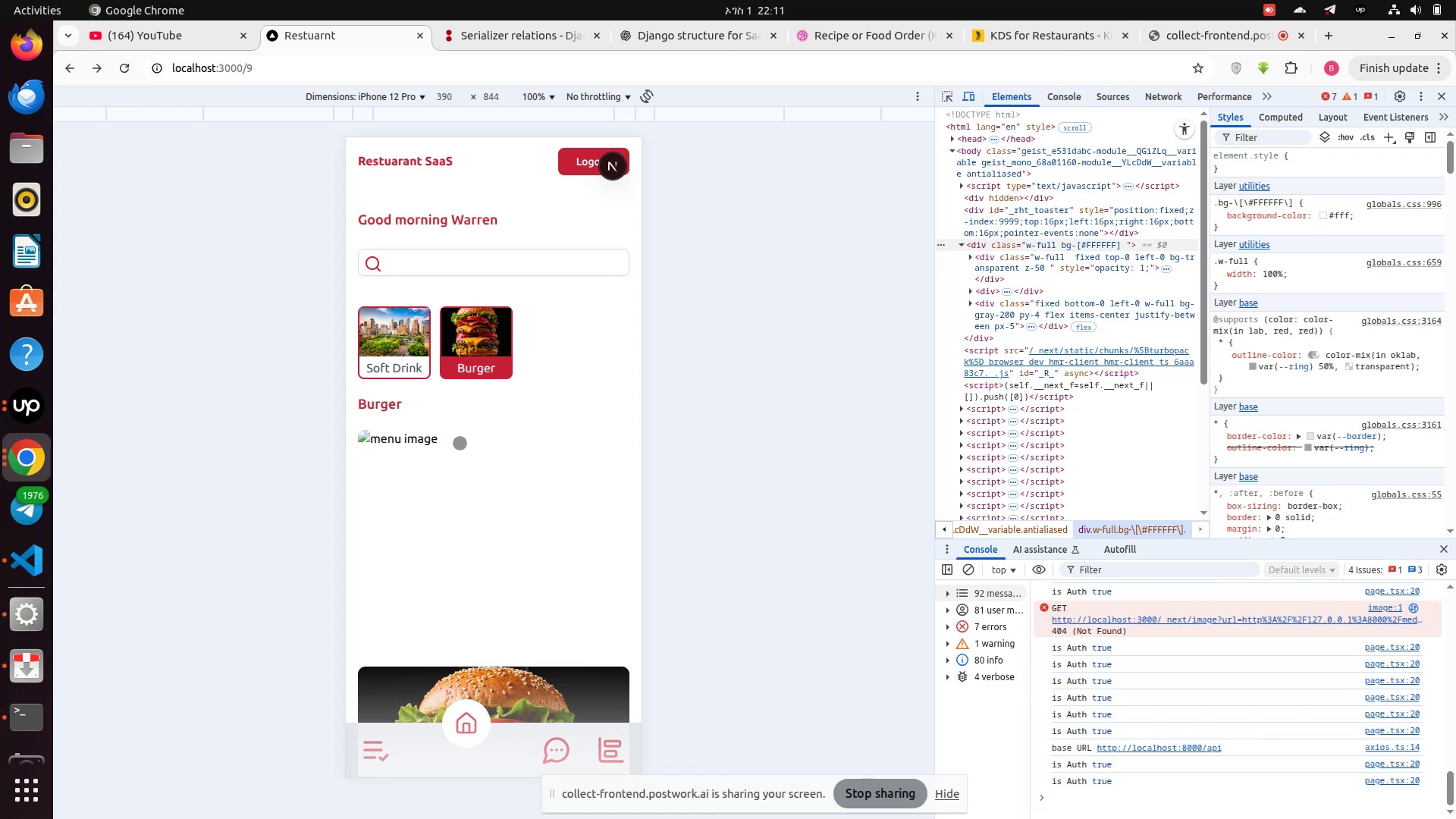 
scroll: coordinate [478, 524], scroll_direction: down, amount: 5.0
 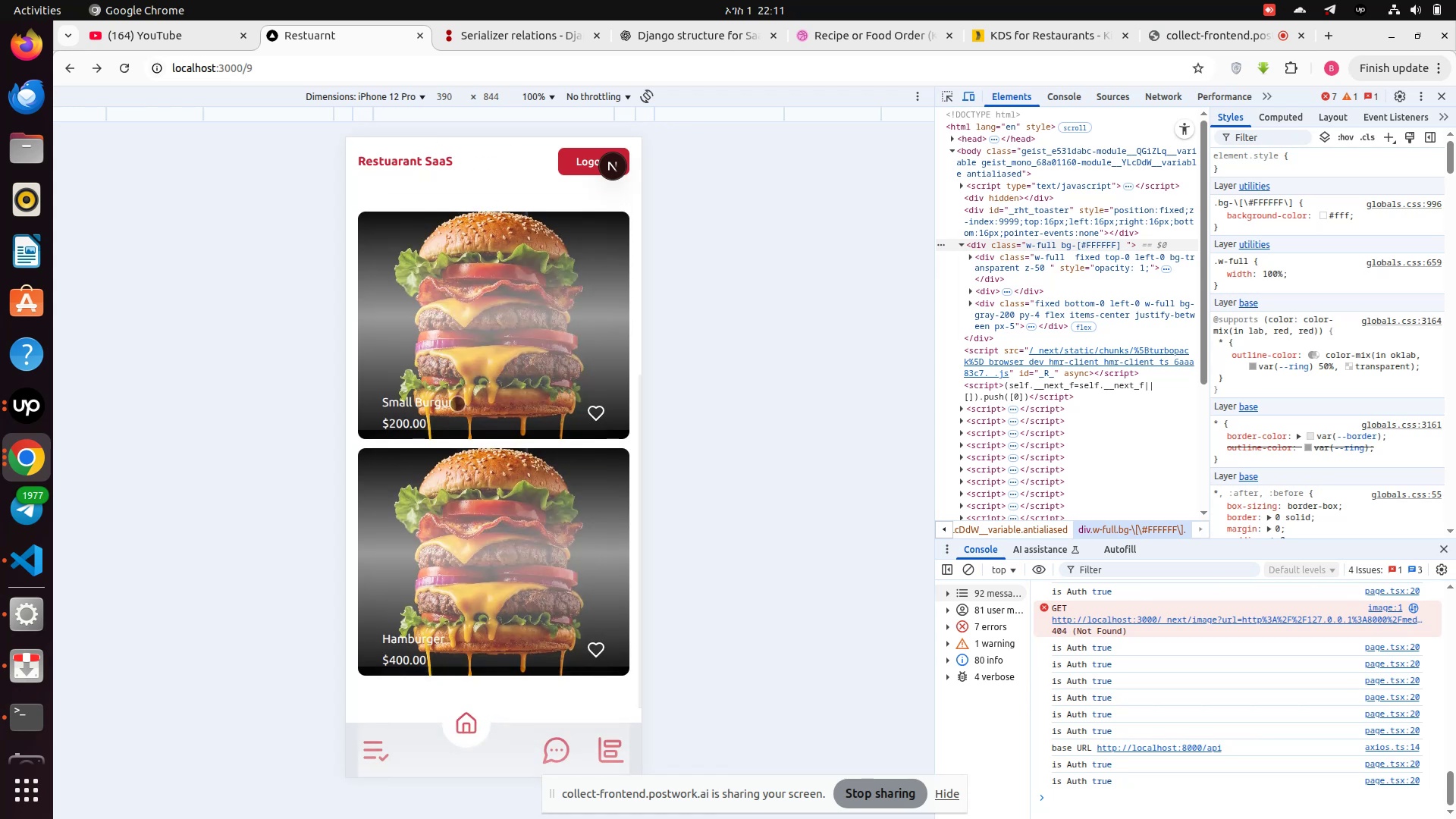 
left_click([463, 395])
 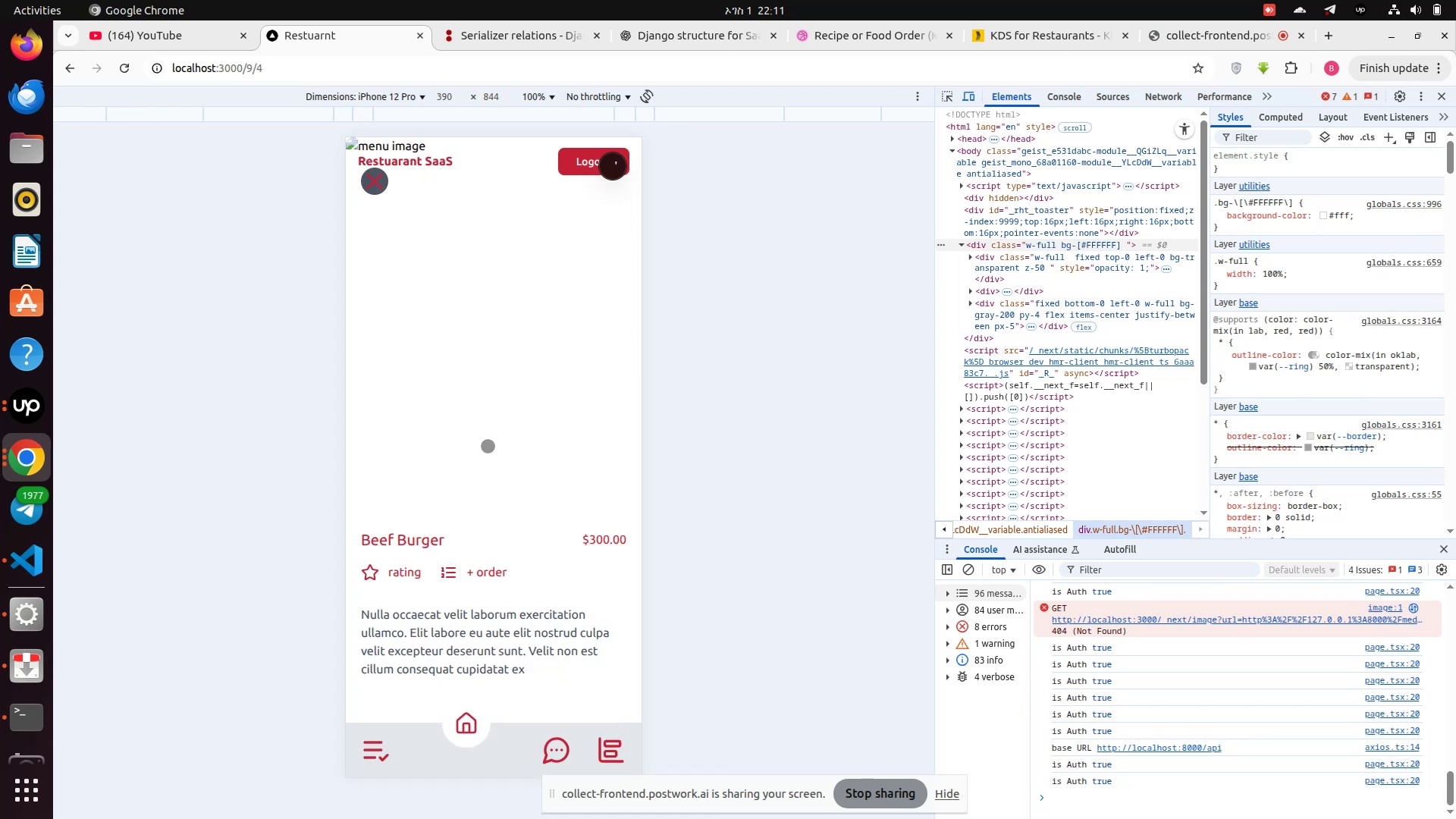 
scroll: coordinate [488, 446], scroll_direction: down, amount: 5.0
 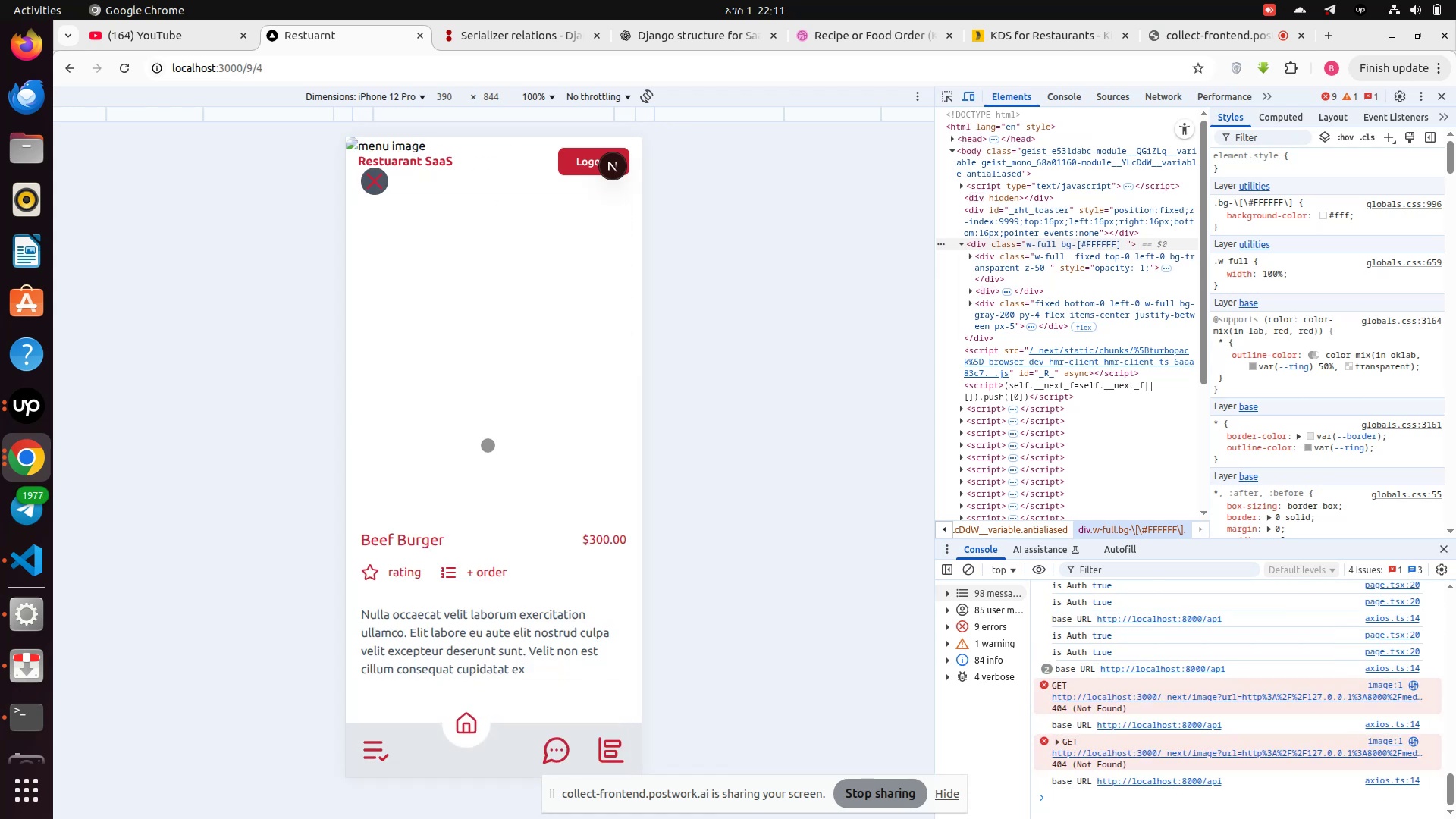 
right_click([488, 445])
 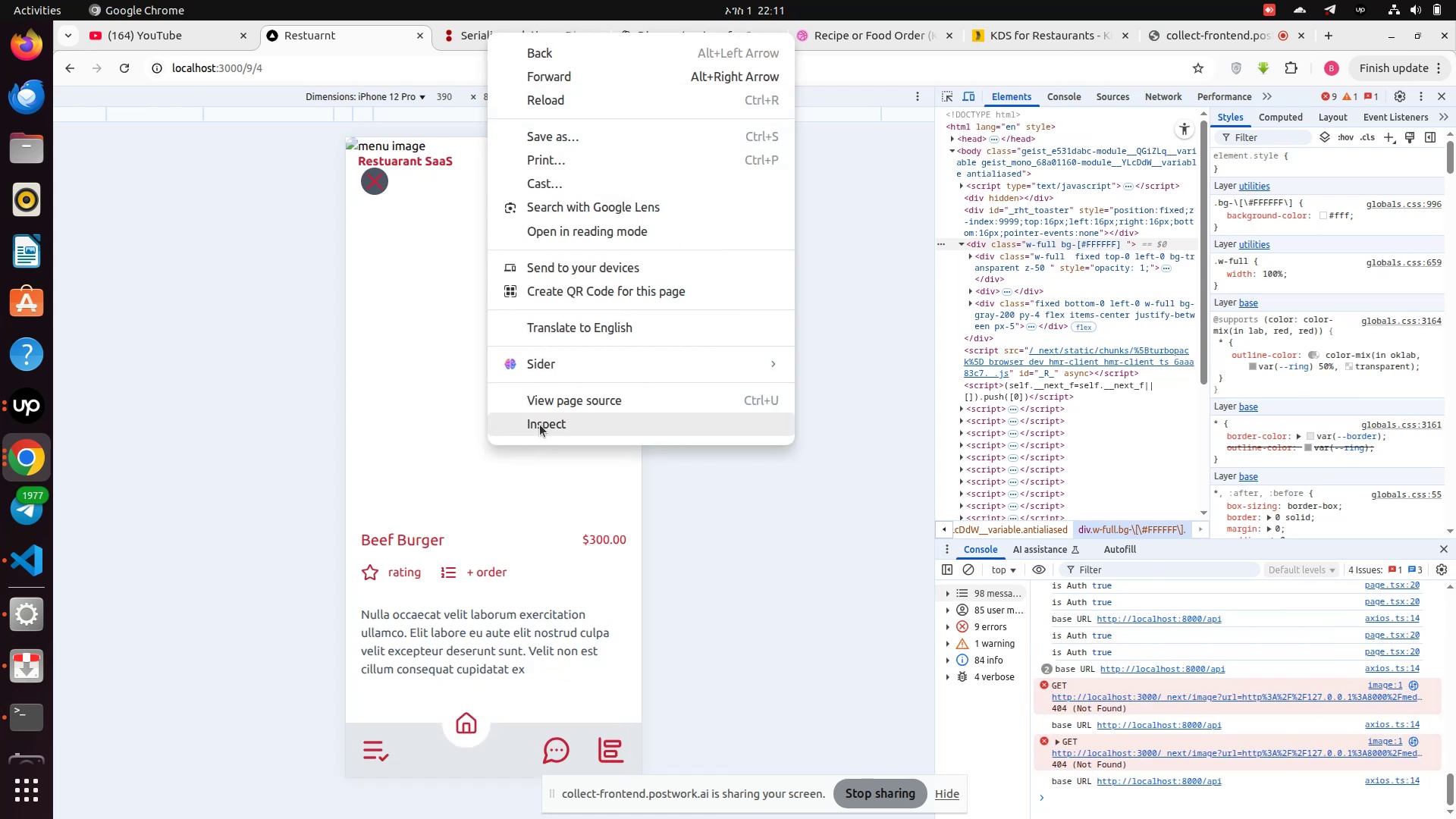 
left_click([544, 424])
 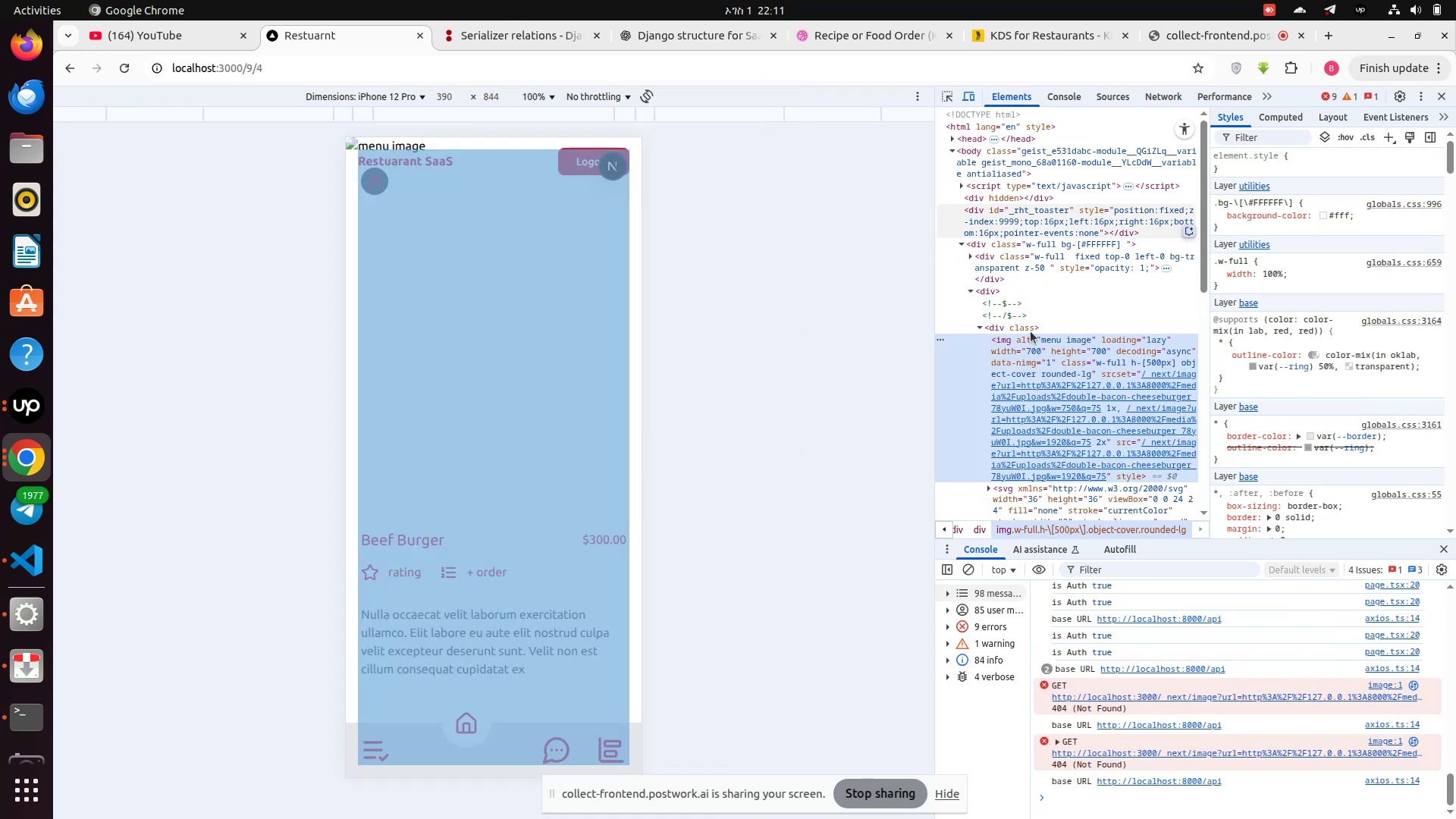 
scroll: coordinate [1055, 375], scroll_direction: down, amount: 2.0
 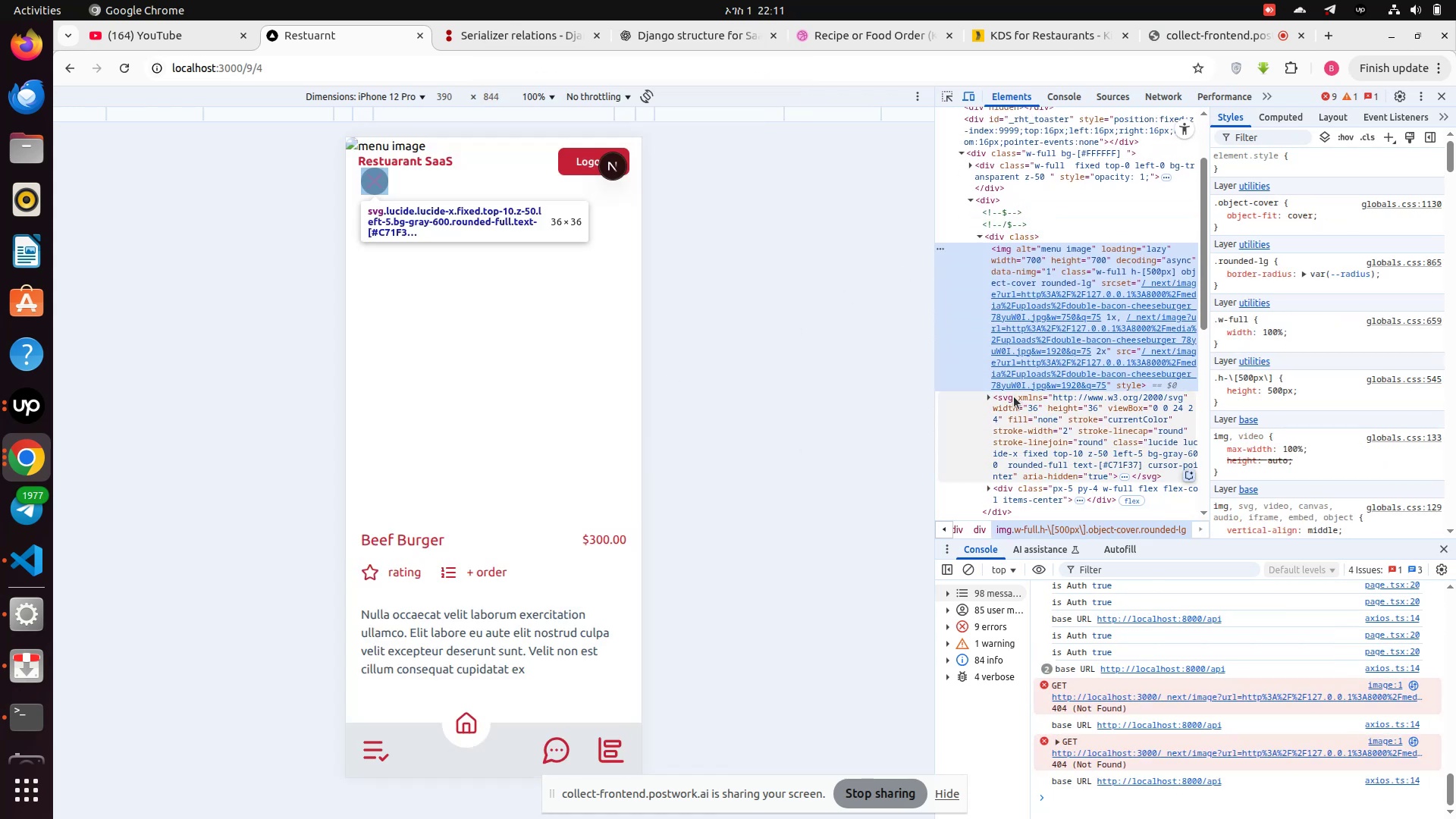 
left_click([1014, 399])
 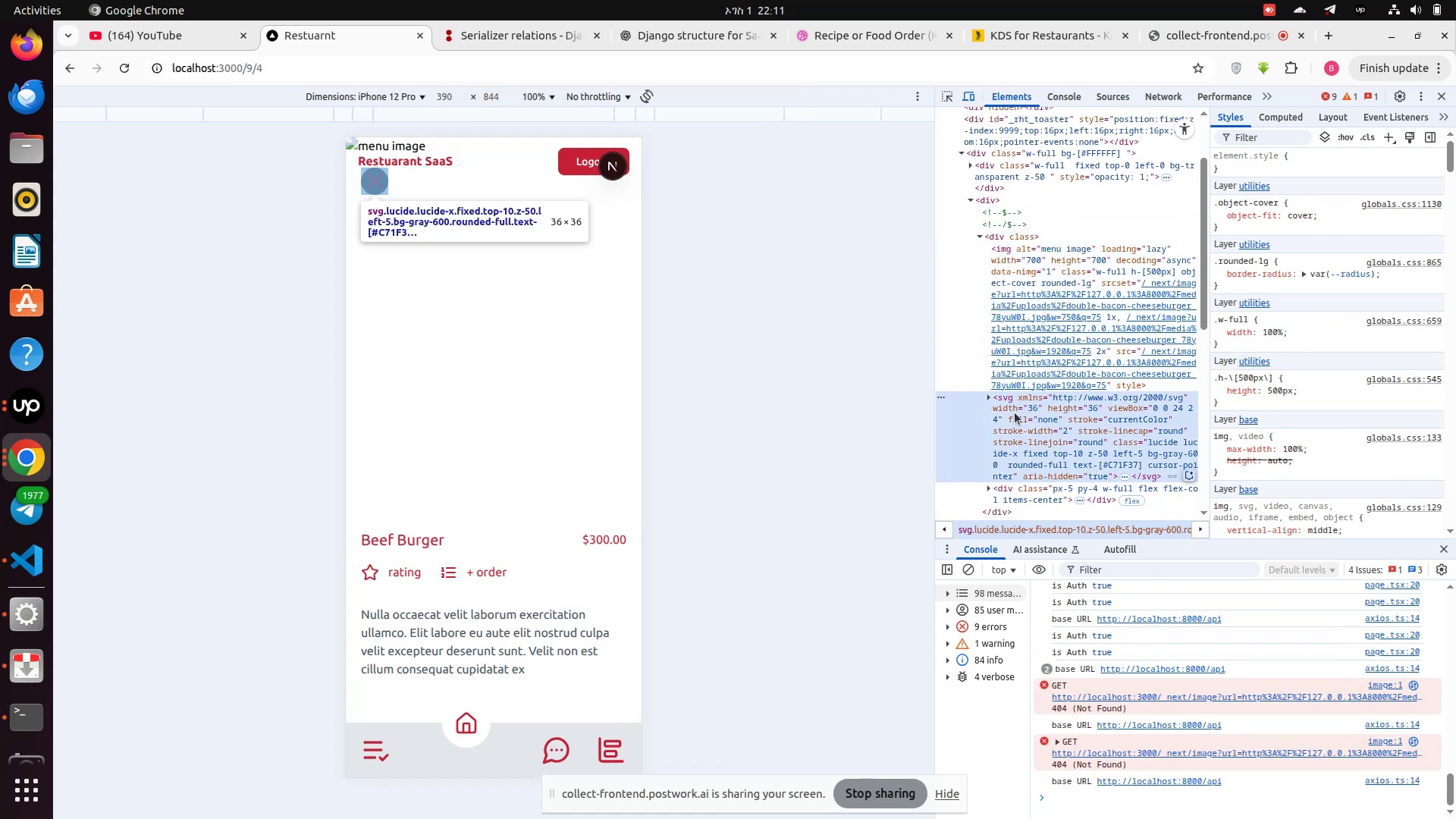 
scroll: coordinate [1018, 420], scroll_direction: down, amount: 2.0
 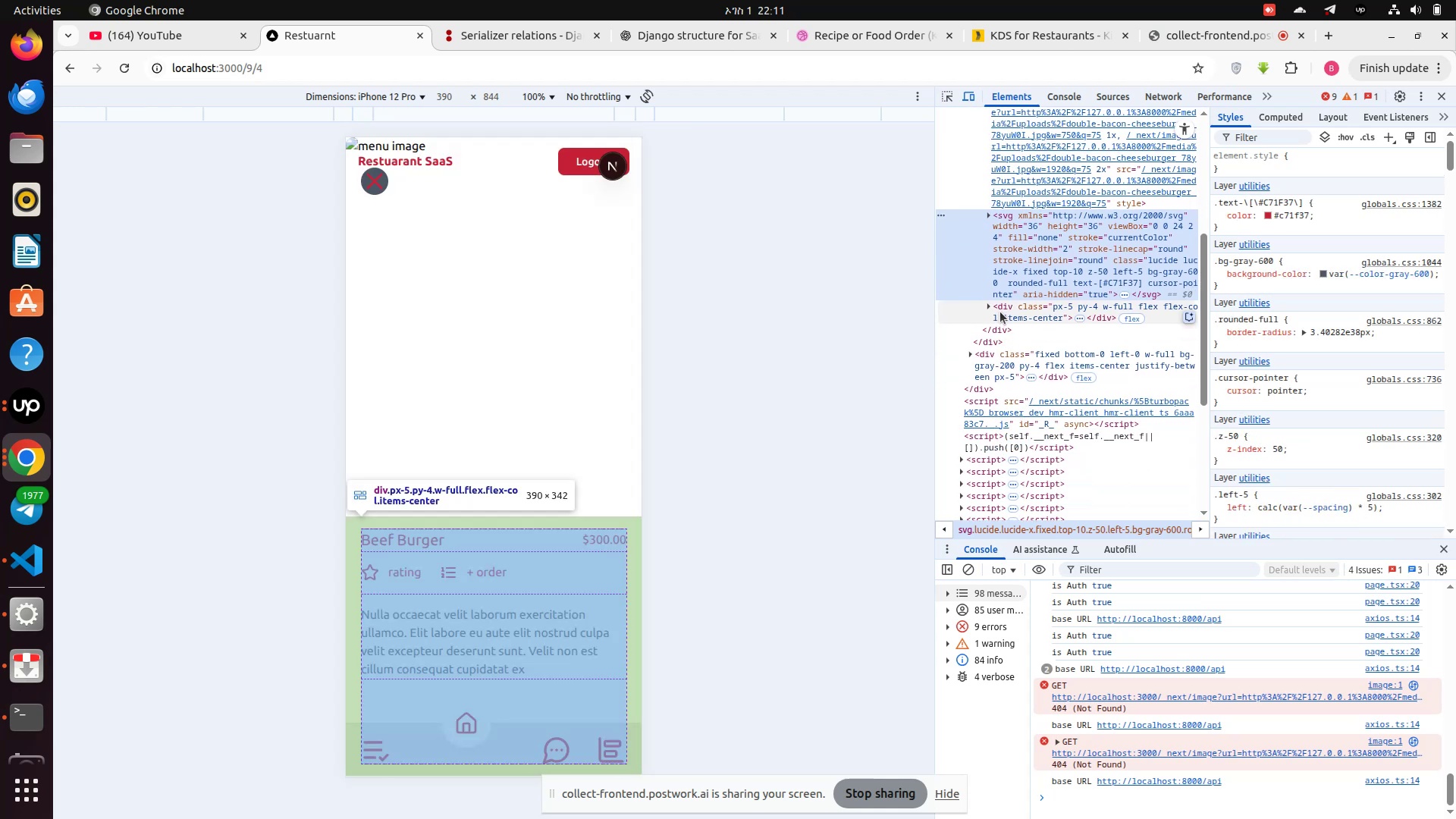 
left_click([1000, 312])
 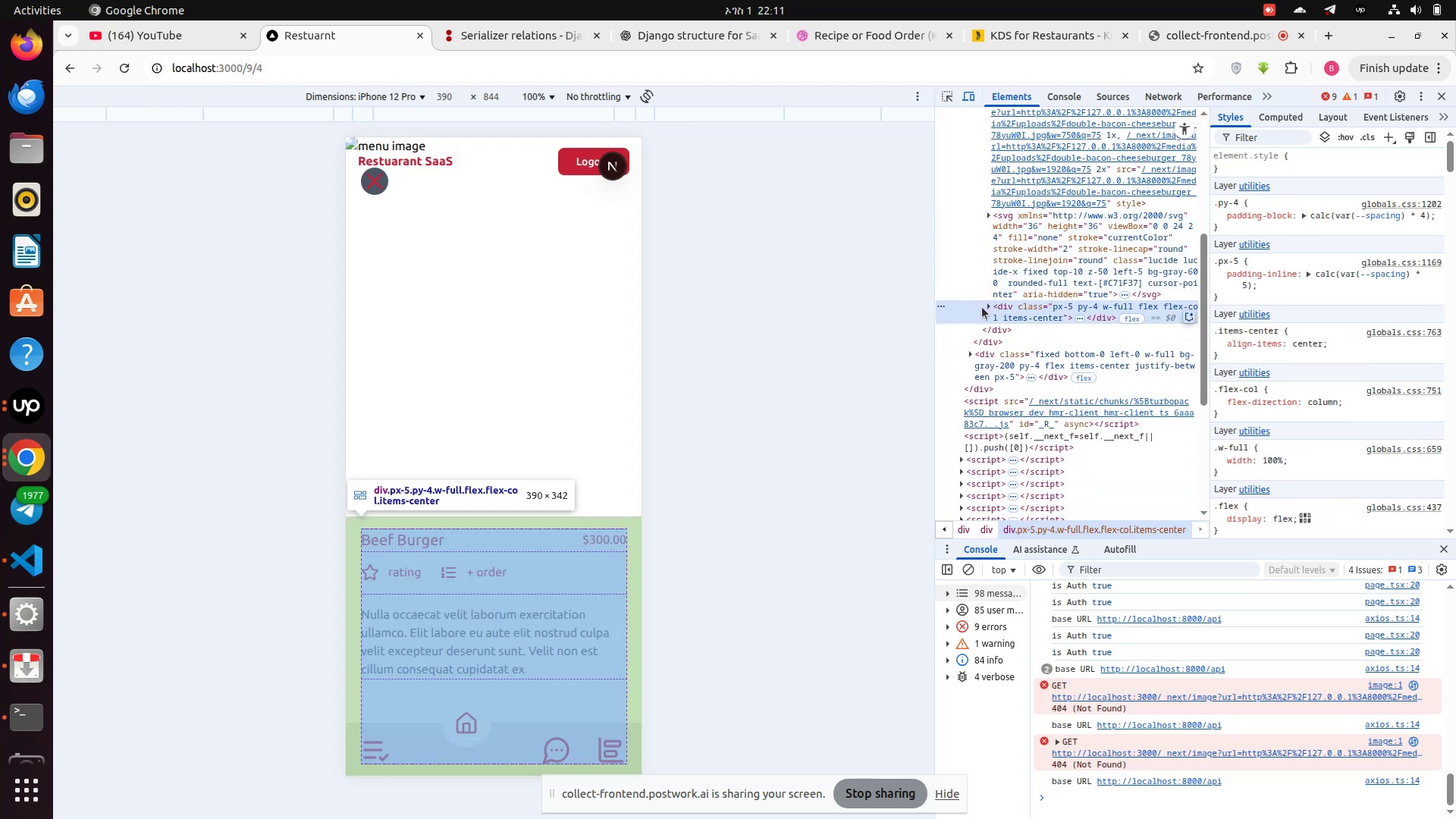 
wait(5.17)
 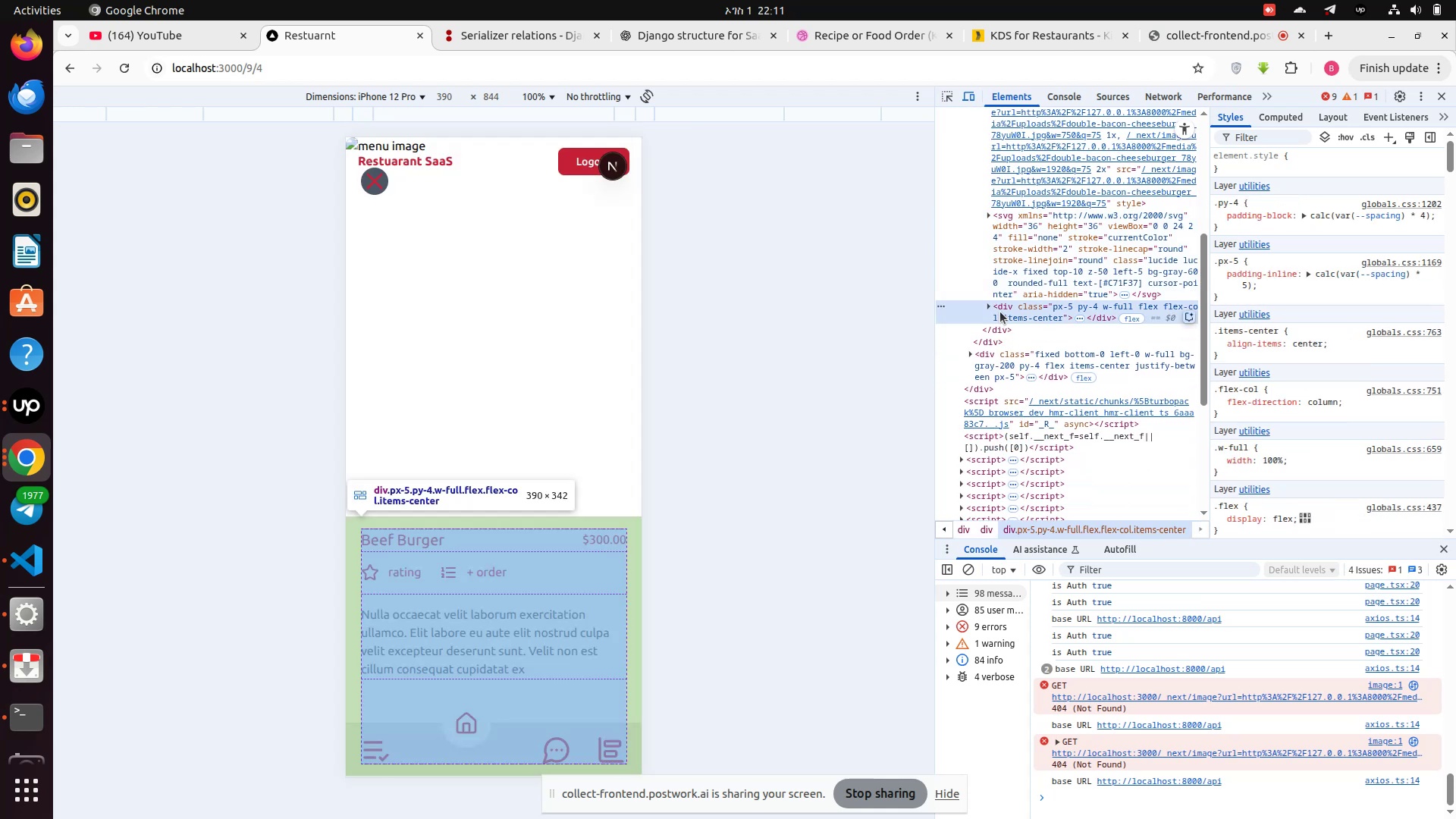 
left_click([987, 307])
 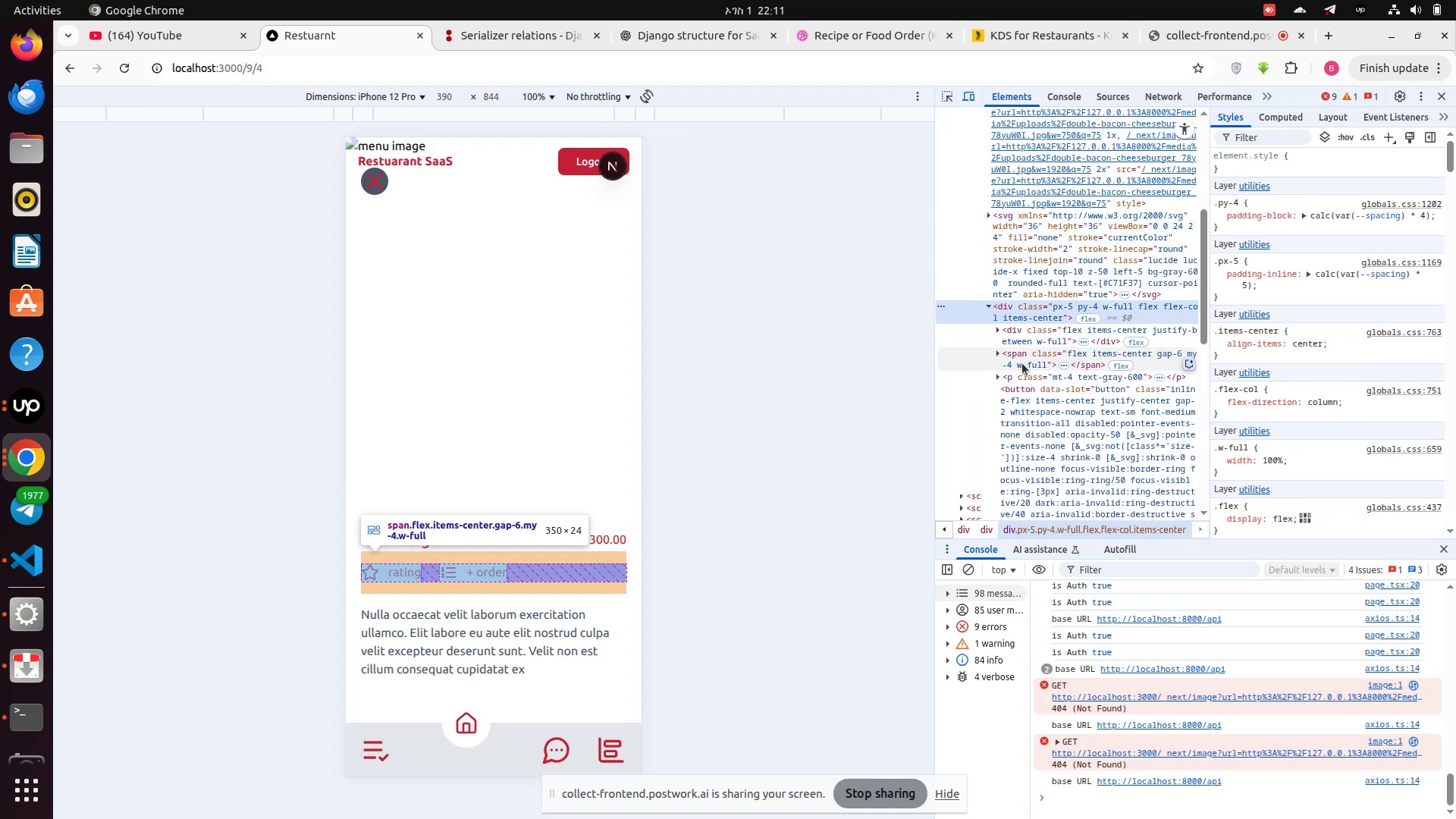 
scroll: coordinate [1031, 396], scroll_direction: down, amount: 2.0
 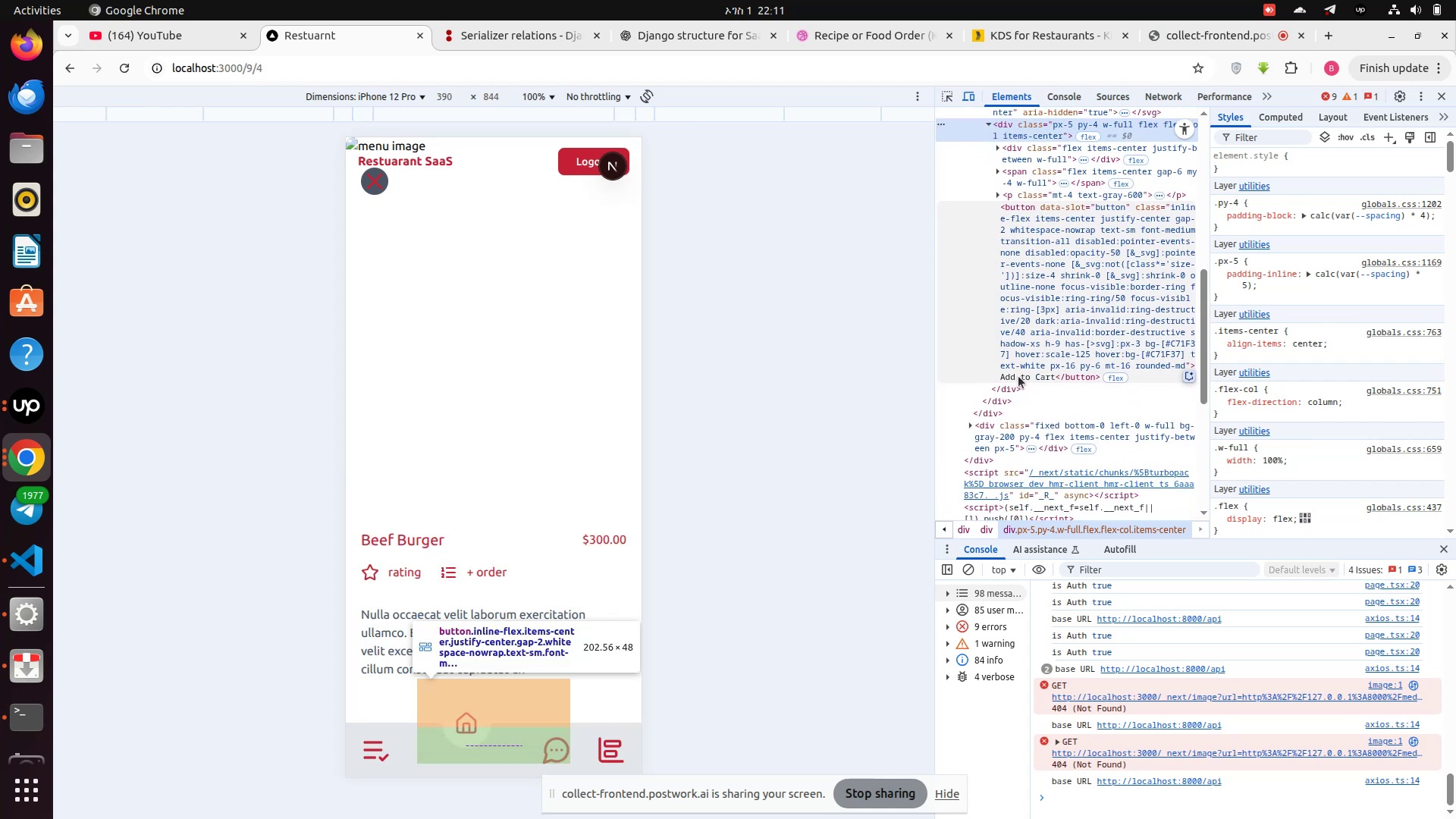 
wait(8.88)
 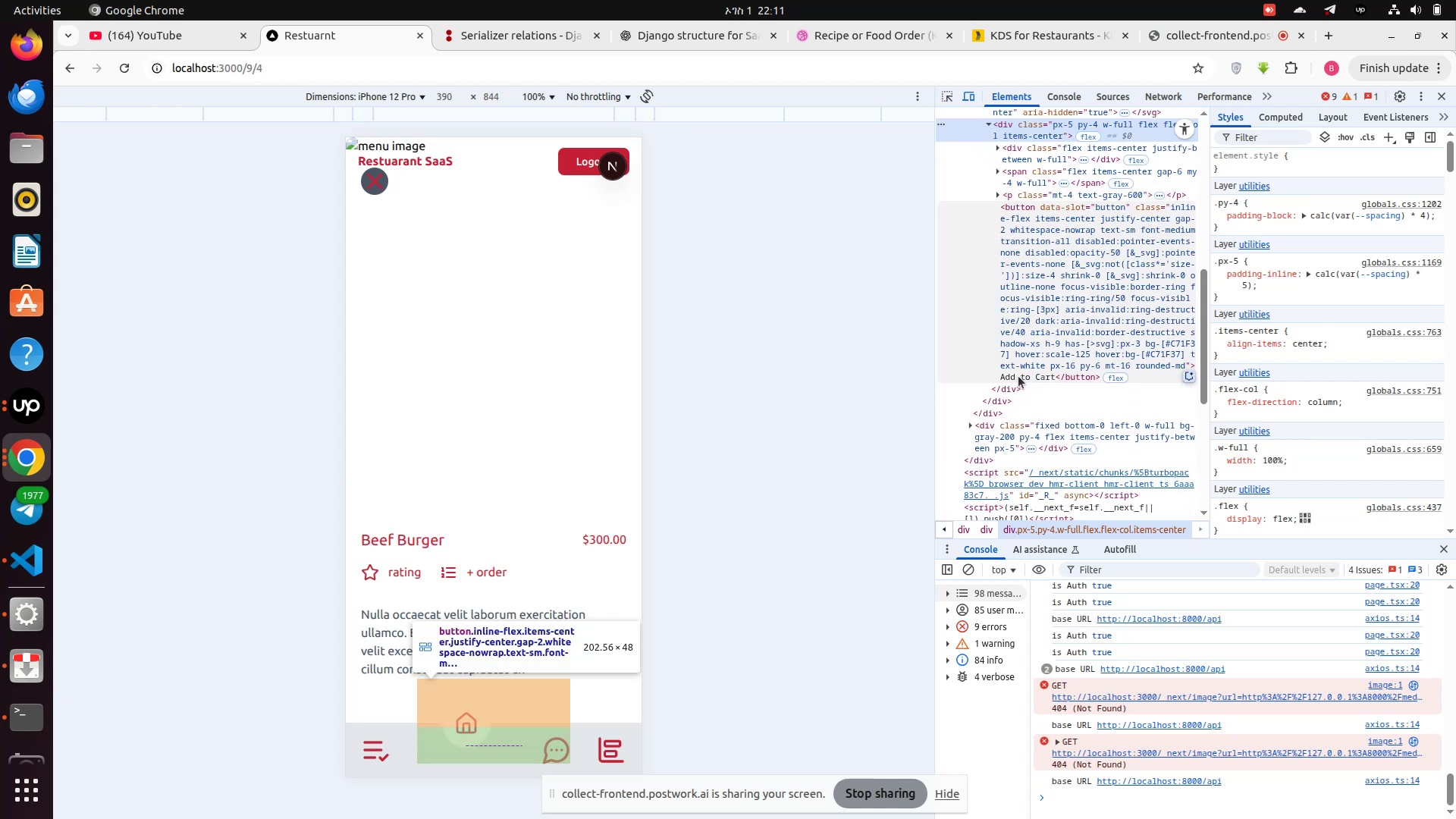 
left_click([1087, 311])
 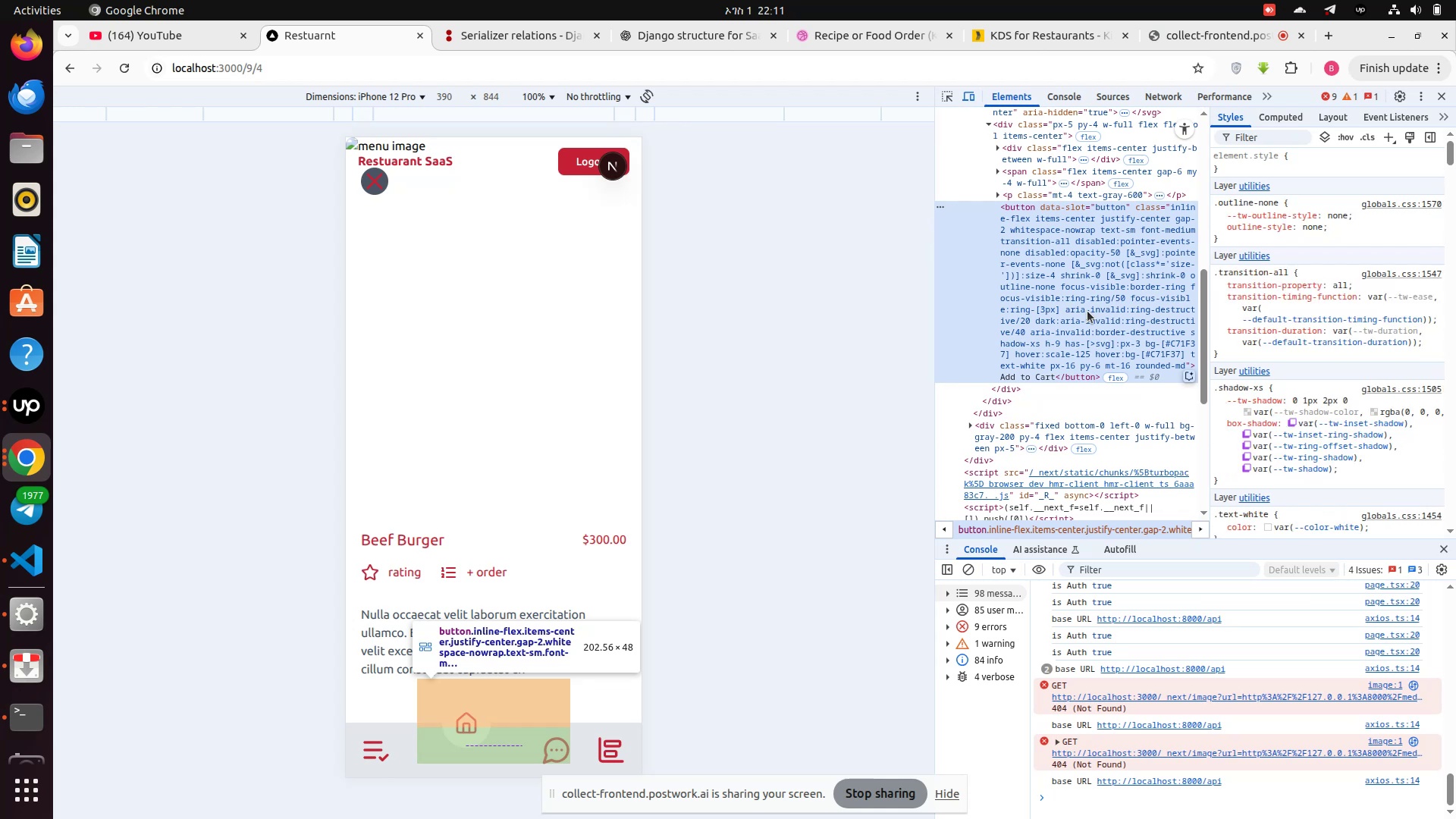 
wait(9.25)
 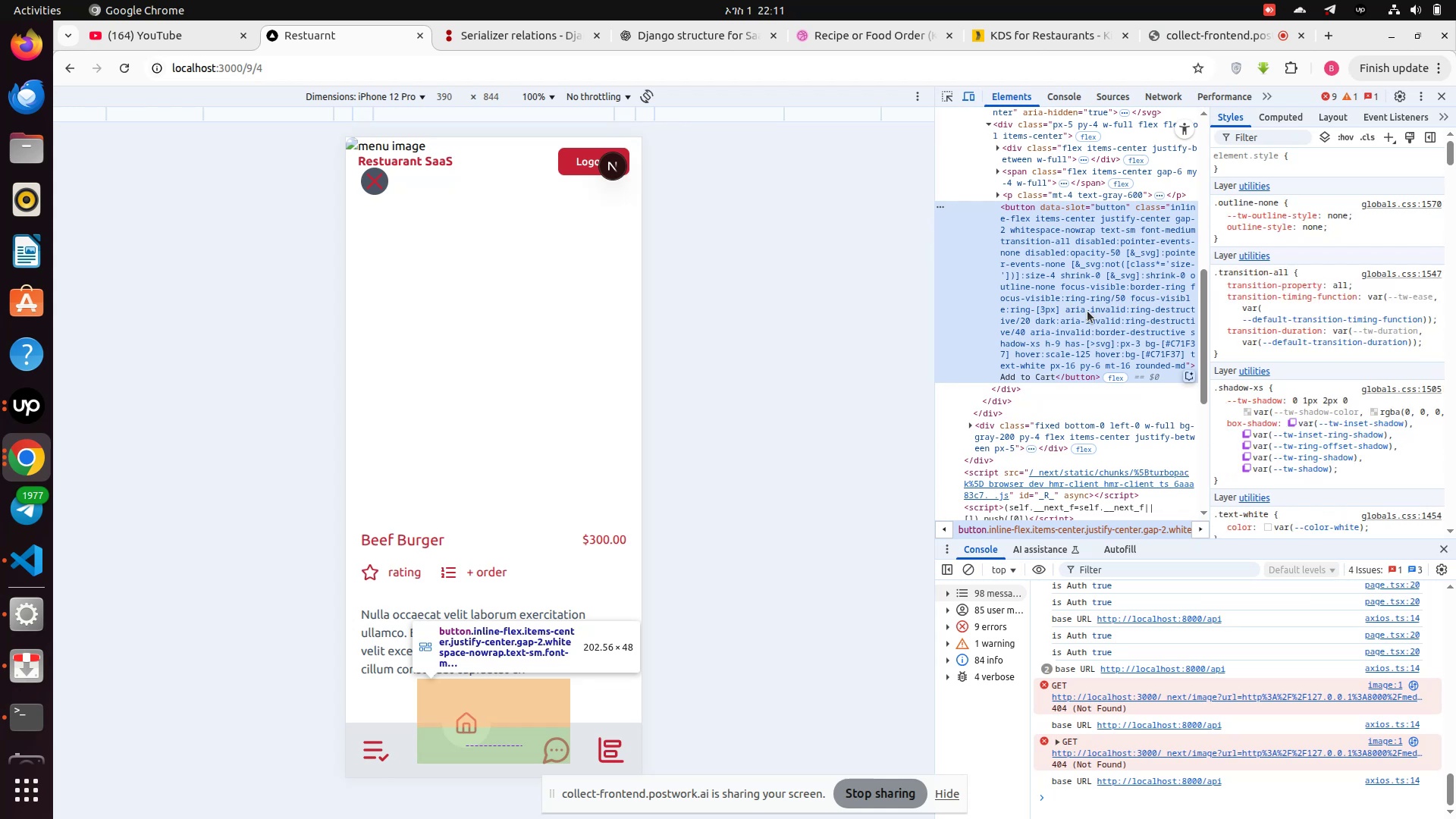 
left_click([1294, 154])
 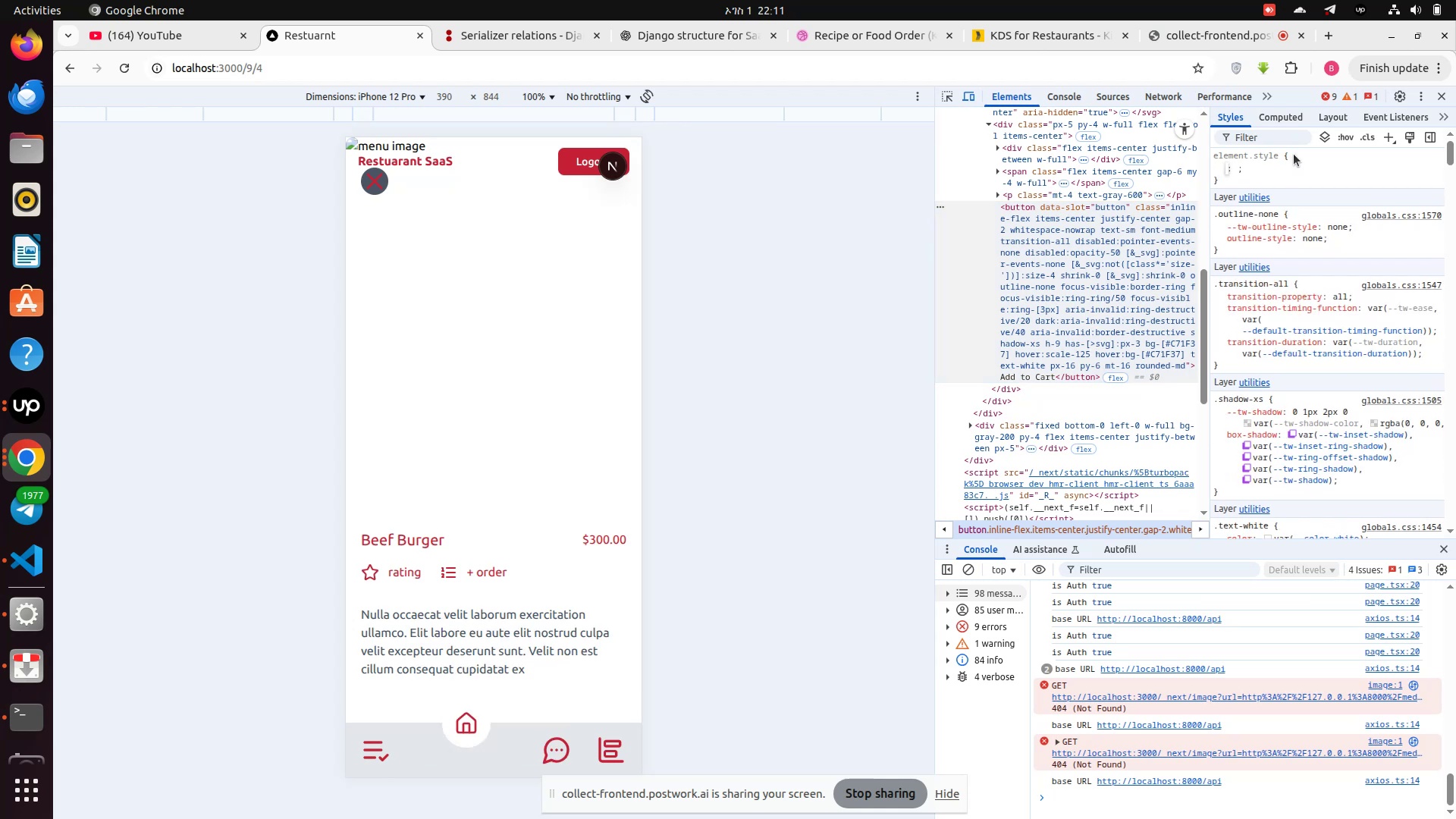 
type(pb)
key(Backspace)
key(Backspace)
type(mt-)
key(Backspace)
key(Backspace)
type(argin-bo)
 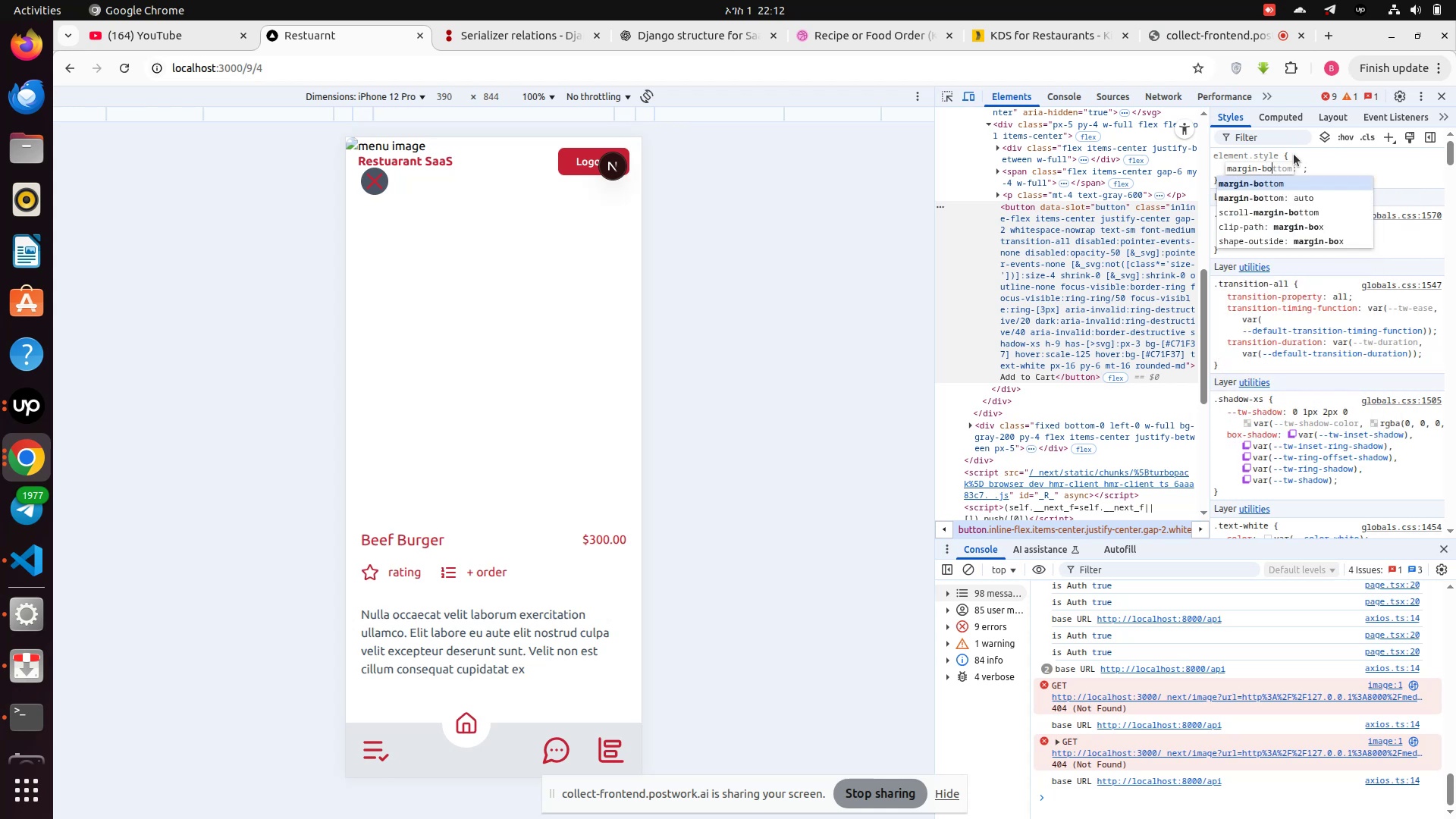 
key(Enter)
 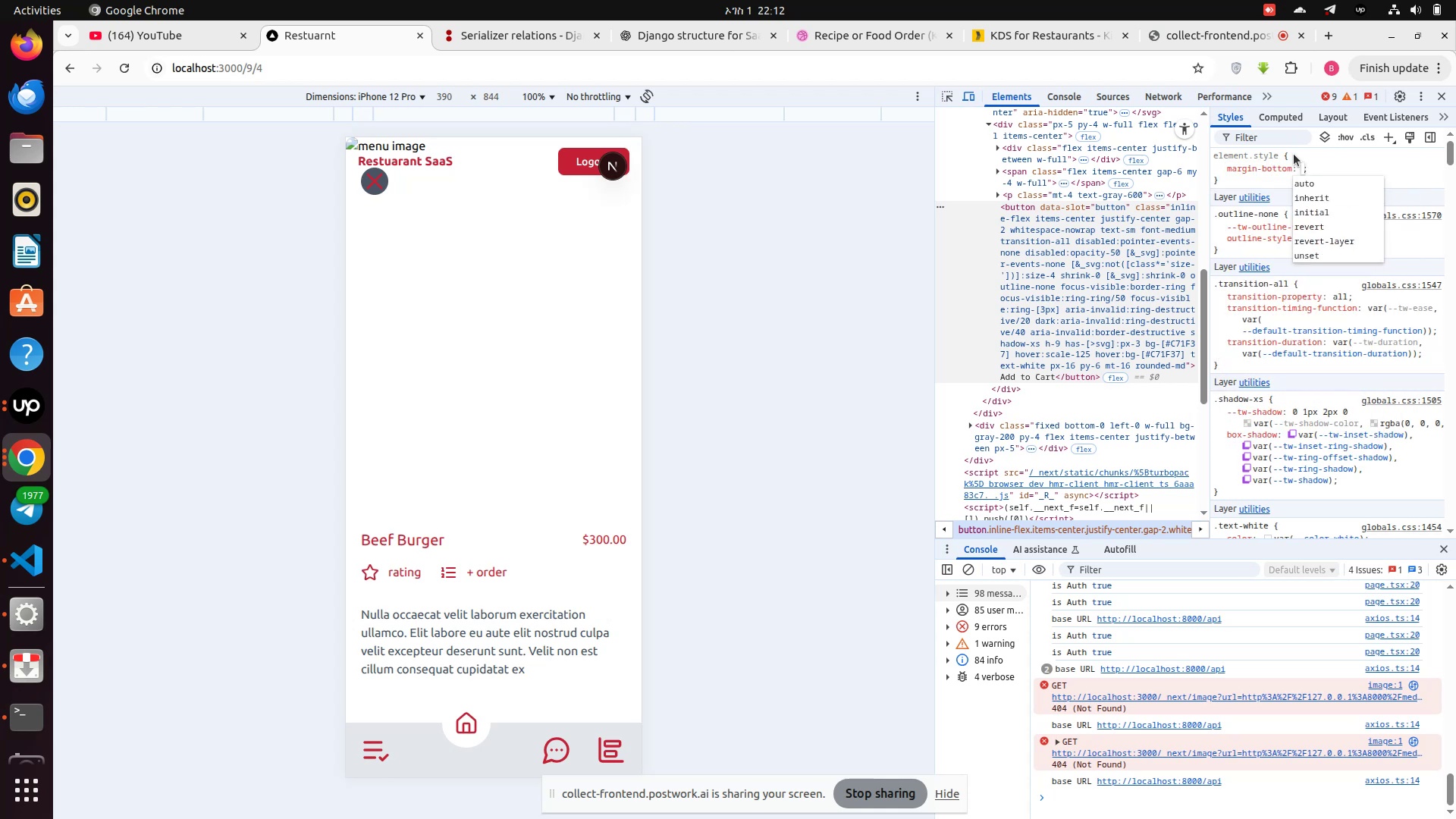 
type(100px)
 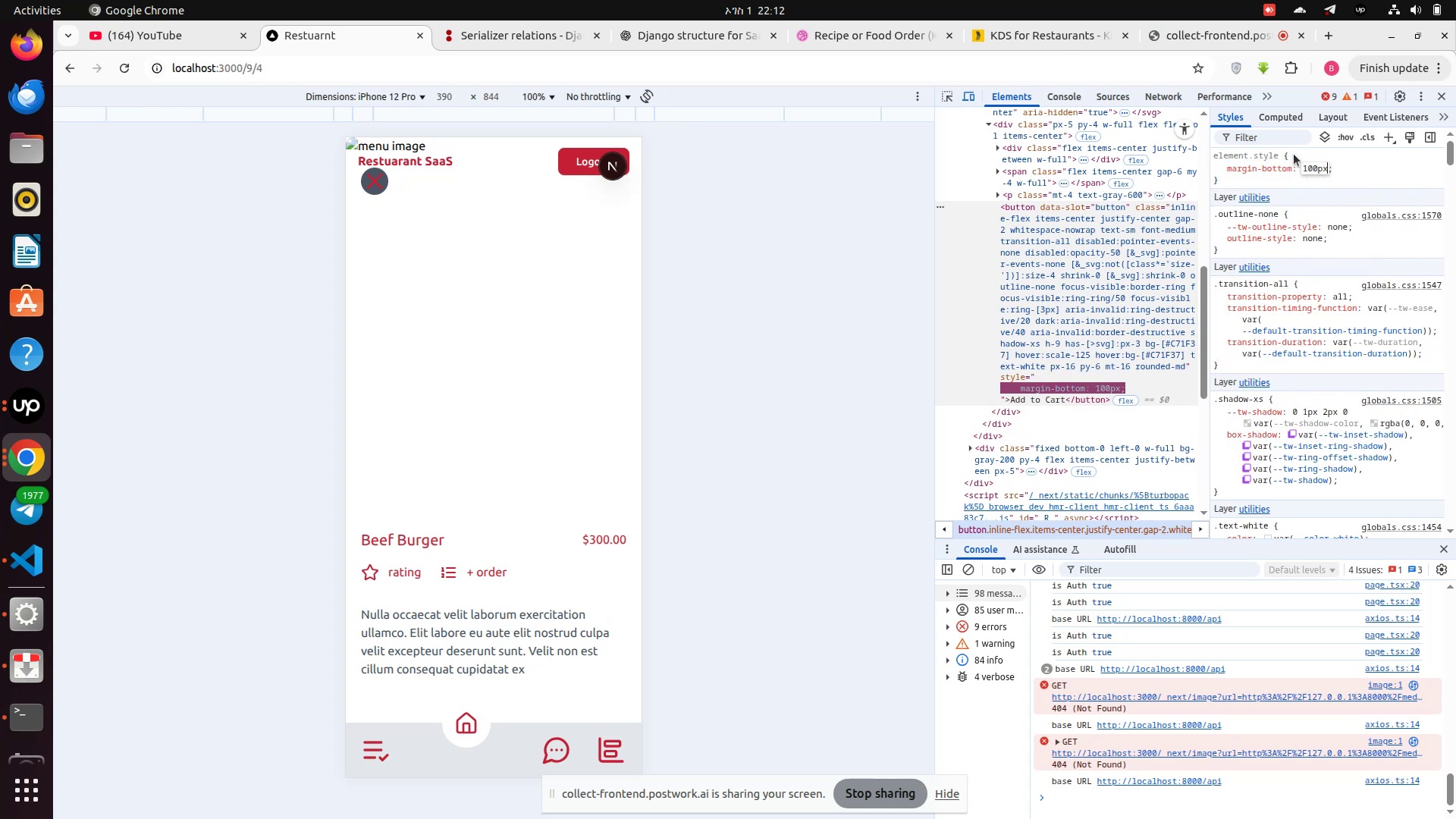 
key(Enter)
 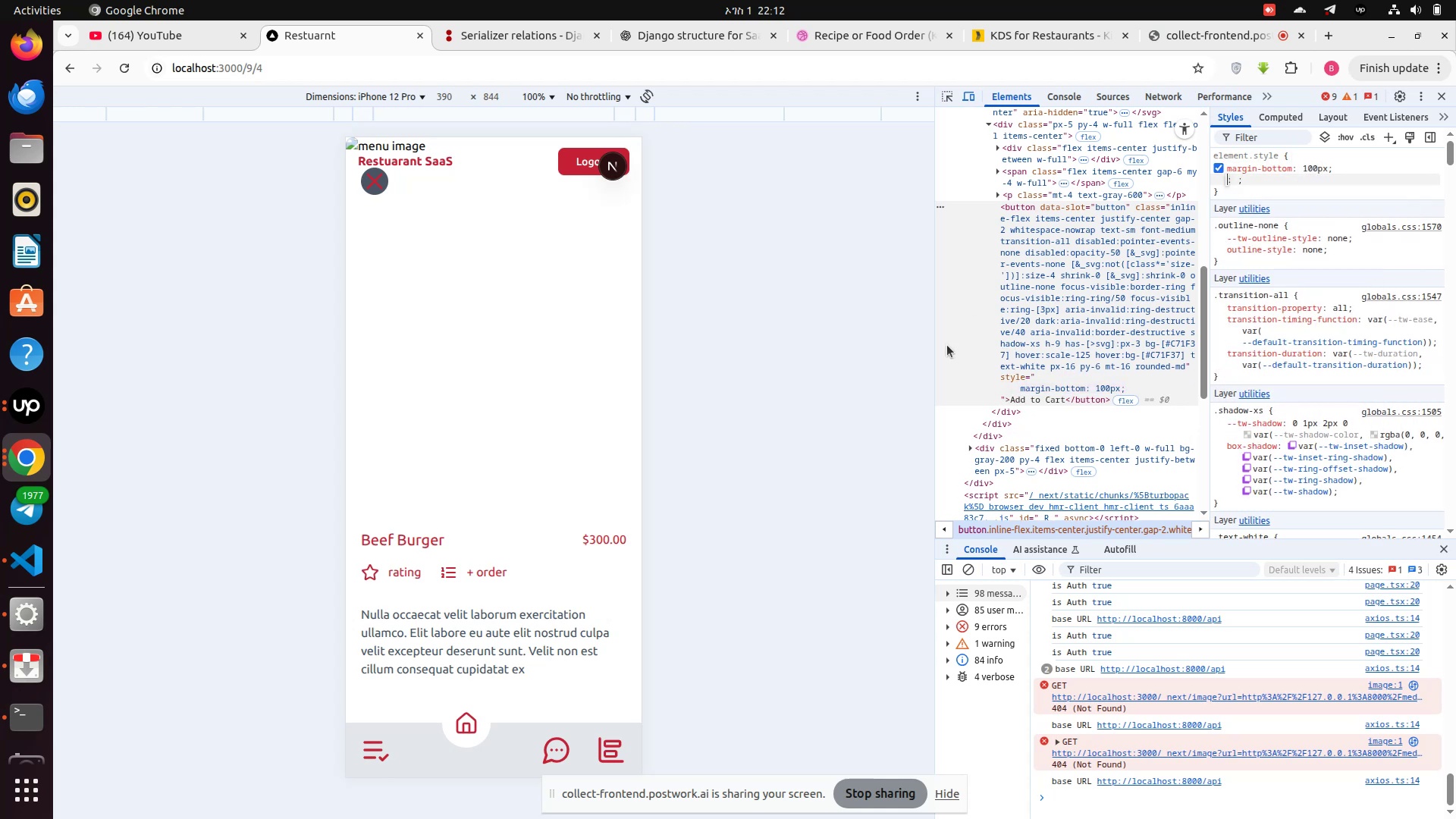 
scroll: coordinate [531, 610], scroll_direction: down, amount: 9.0
 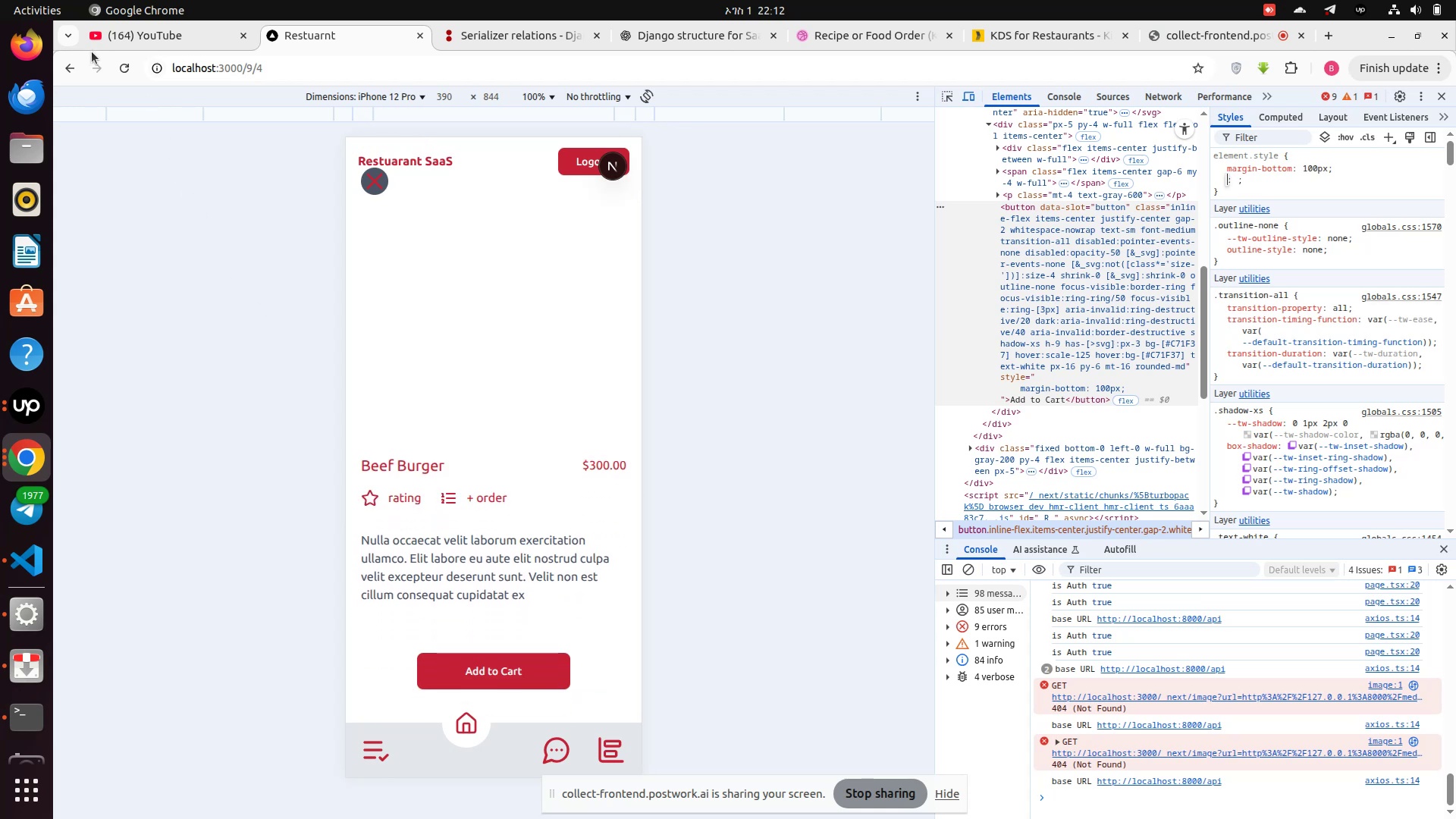 
left_click([125, 70])
 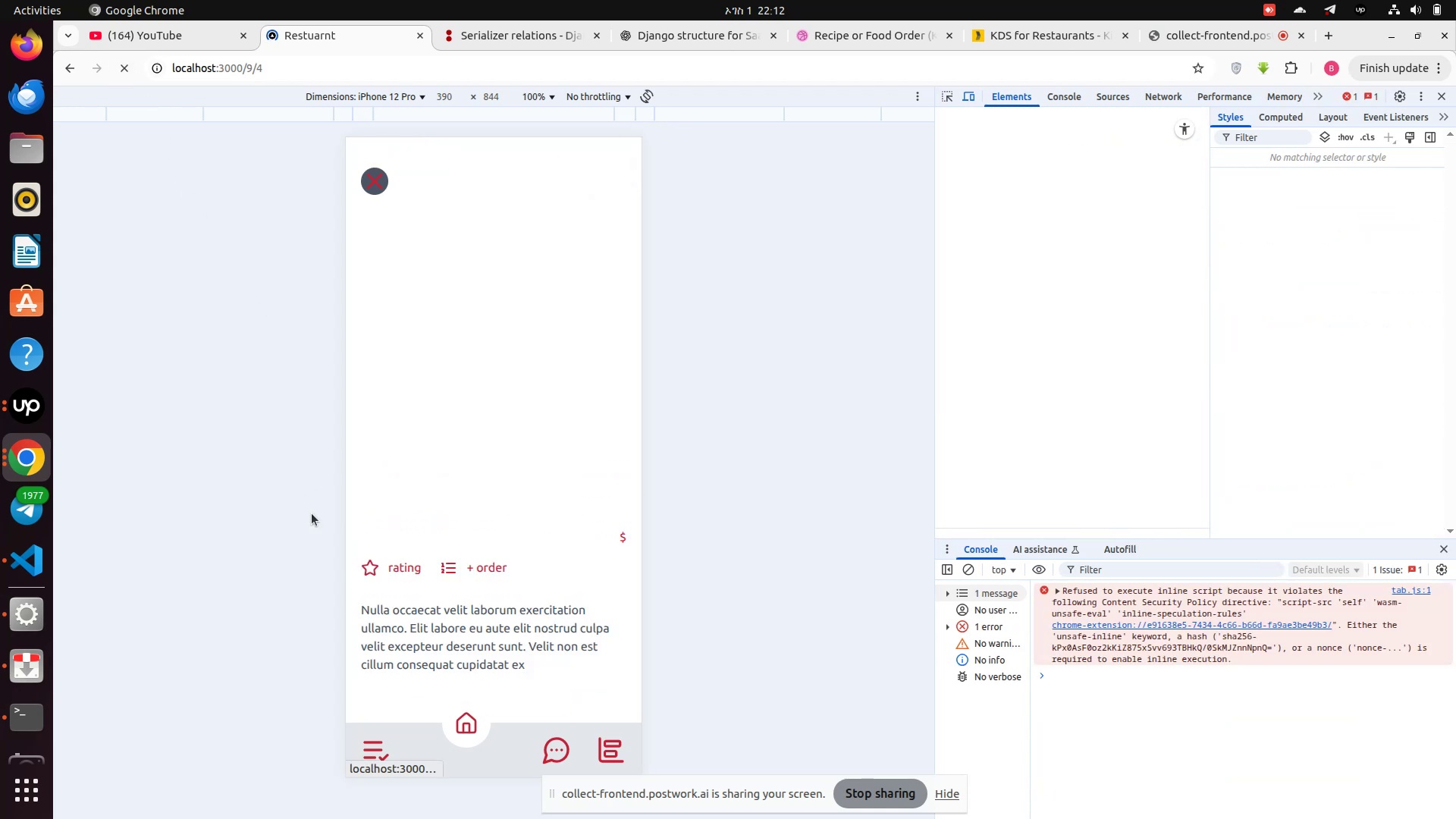 
scroll: coordinate [449, 482], scroll_direction: down, amount: 12.0
 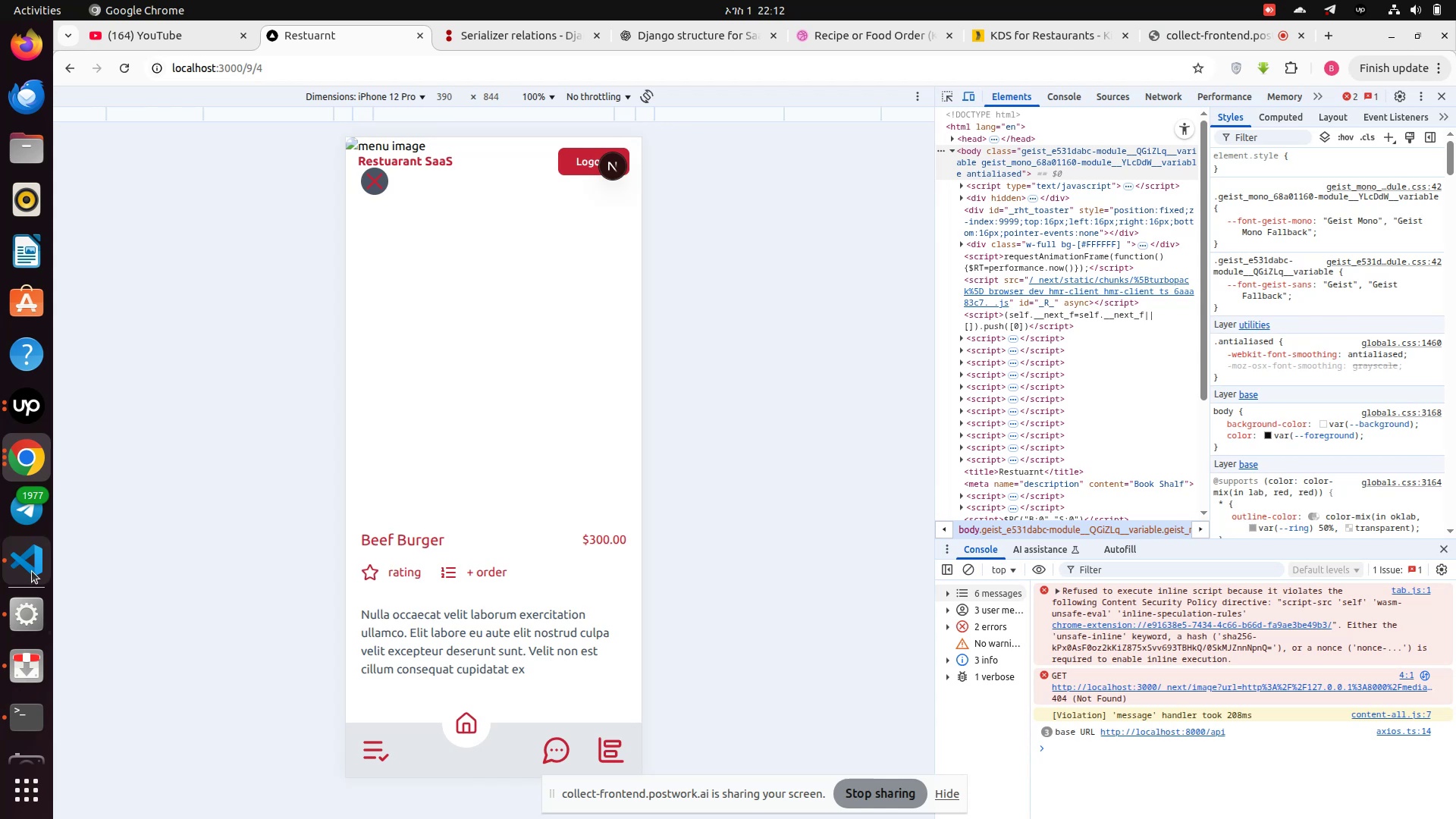 
left_click([36, 565])
 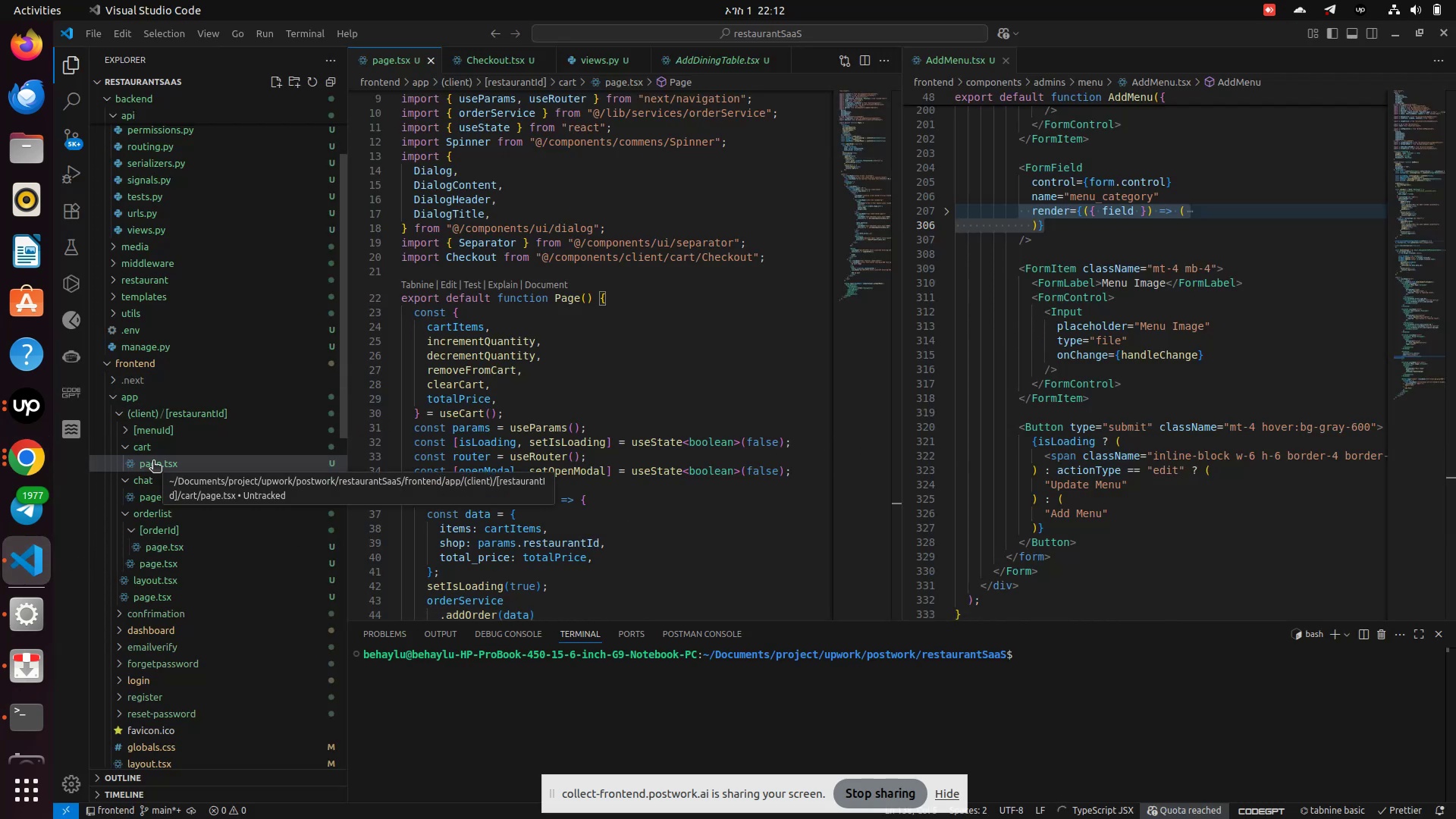 
wait(7.52)
 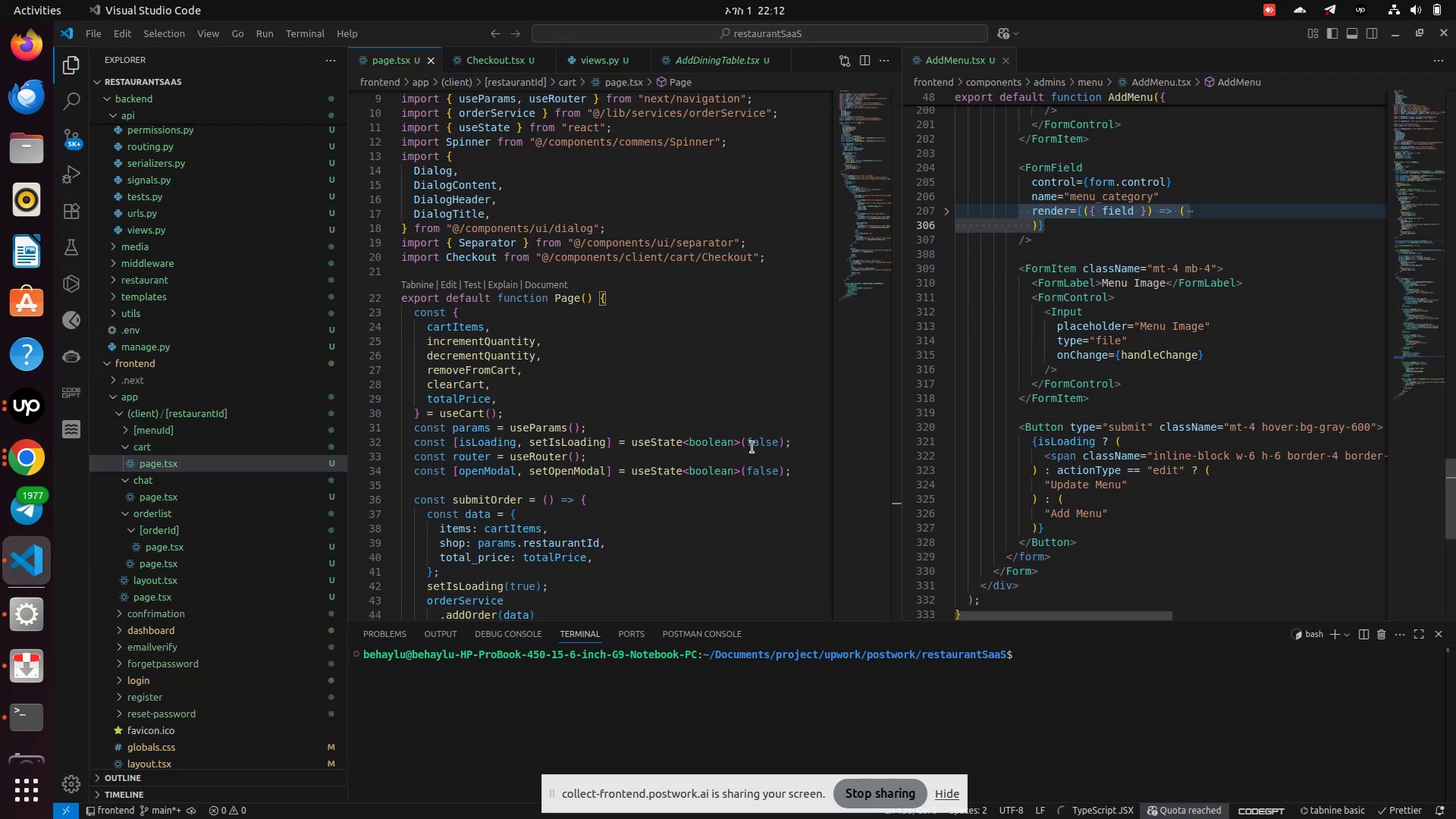 
left_click([155, 433])
 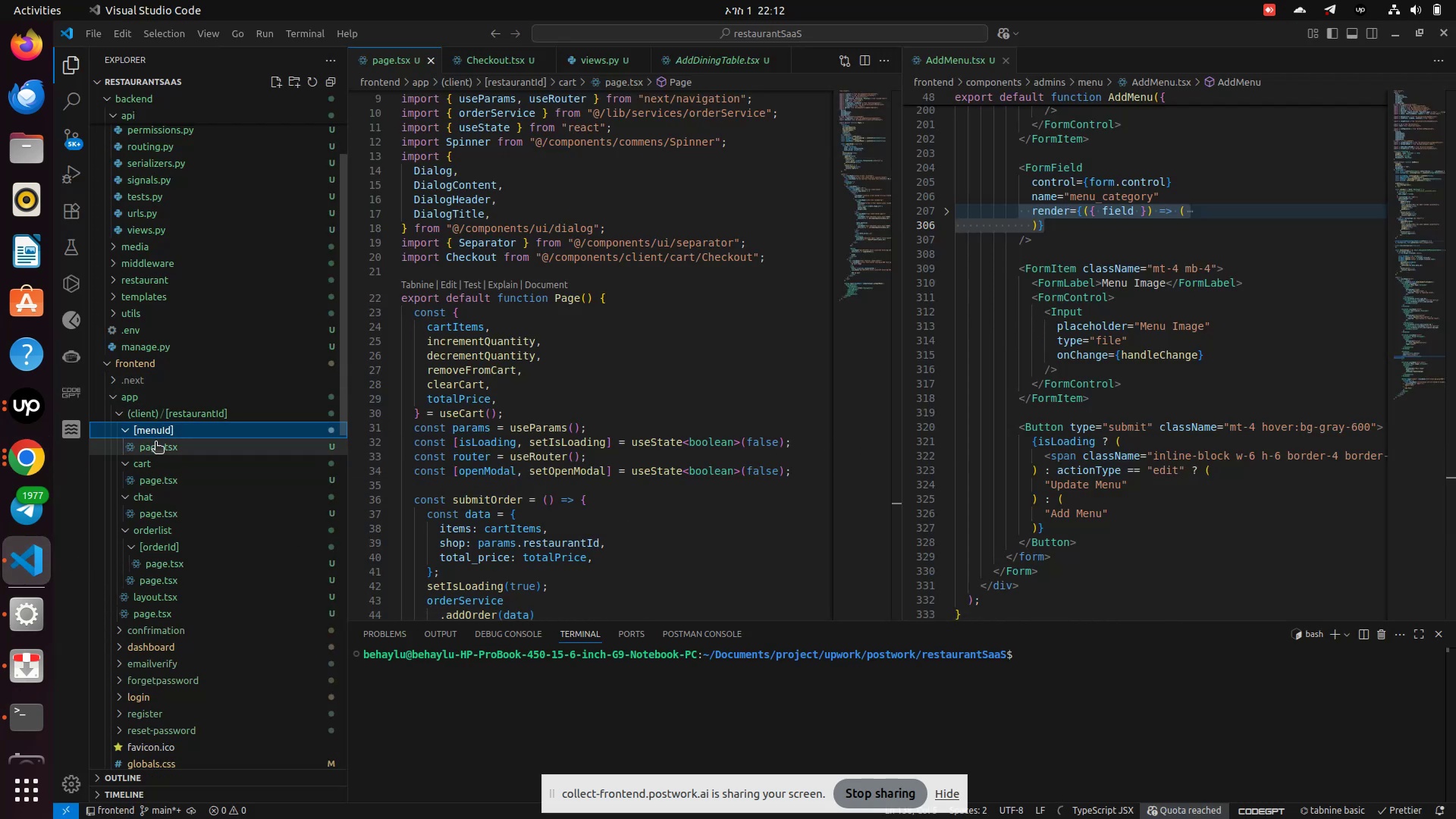 
left_click([155, 444])
 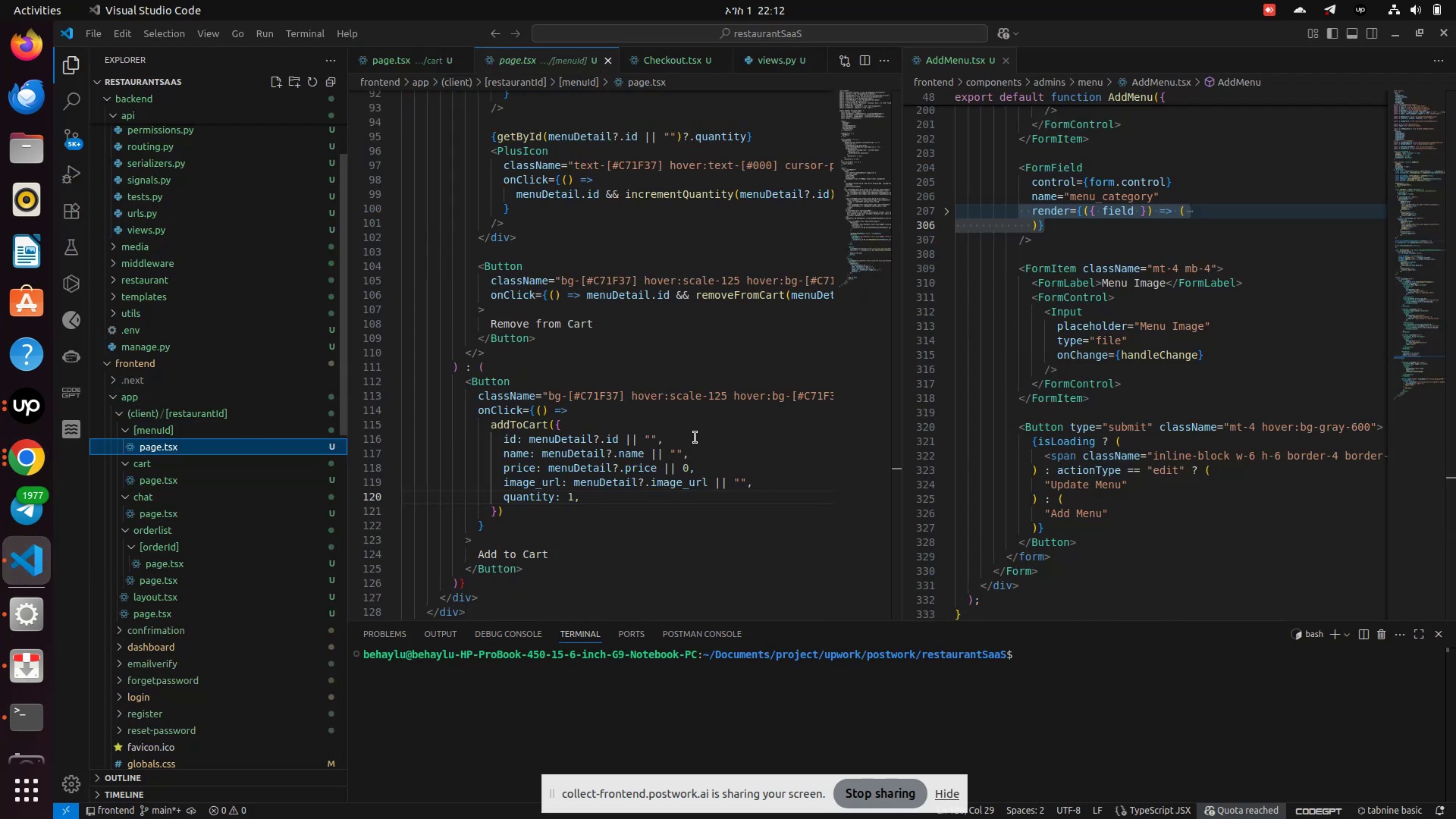 
scroll: coordinate [696, 438], scroll_direction: up, amount: 18.0
 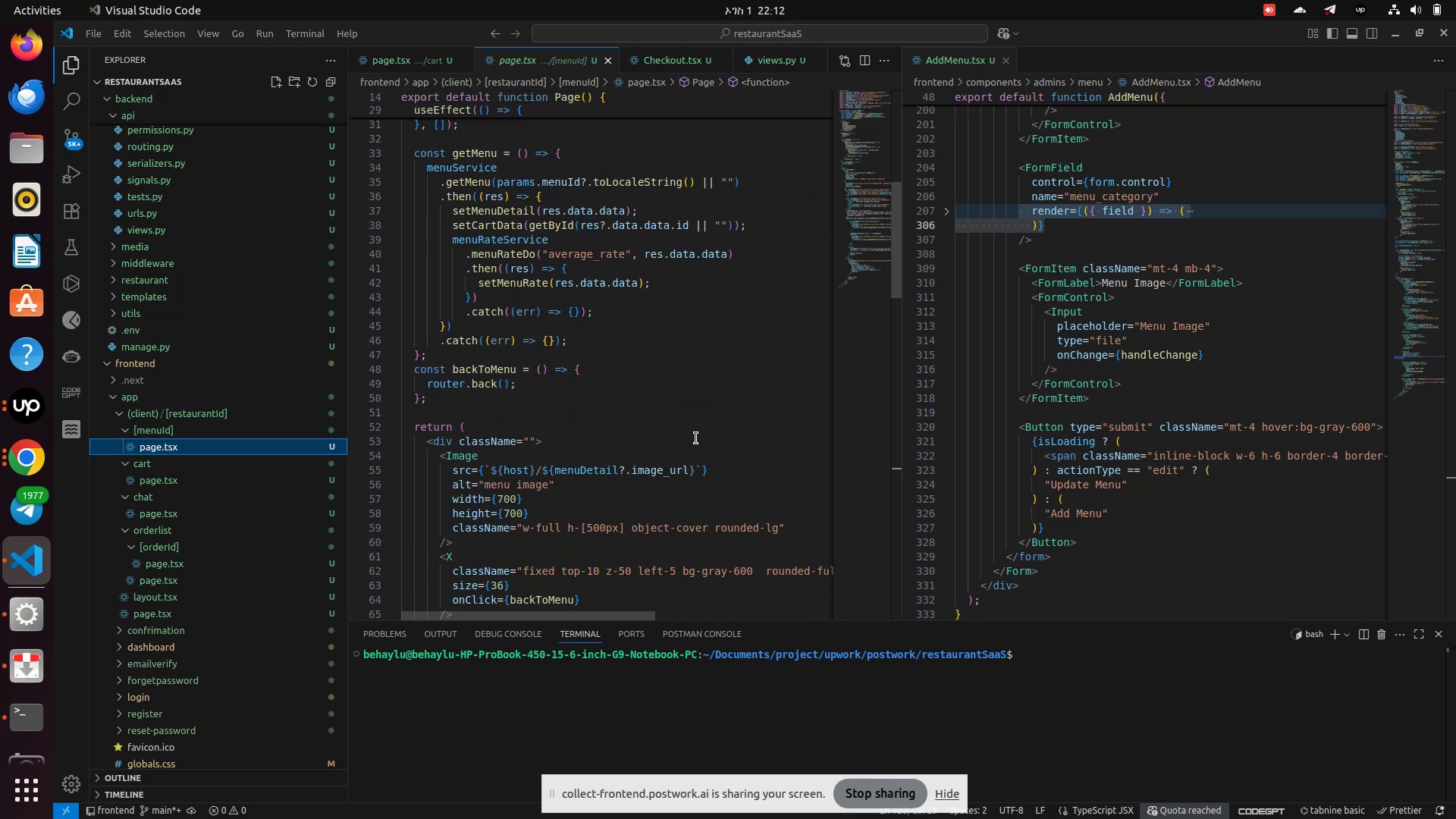 
scroll: coordinate [696, 438], scroll_direction: down, amount: 1.0
 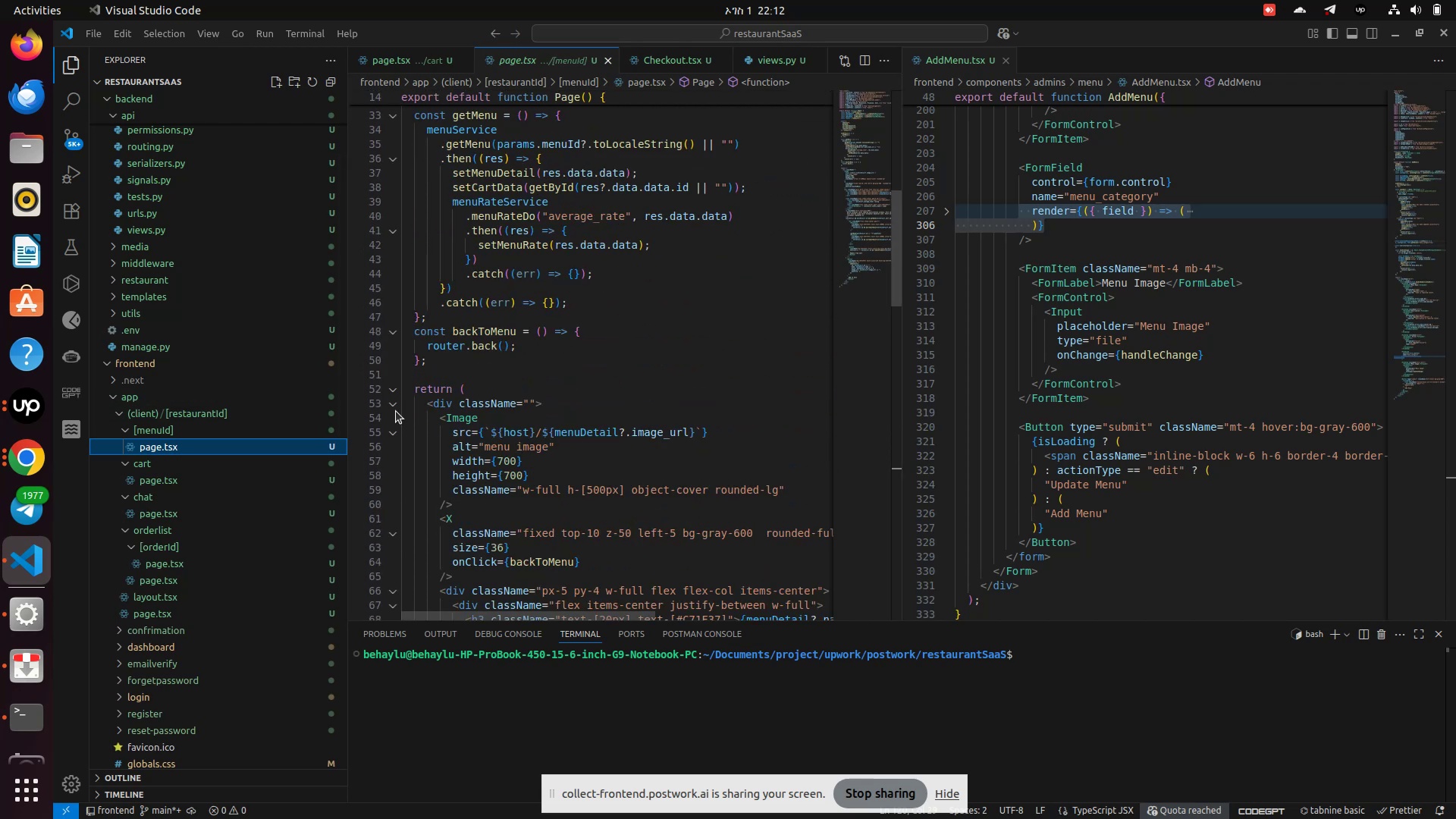 
left_click([395, 405])
 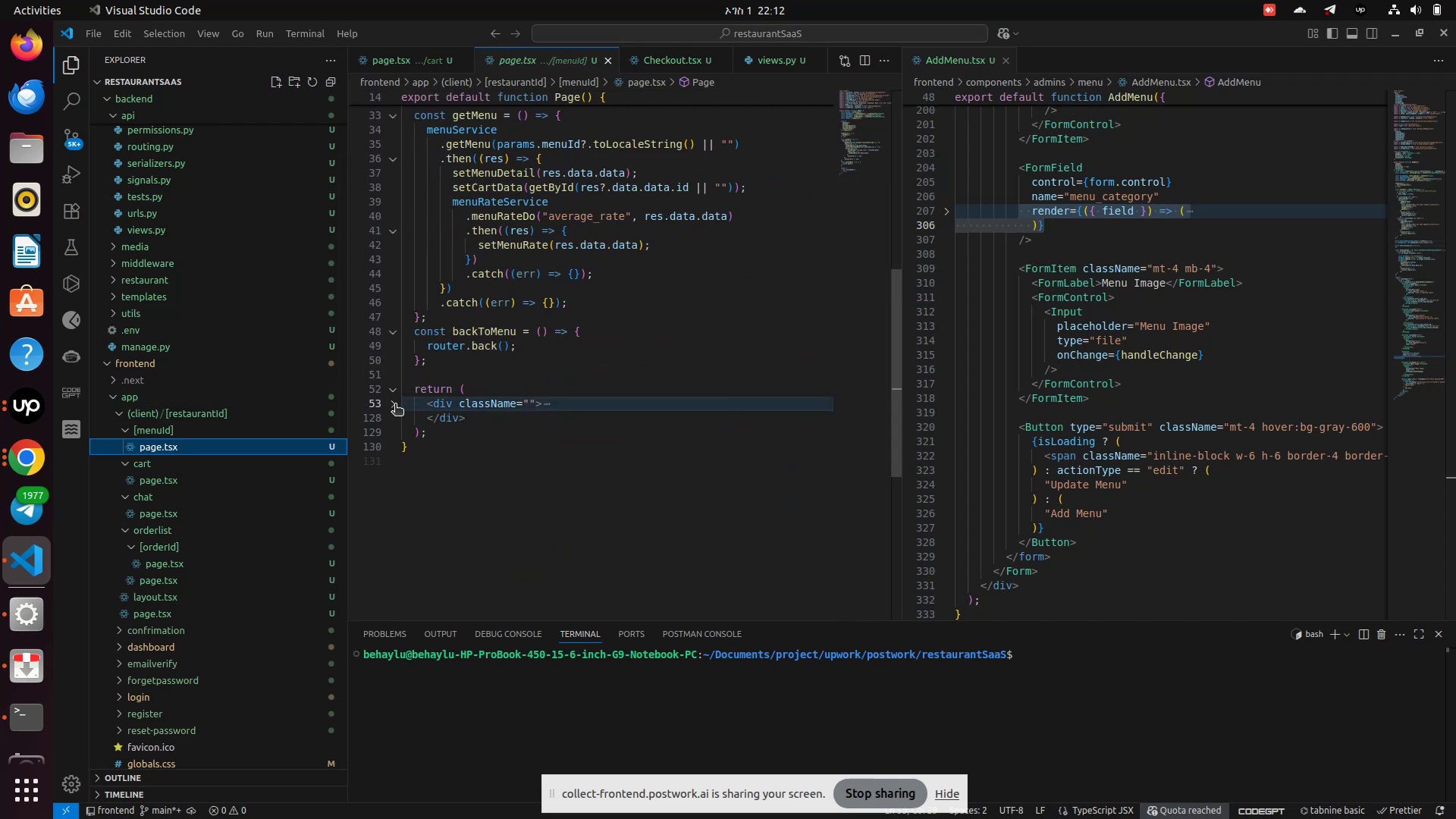 
left_click([395, 405])
 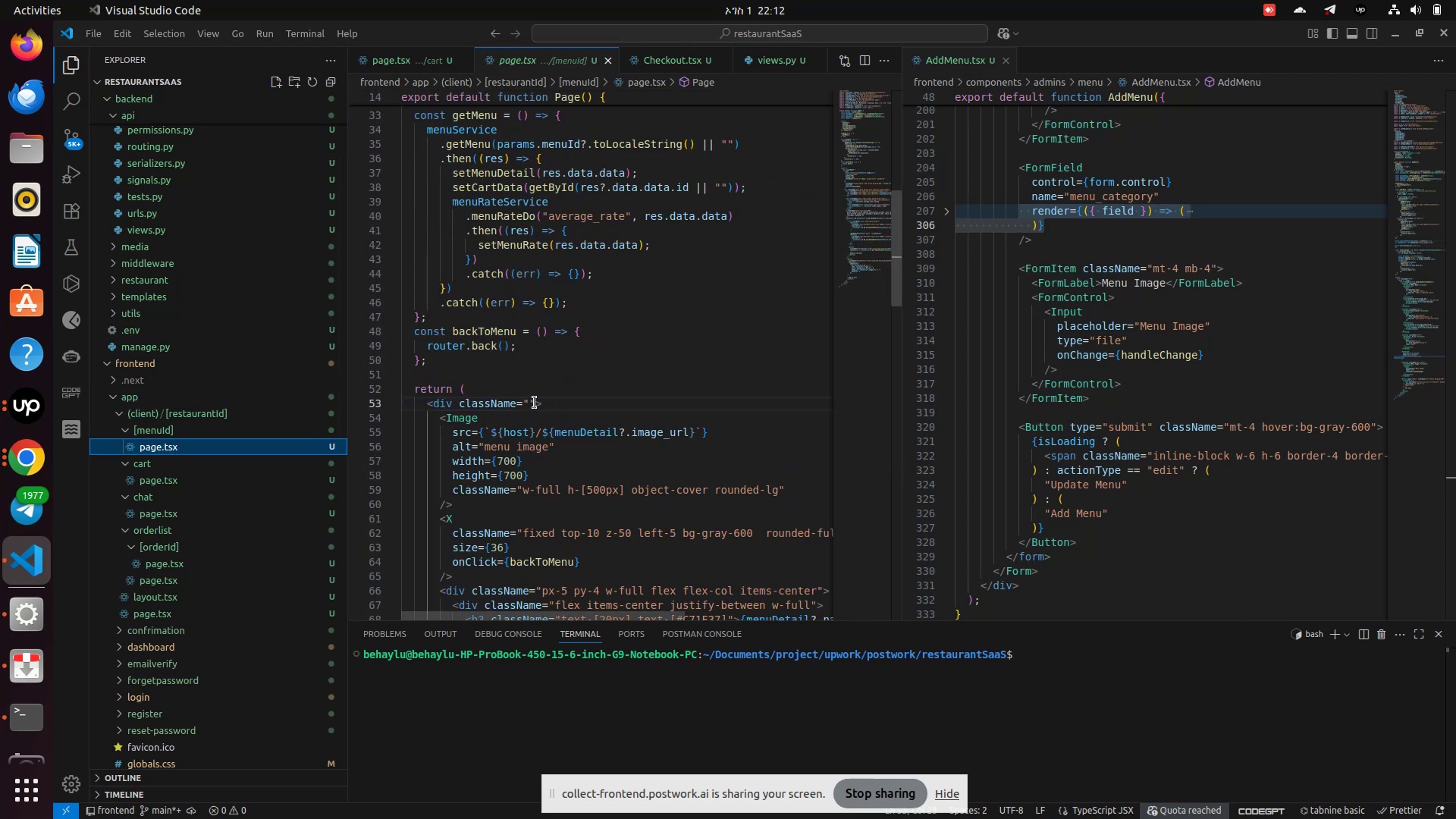 
left_click([534, 401])
 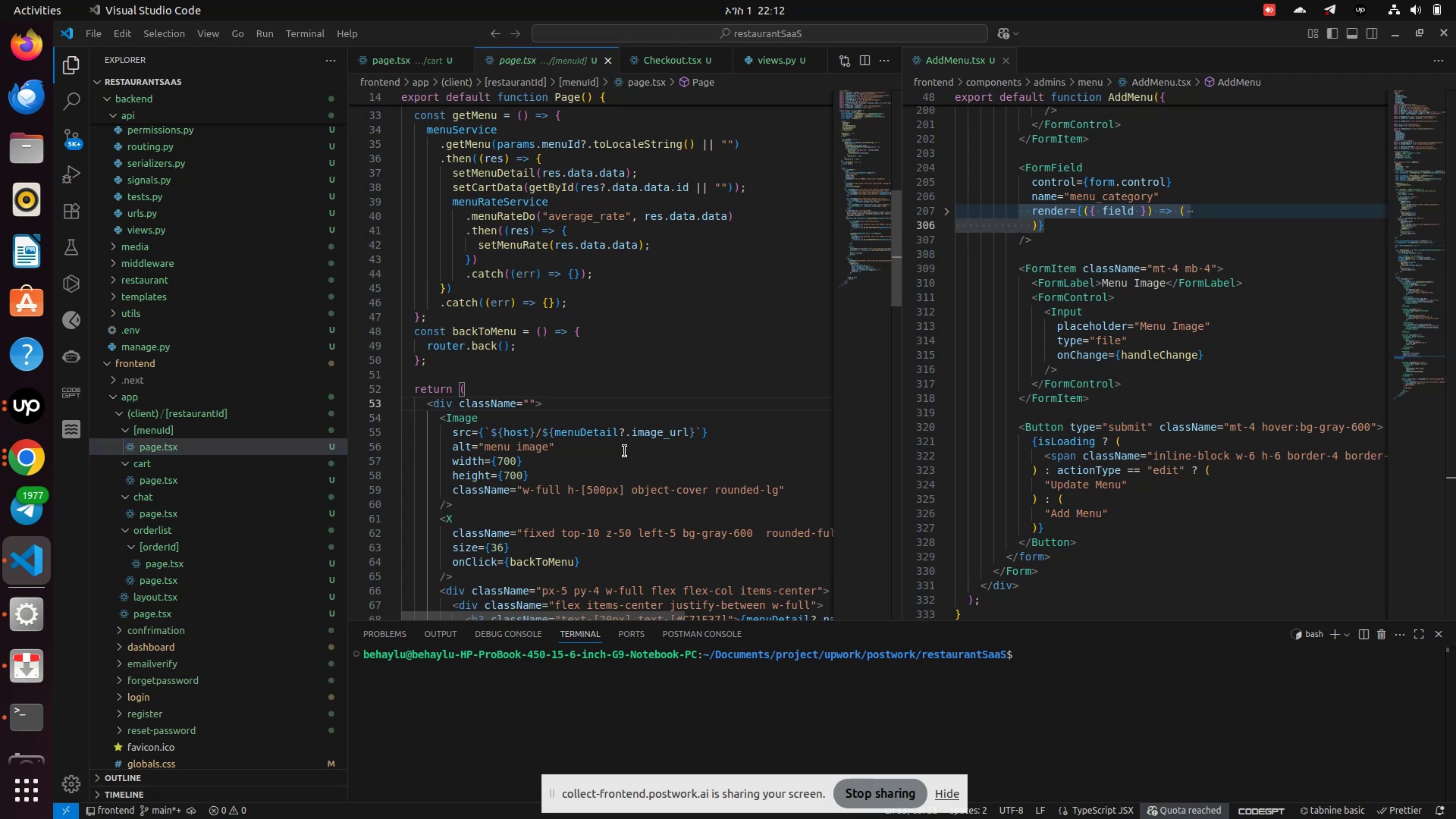 
key(ArrowLeft)
 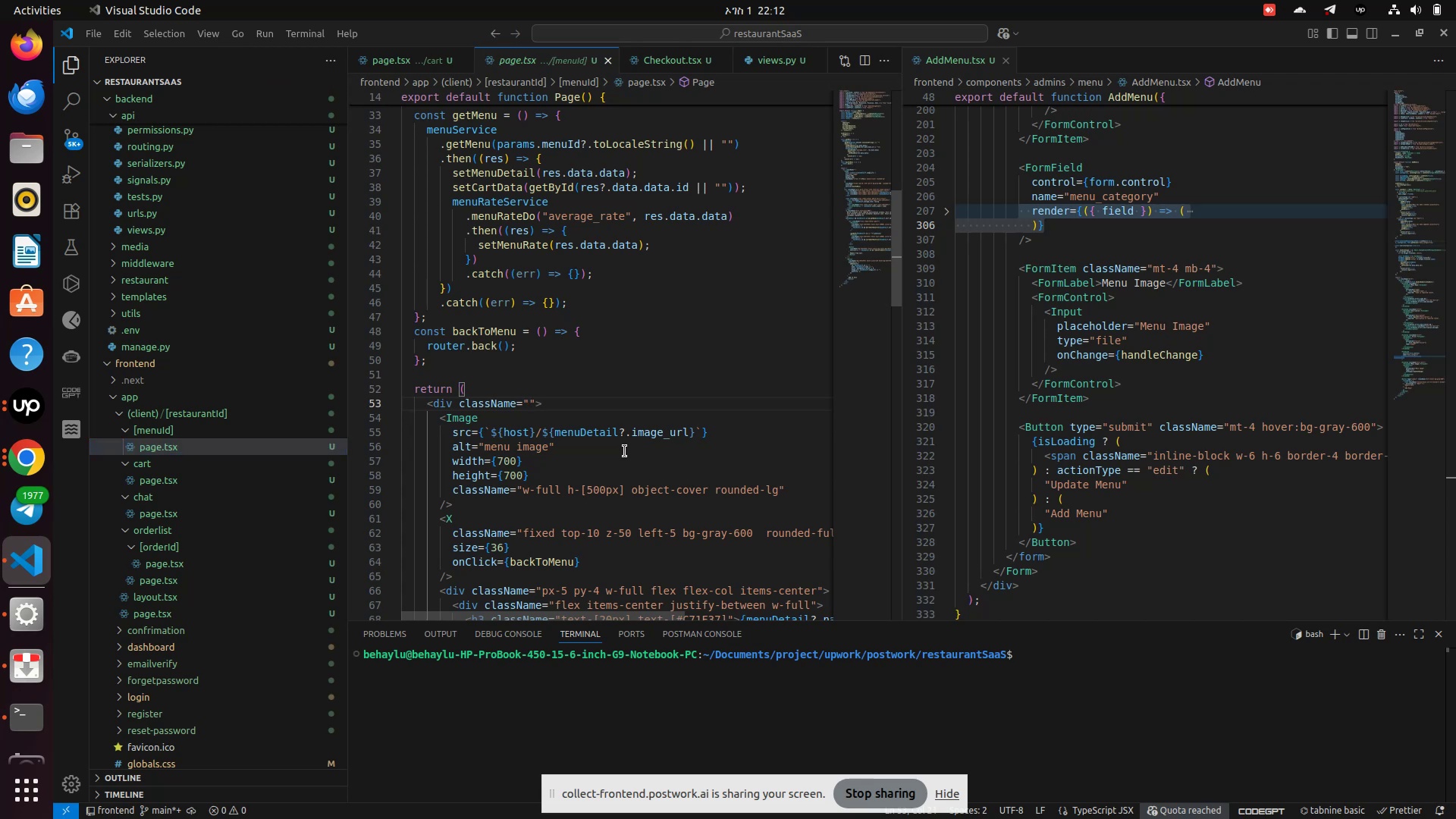 
type(pb-100)
key(Backspace)
key(Backspace)
key(Backspace)
 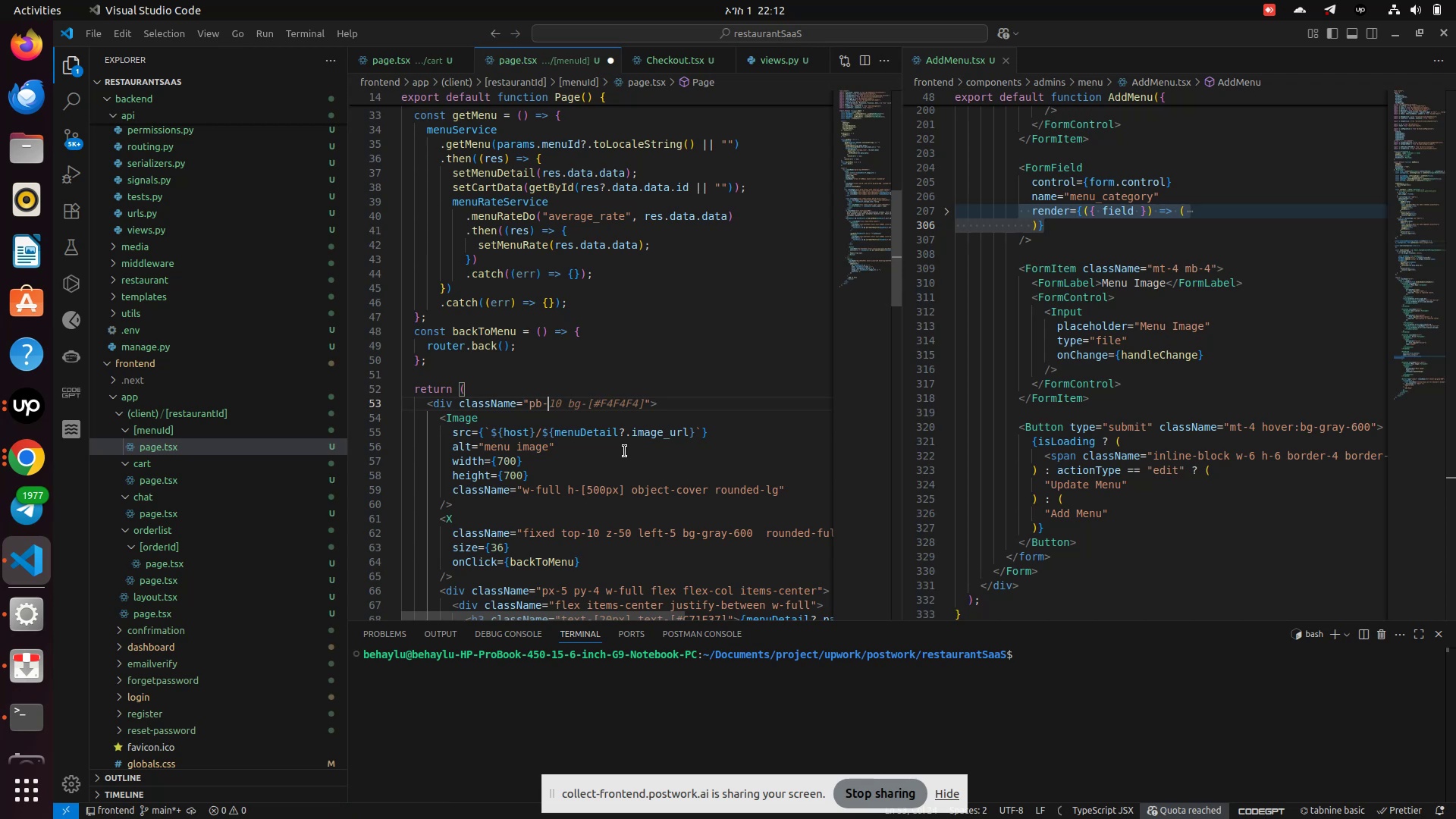 
type(20)
 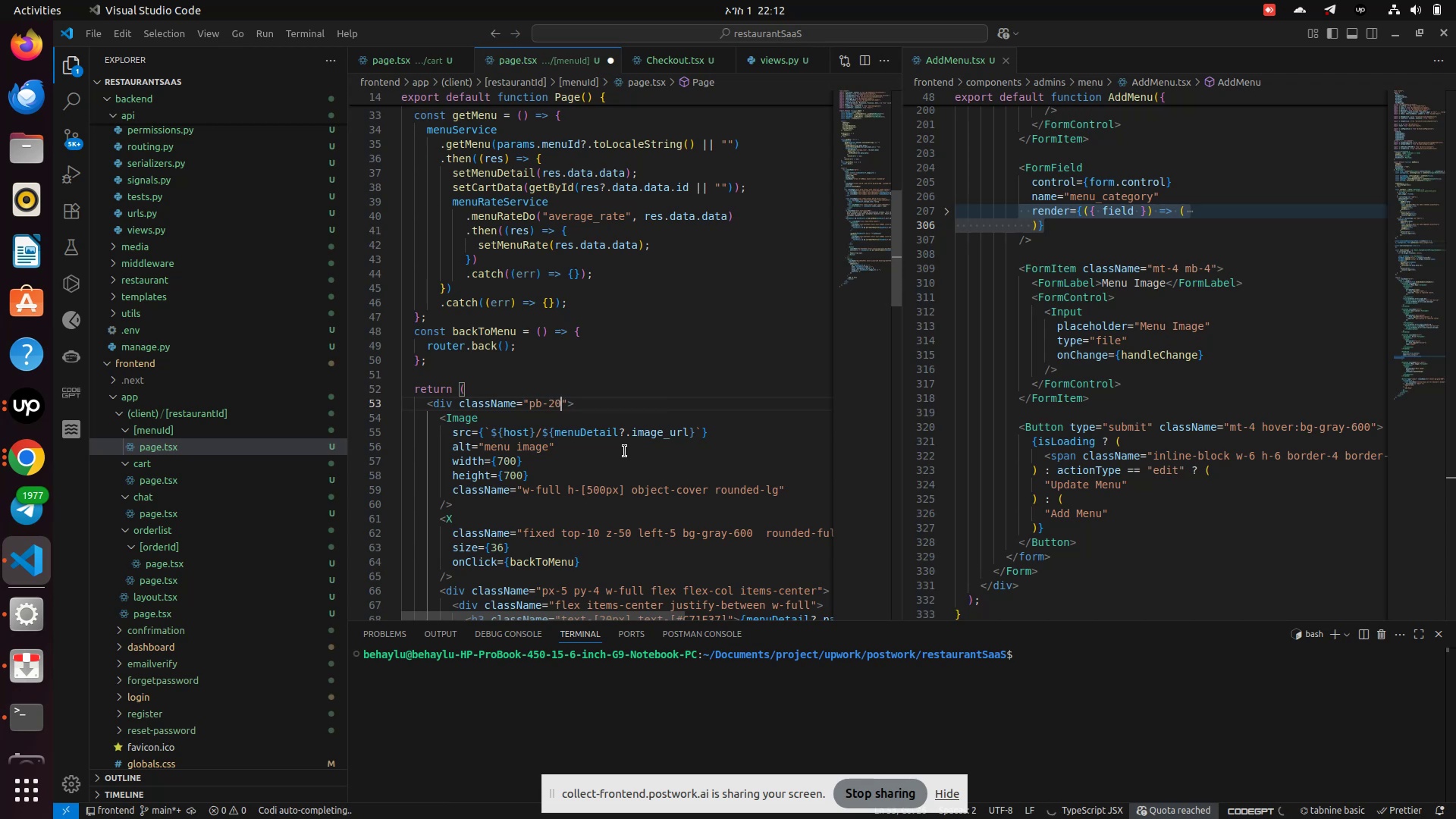 
key(Control+S)
 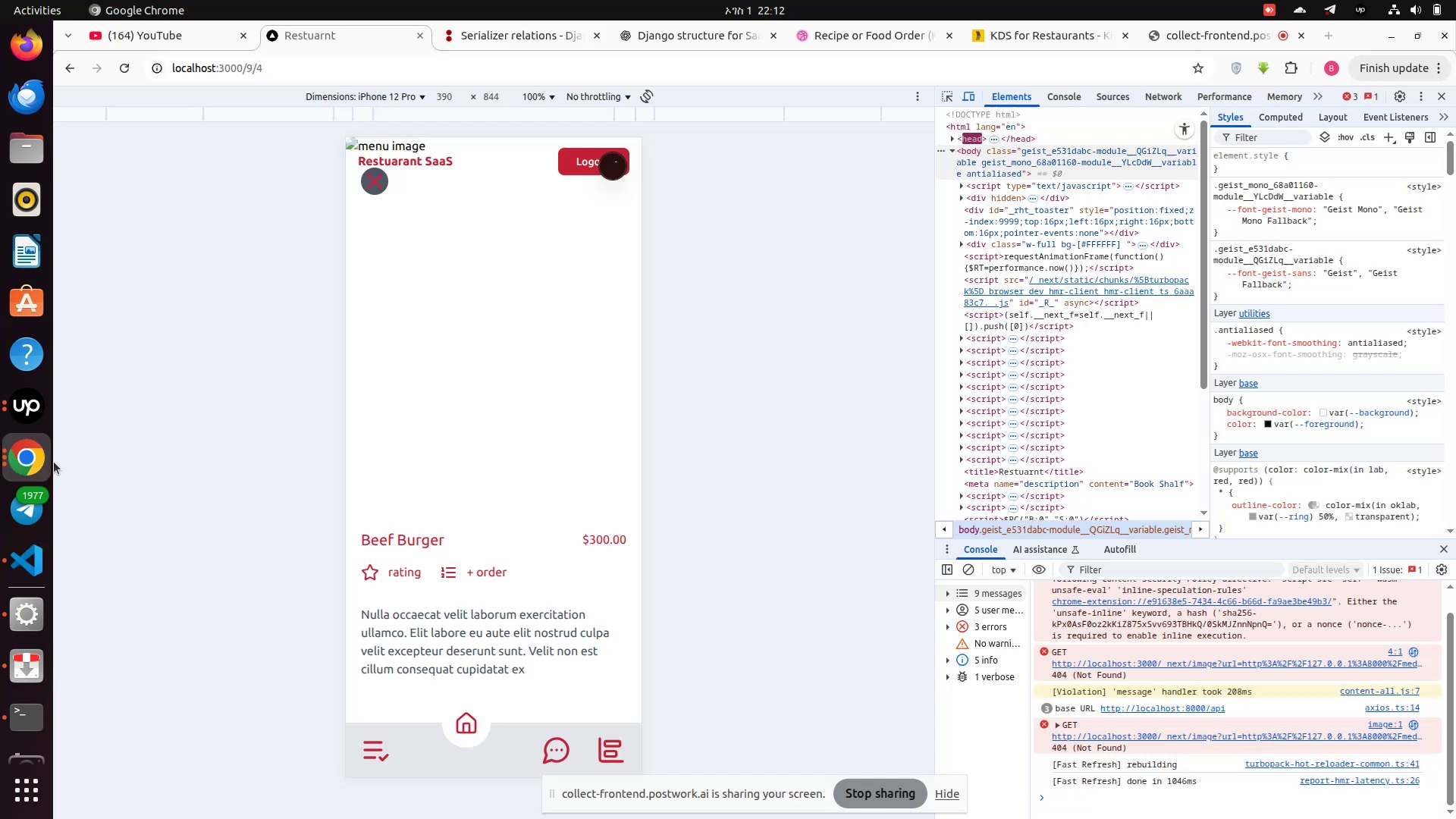 
scroll: coordinate [482, 539], scroll_direction: down, amount: 3.0
 